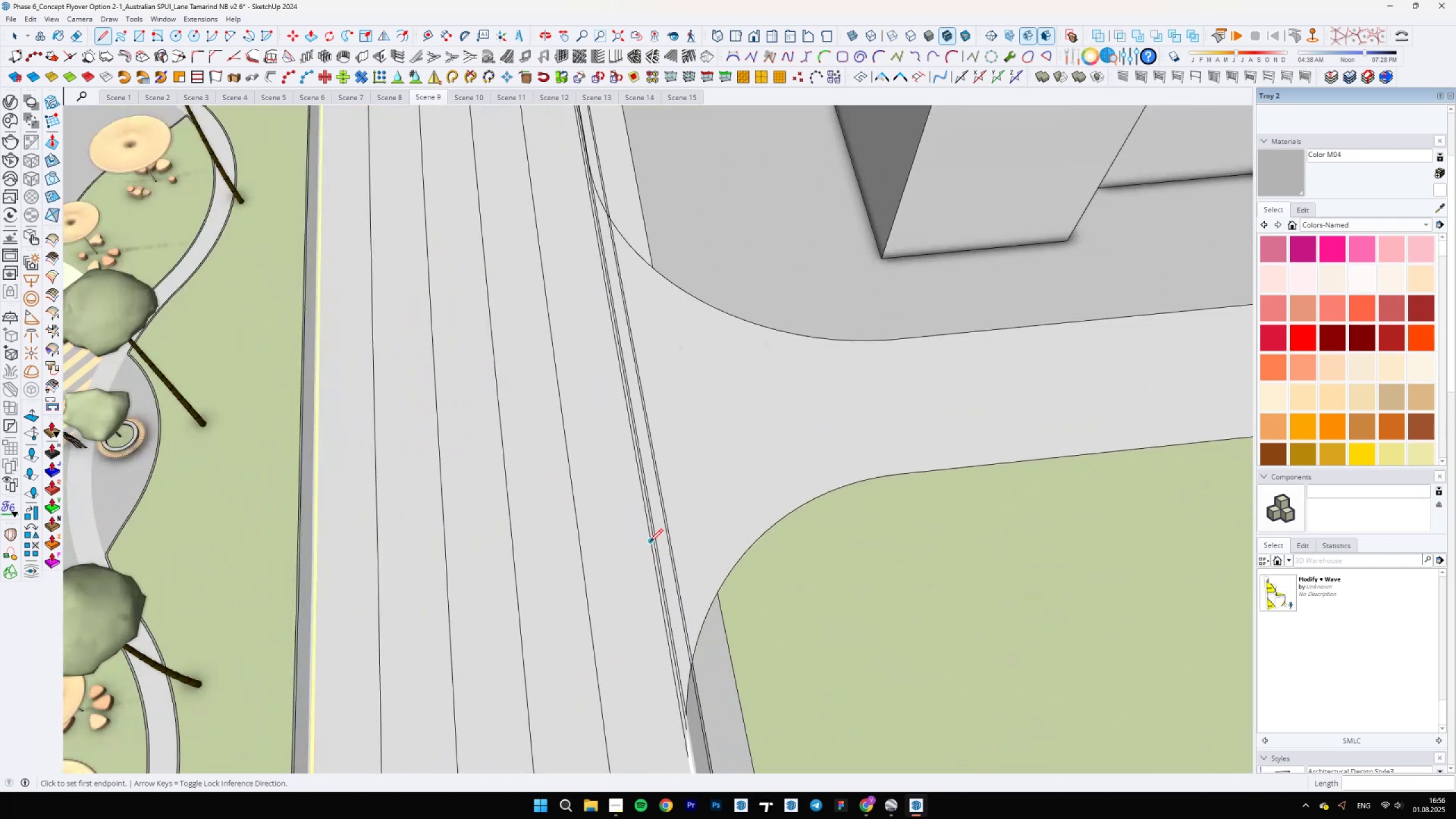 
key(E)
 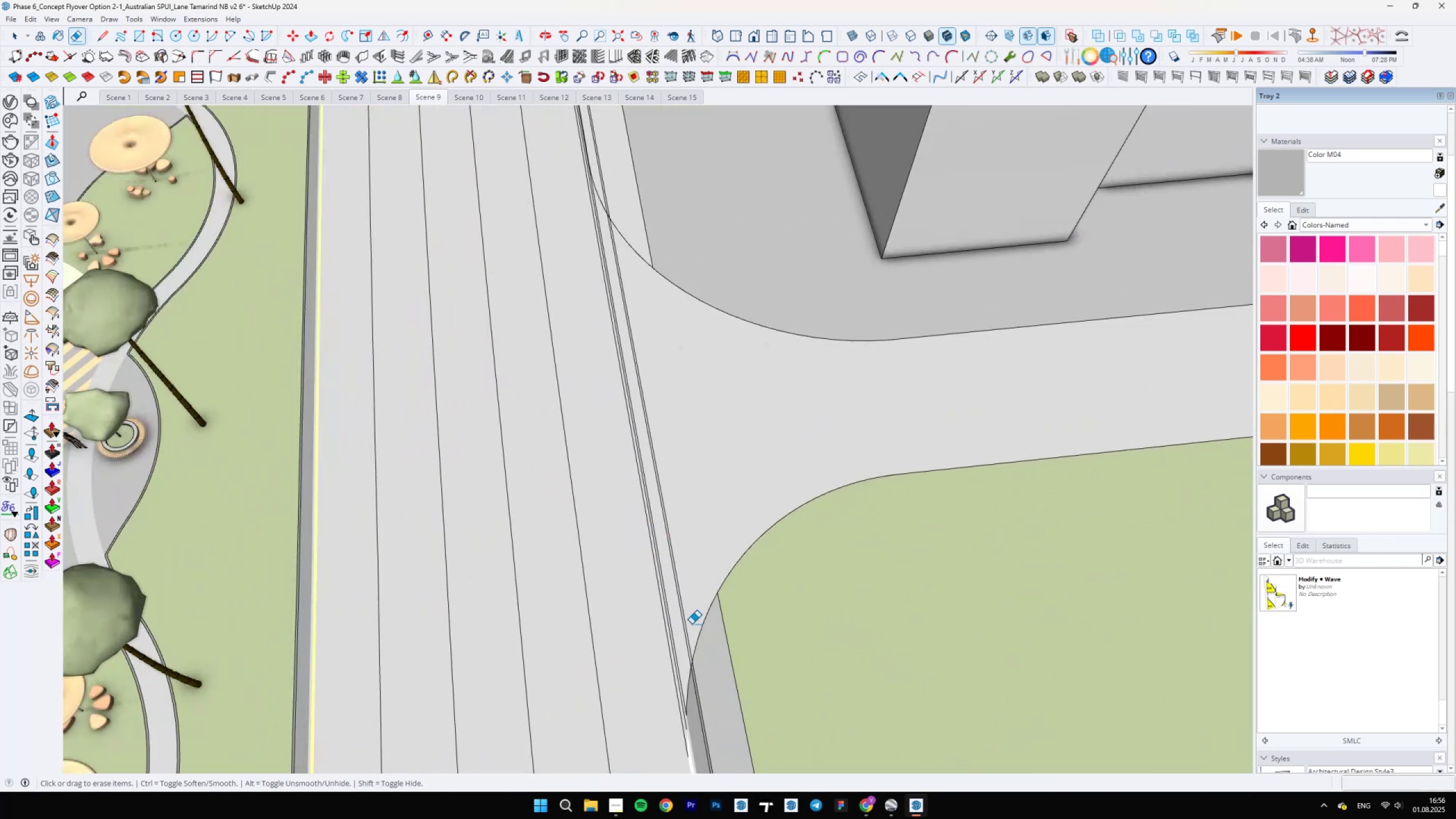 
key(Shift+ShiftLeft)
 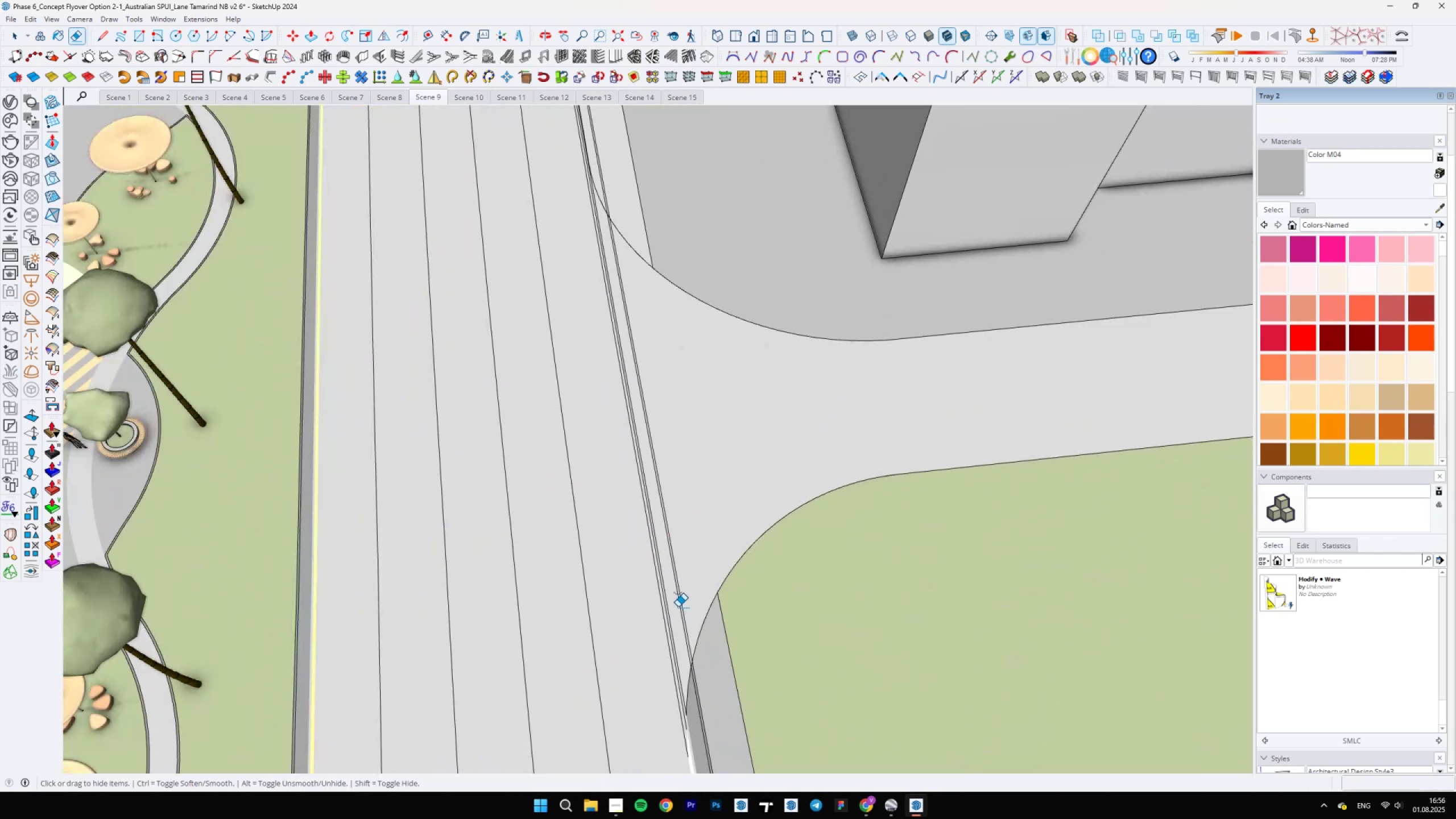 
left_click_drag(start_coordinate=[681, 597], to_coordinate=[653, 636])
 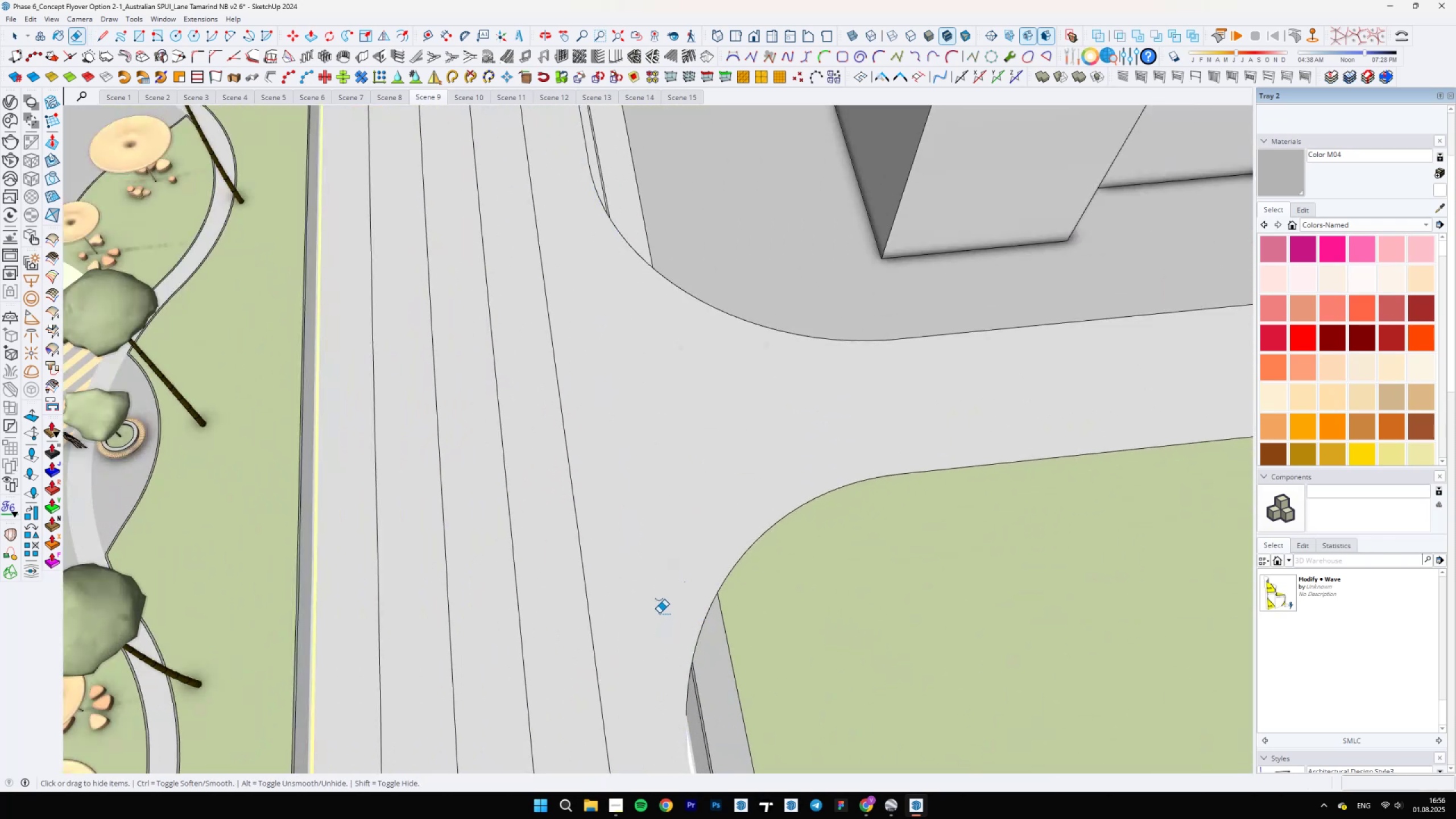 
scroll: coordinate [617, 674], scroll_direction: up, amount: 7.0
 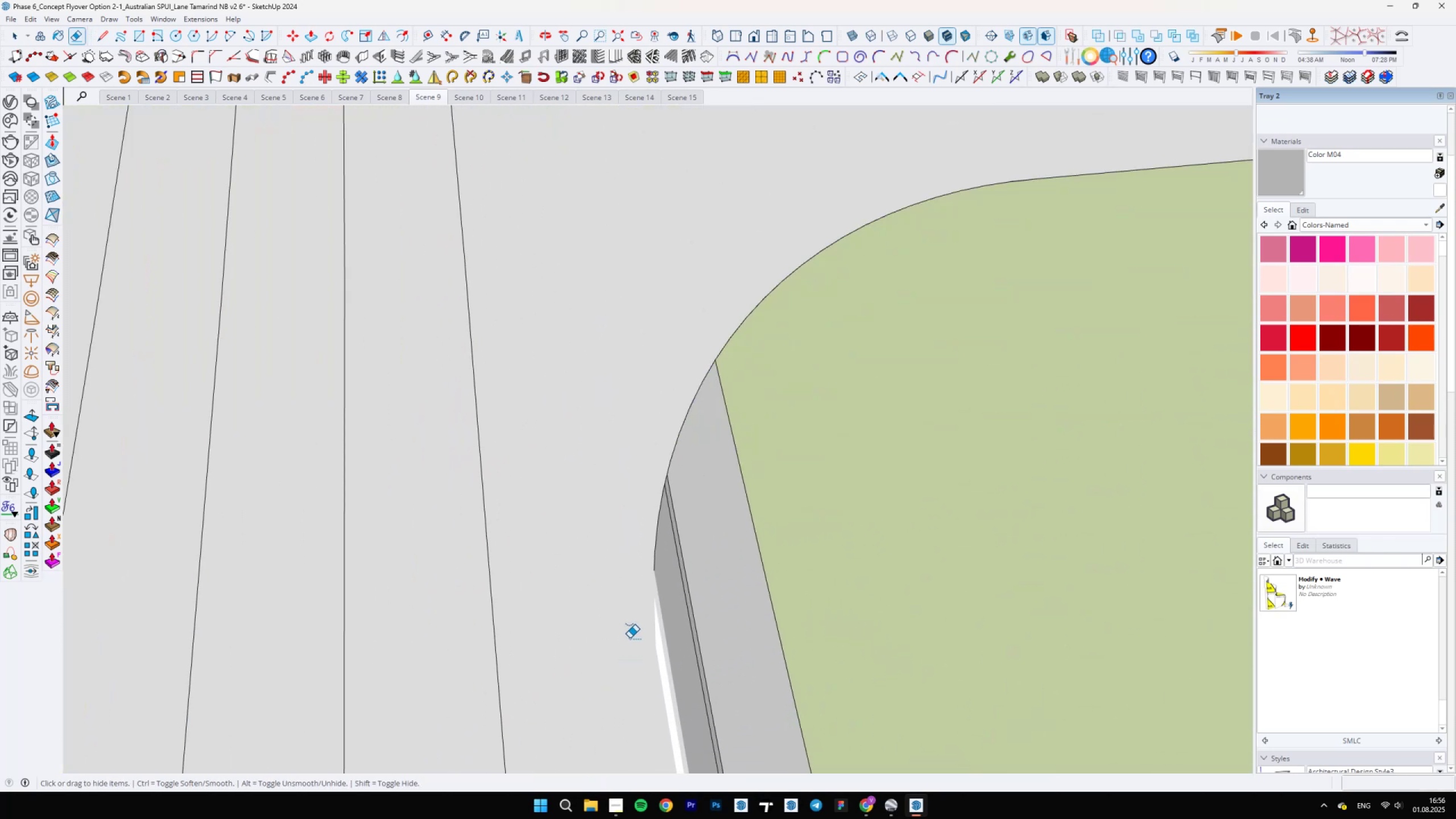 
scroll: coordinate [630, 632], scroll_direction: down, amount: 3.0
 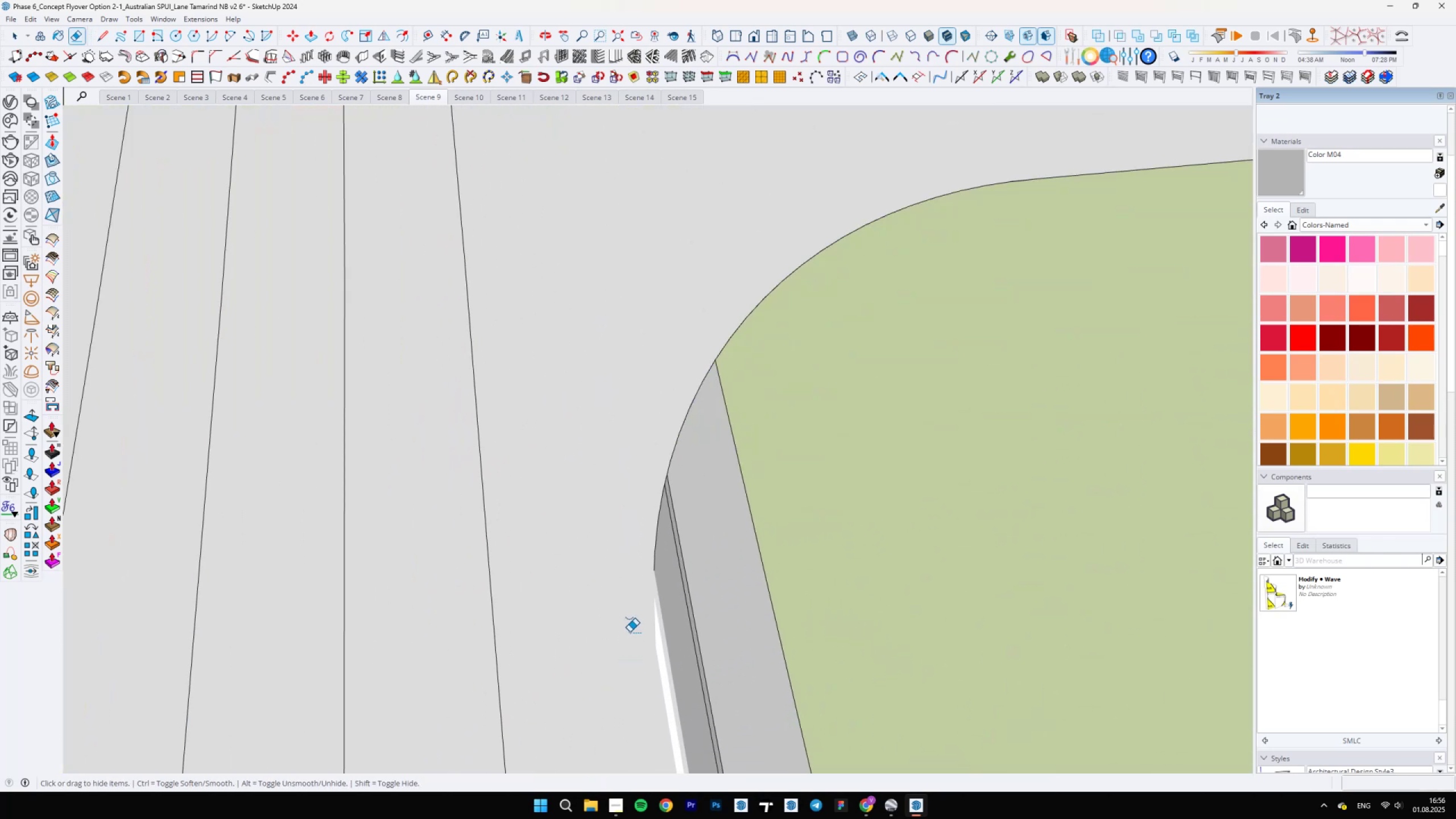 
key(Control+Z)
 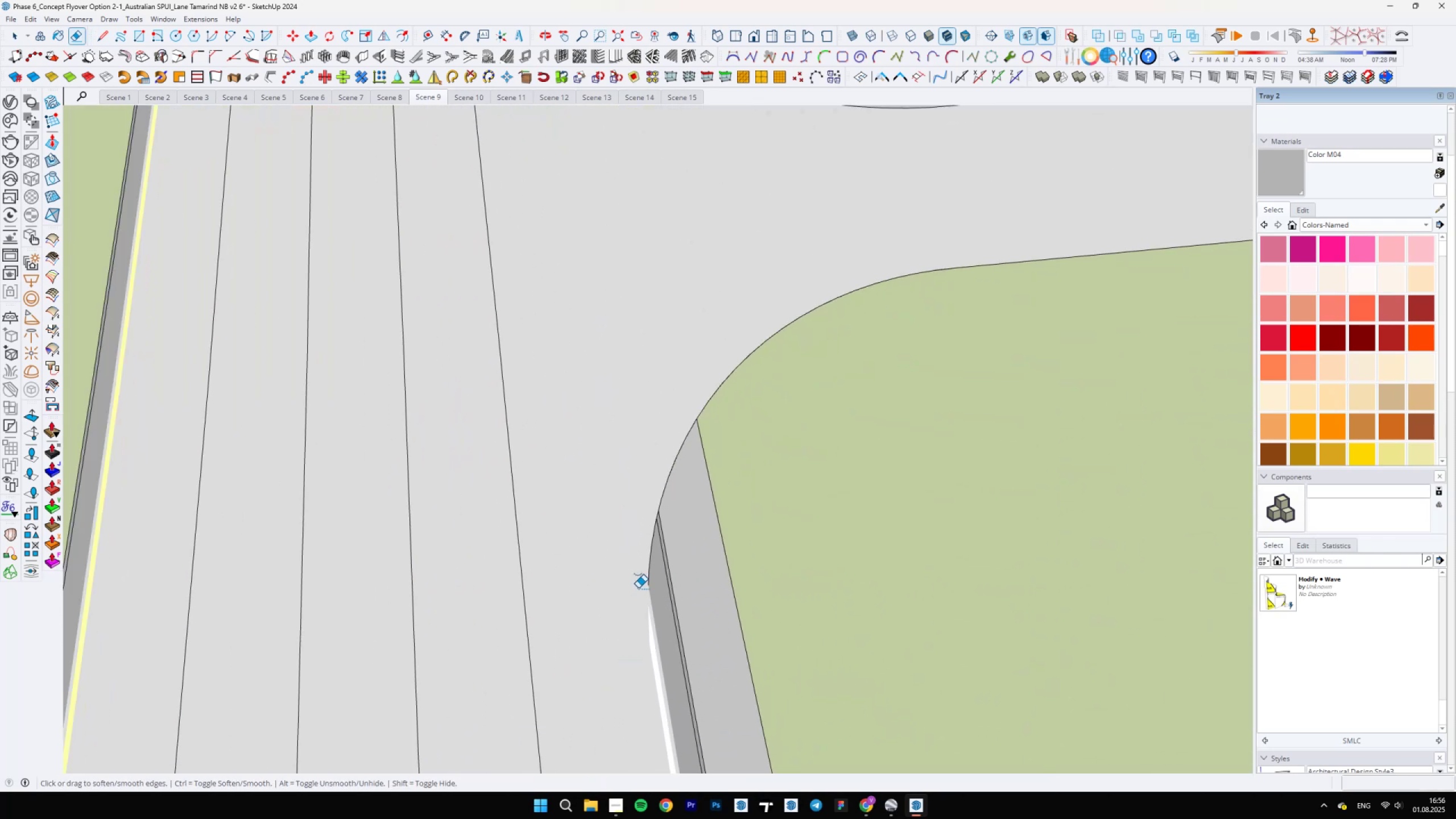 
scroll: coordinate [640, 605], scroll_direction: down, amount: 7.0
 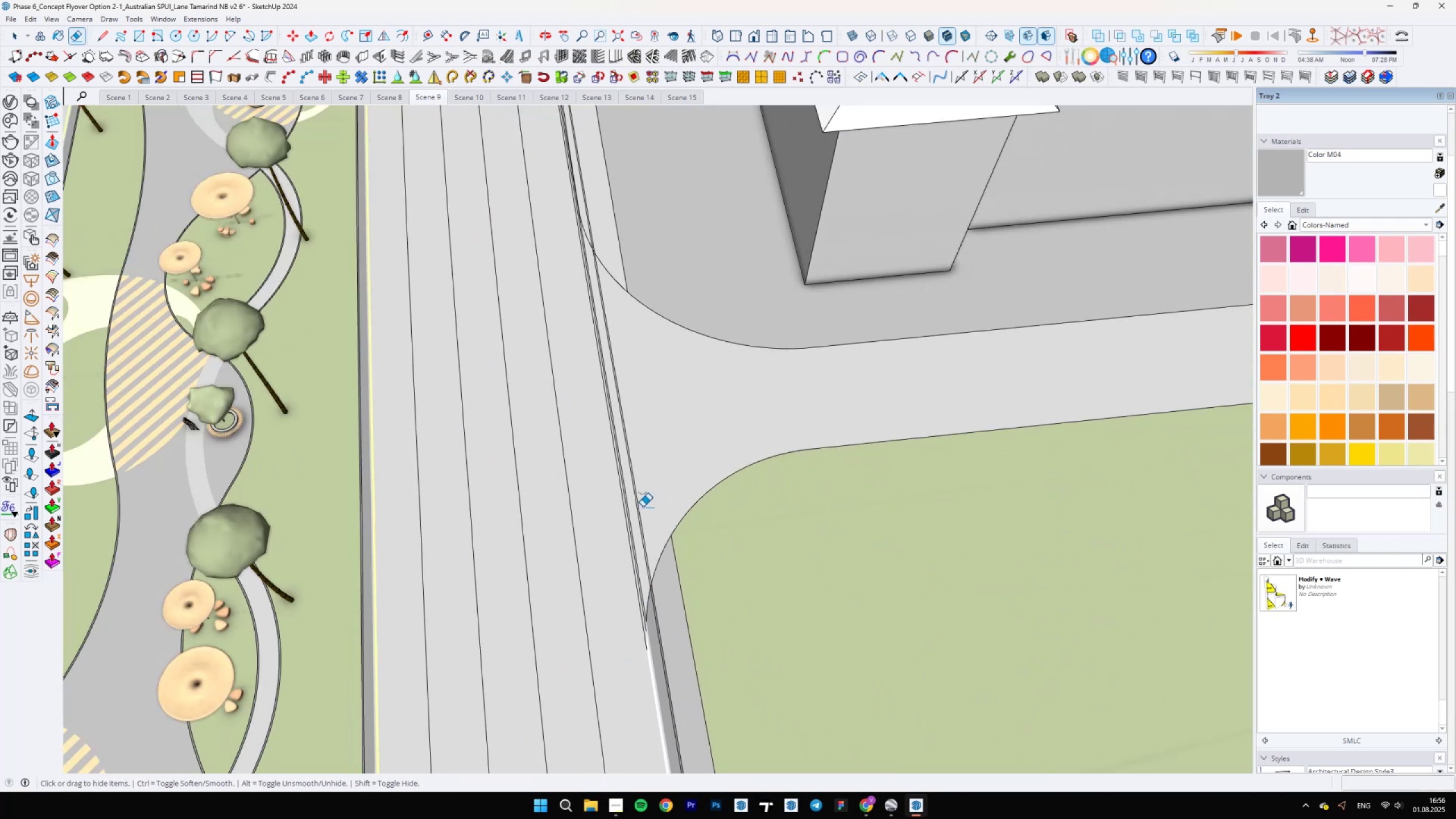 
key(E)
 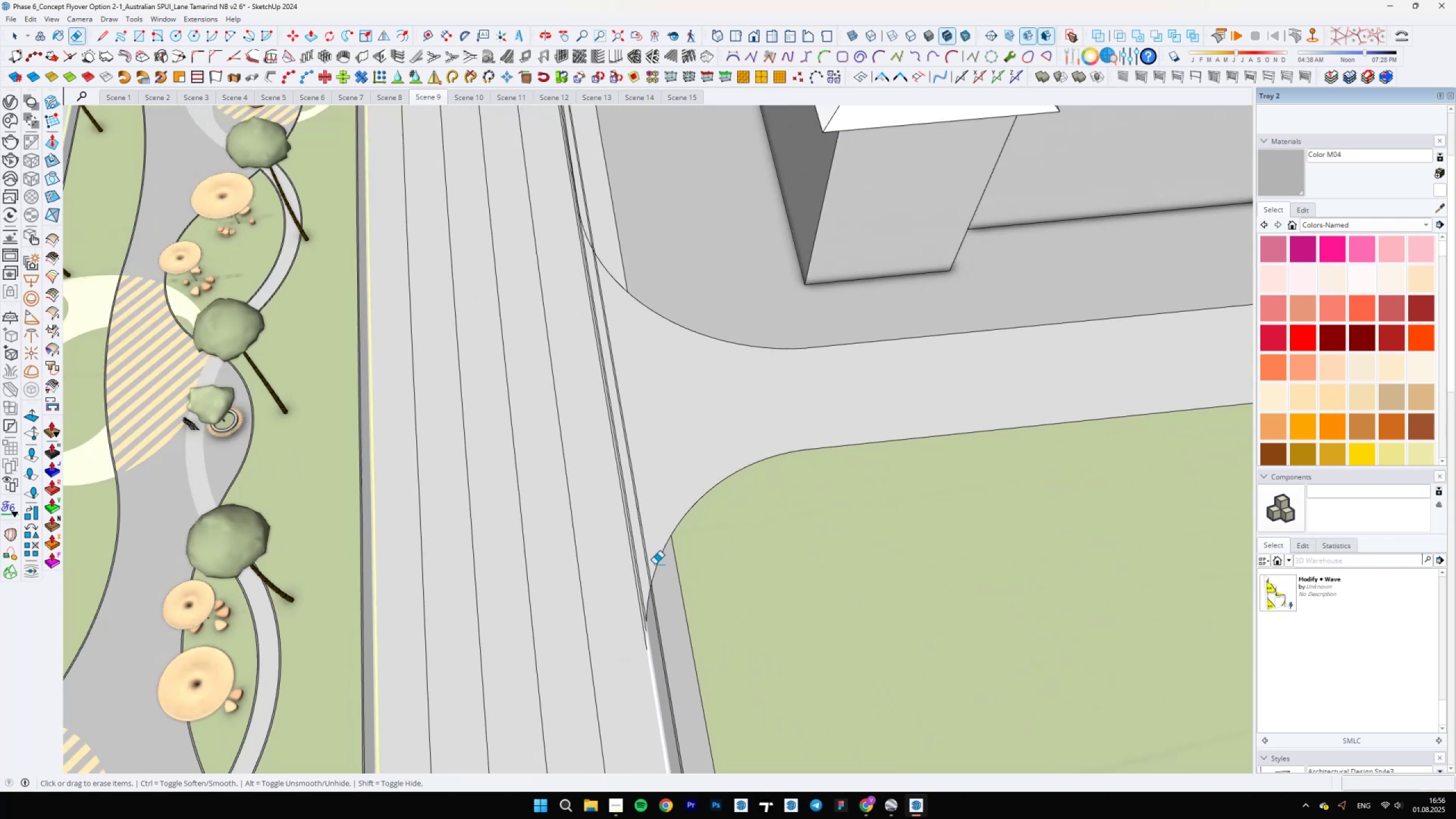 
key(Shift+ShiftLeft)
 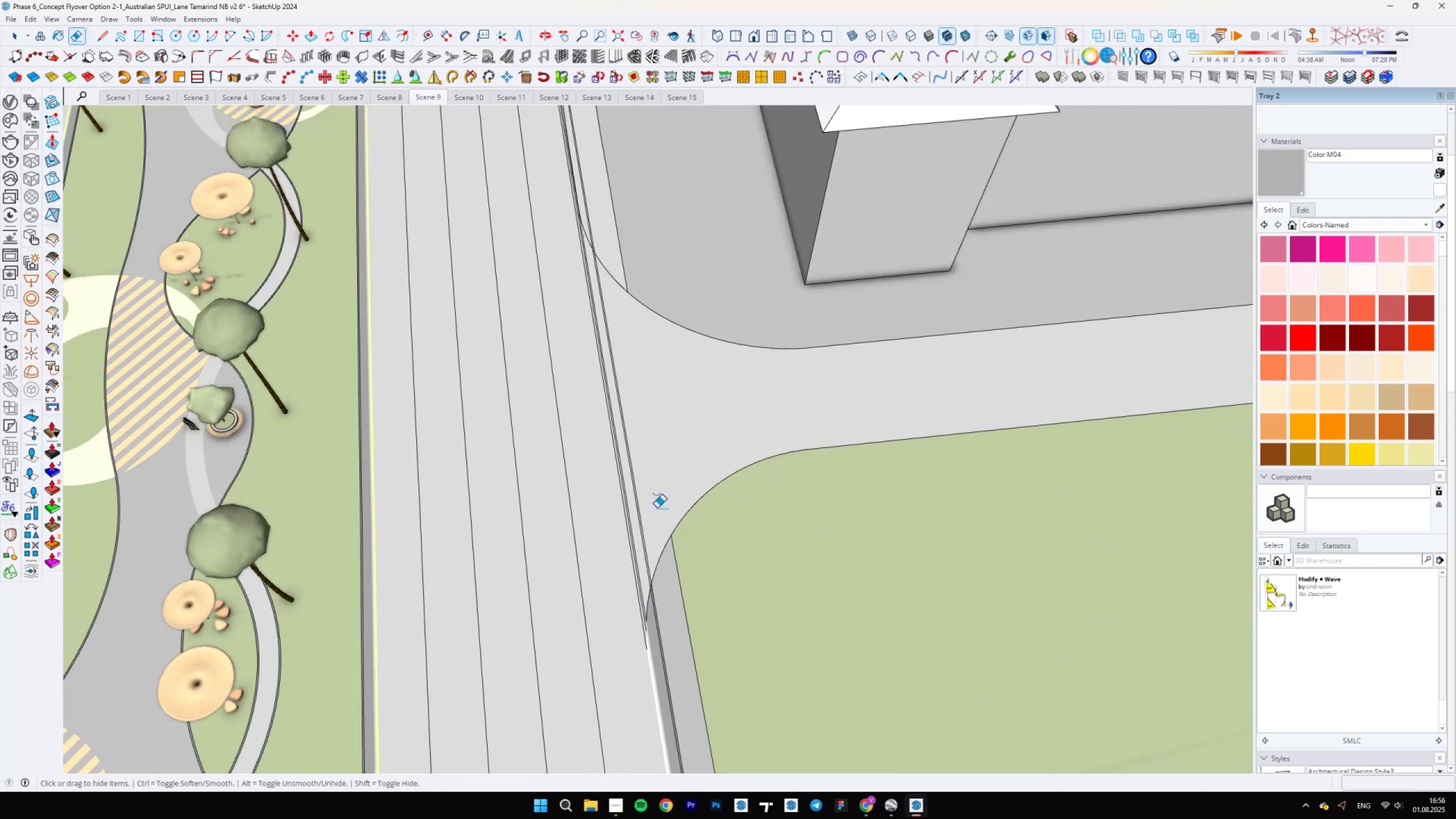 
left_click_drag(start_coordinate=[652, 505], to_coordinate=[610, 519])
 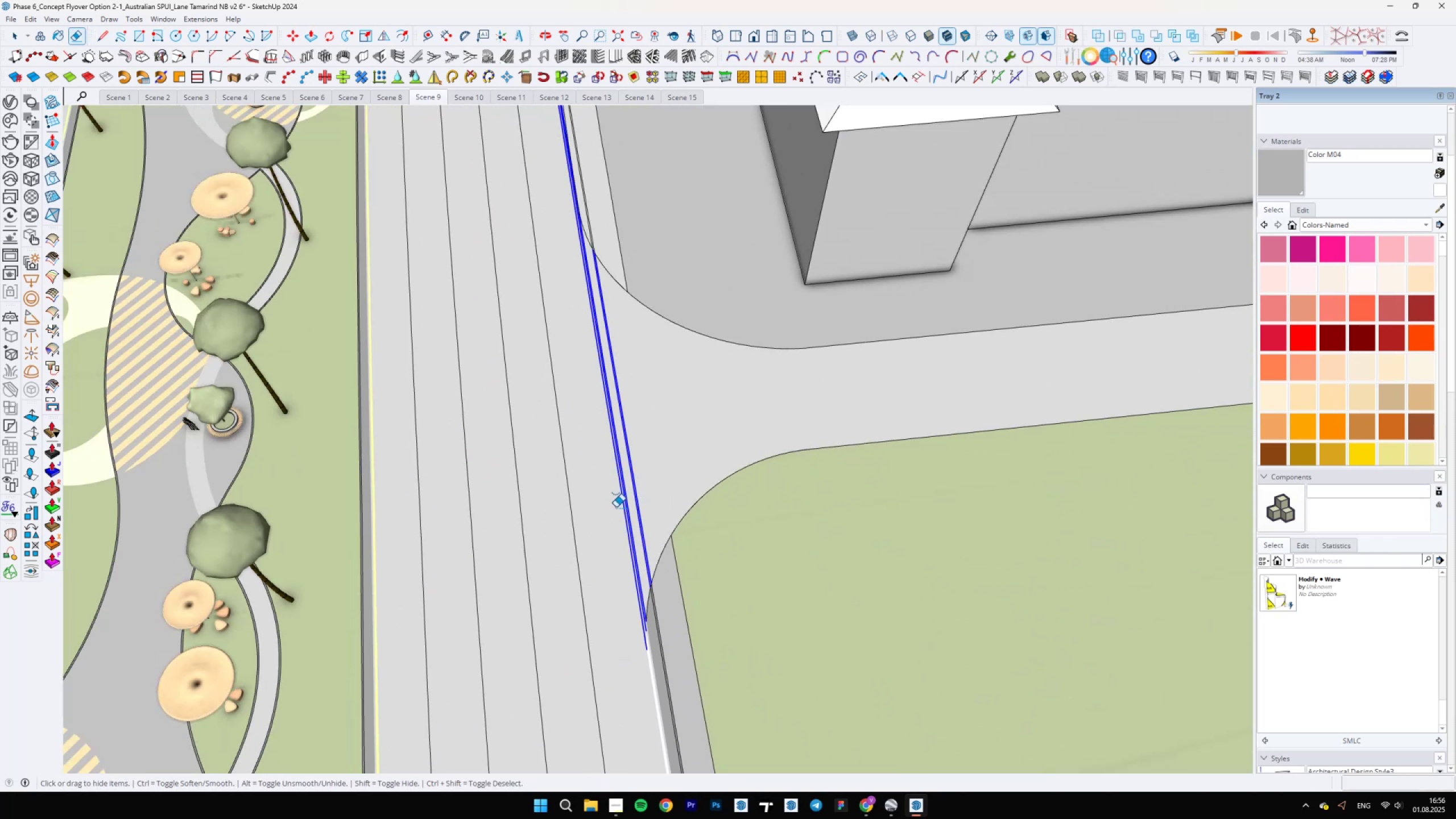 
hold_key(key=ShiftLeft, duration=0.53)
 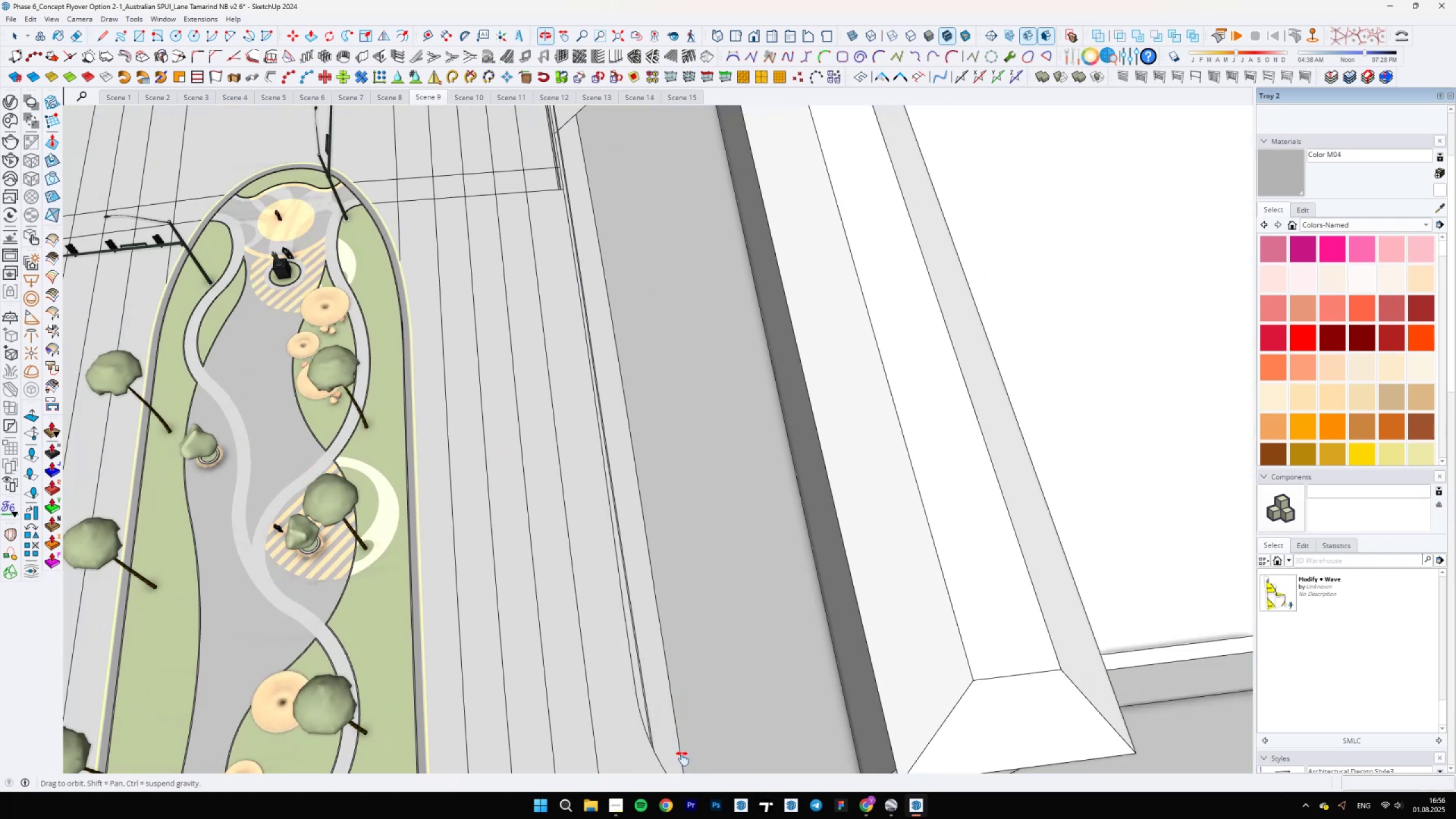 
scroll: coordinate [635, 639], scroll_direction: up, amount: 3.0
 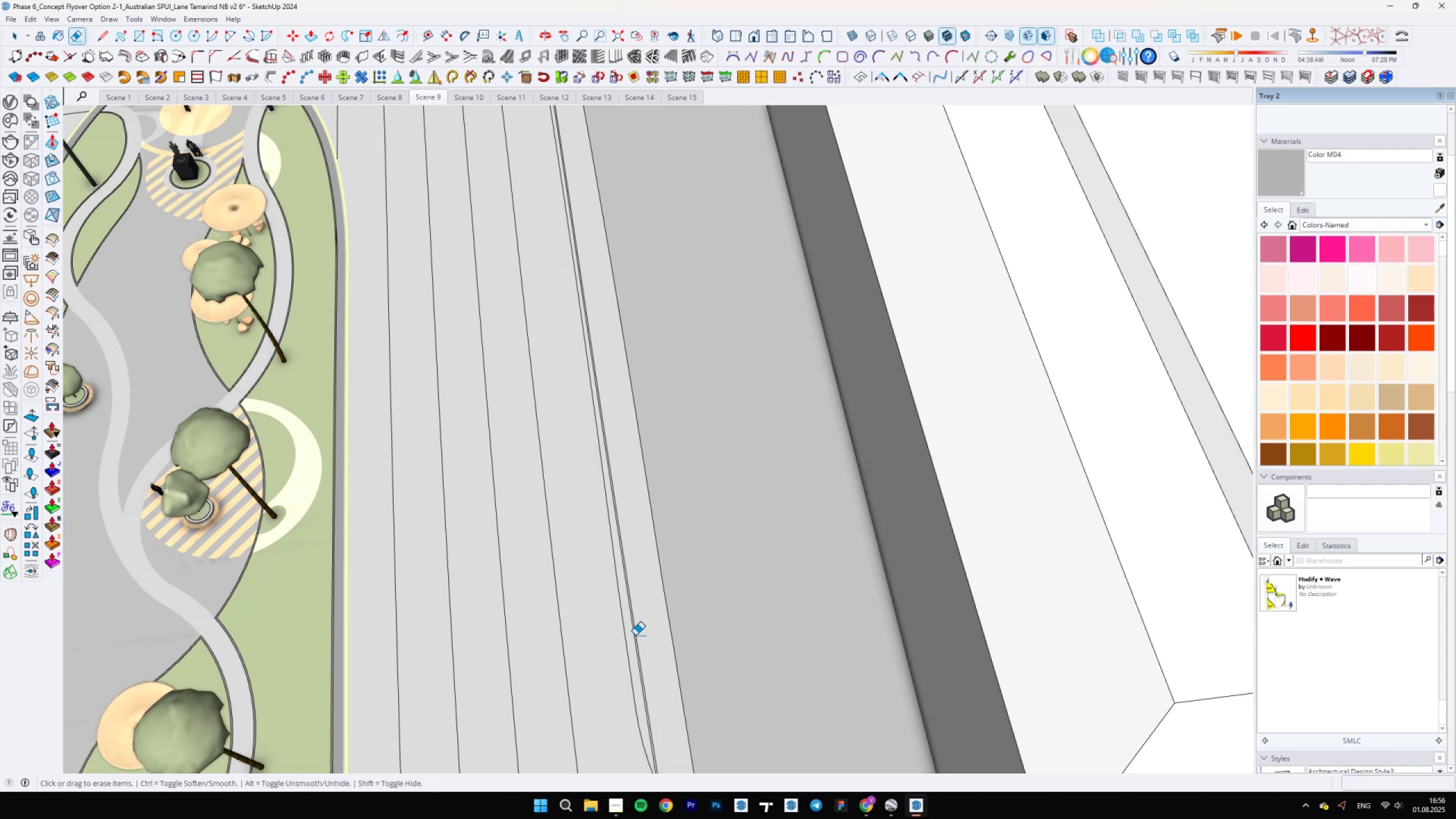 
left_click_drag(start_coordinate=[636, 628], to_coordinate=[634, 628])
 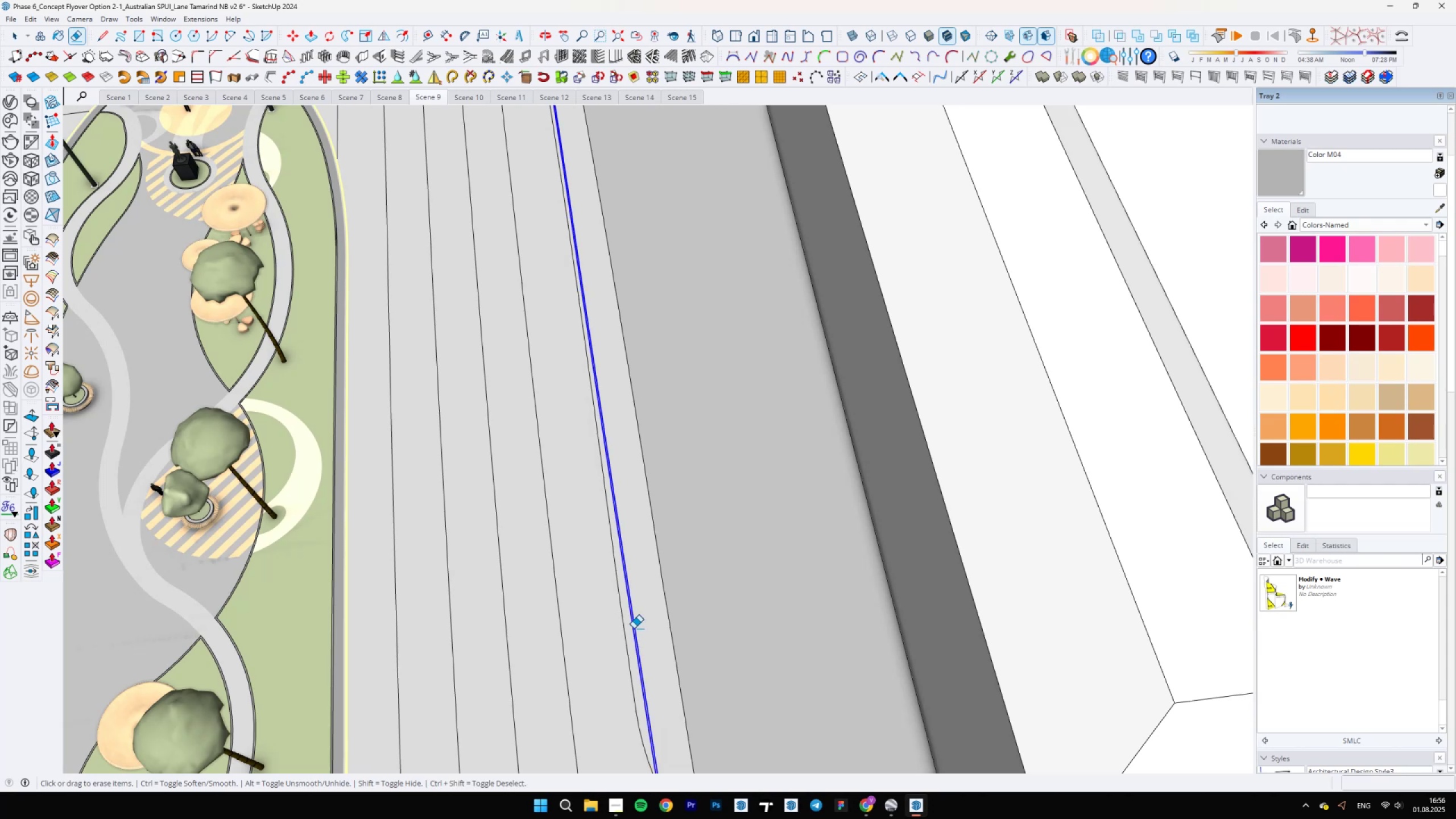 
key(Control+Z)
 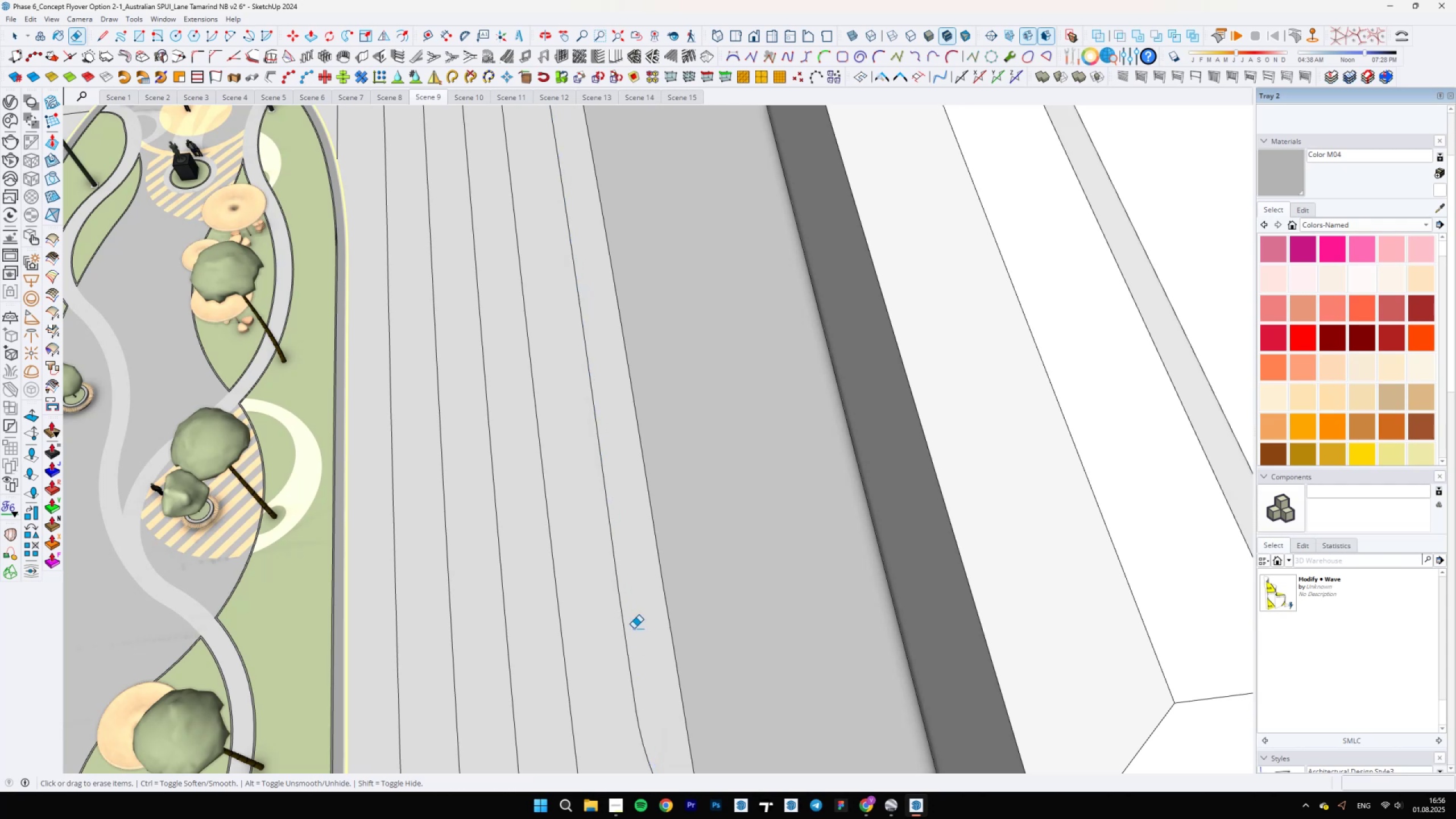 
key(E)
 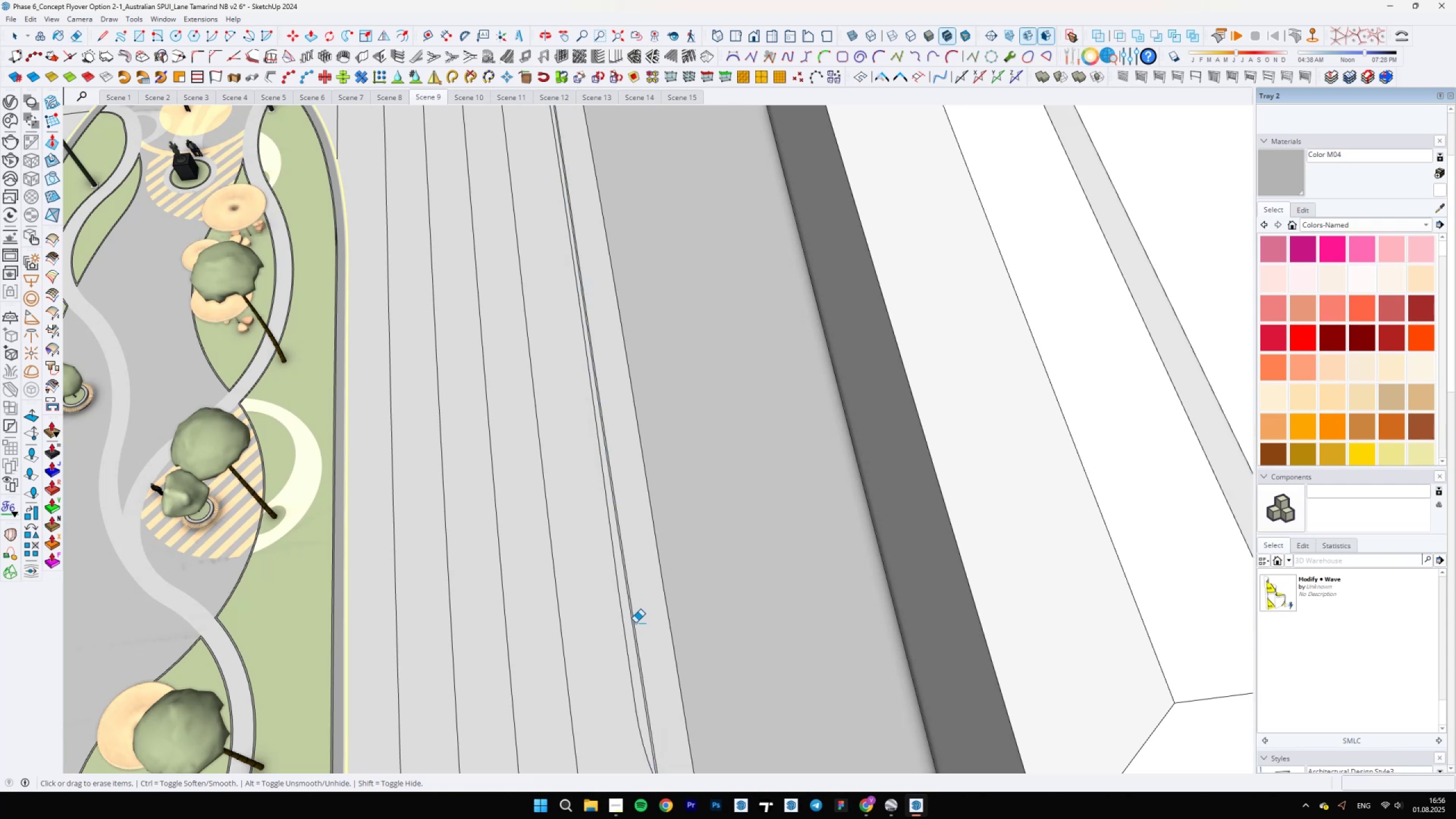 
key(Shift+ShiftLeft)
 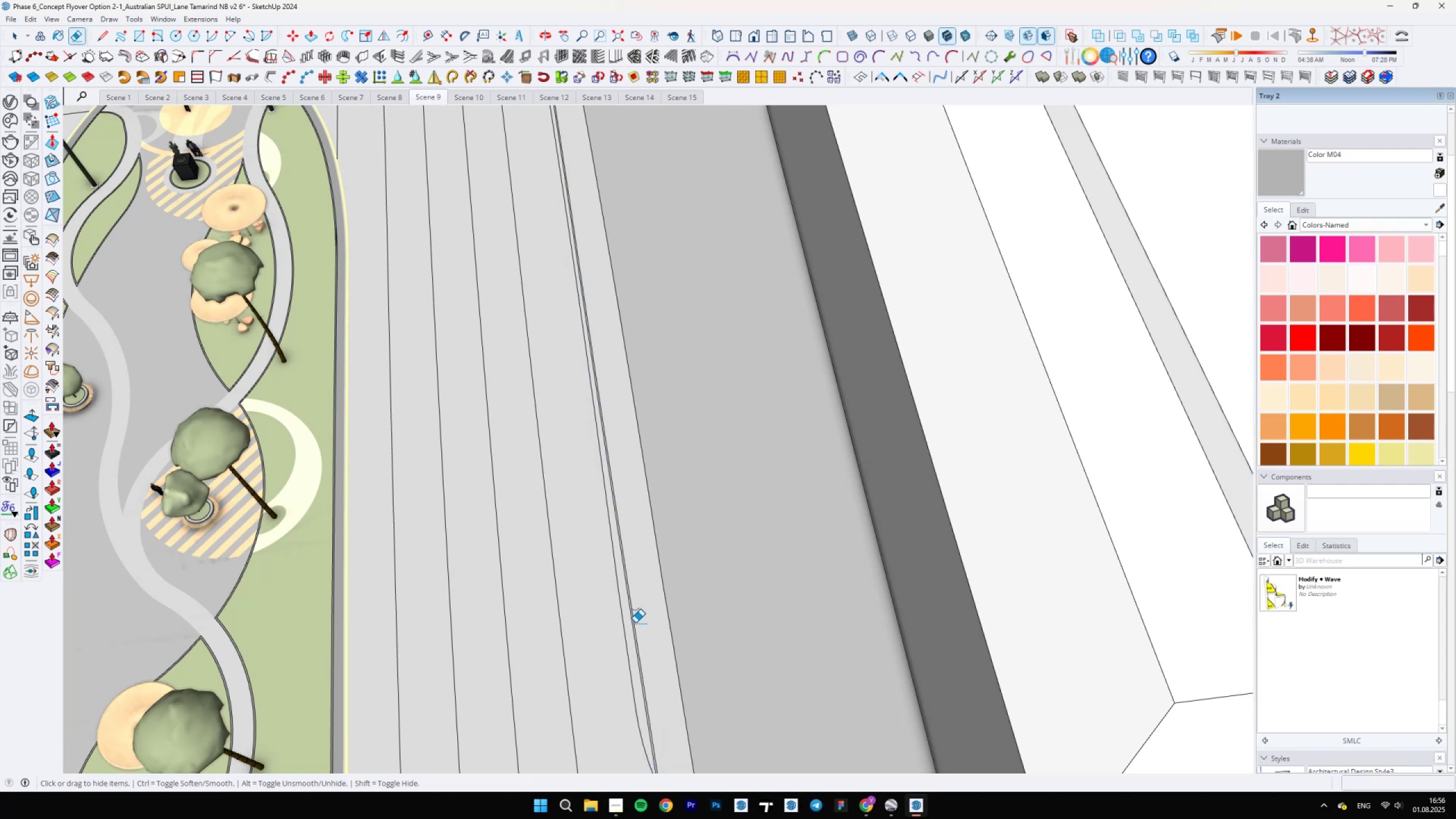 
left_click_drag(start_coordinate=[635, 623], to_coordinate=[627, 623])
 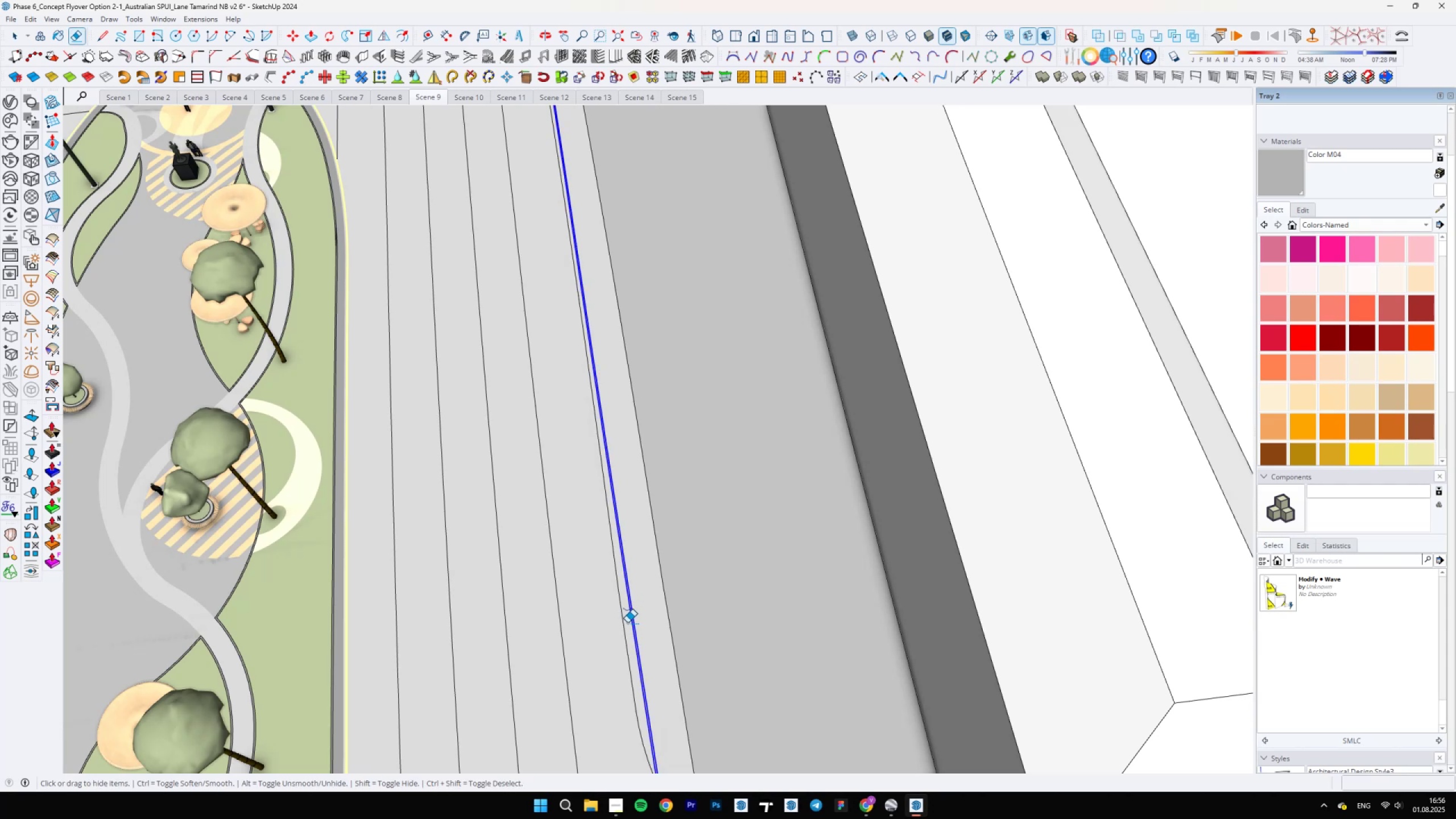 
scroll: coordinate [618, 461], scroll_direction: up, amount: 3.0
 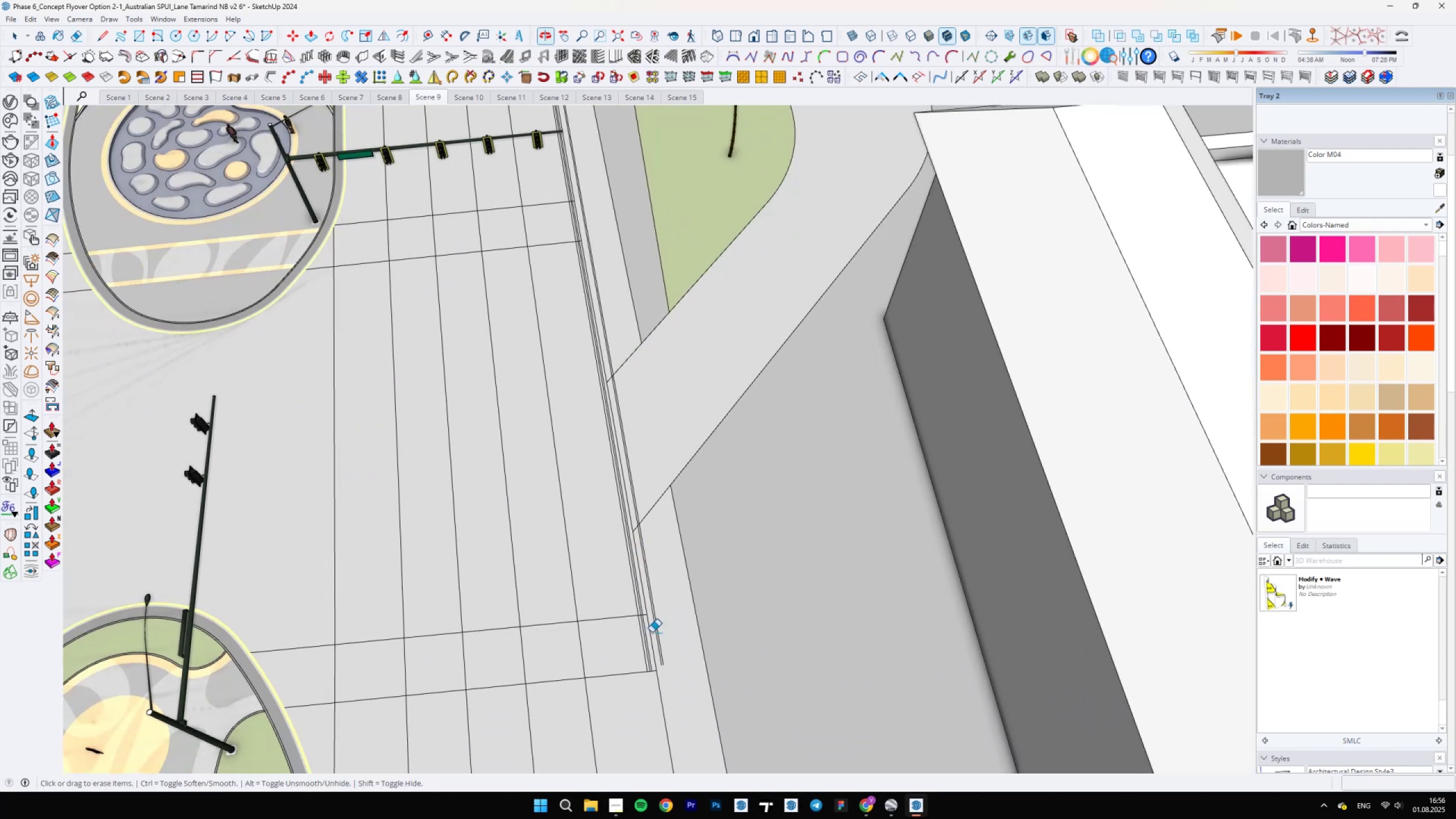 
hold_key(key=ShiftLeft, duration=0.55)
 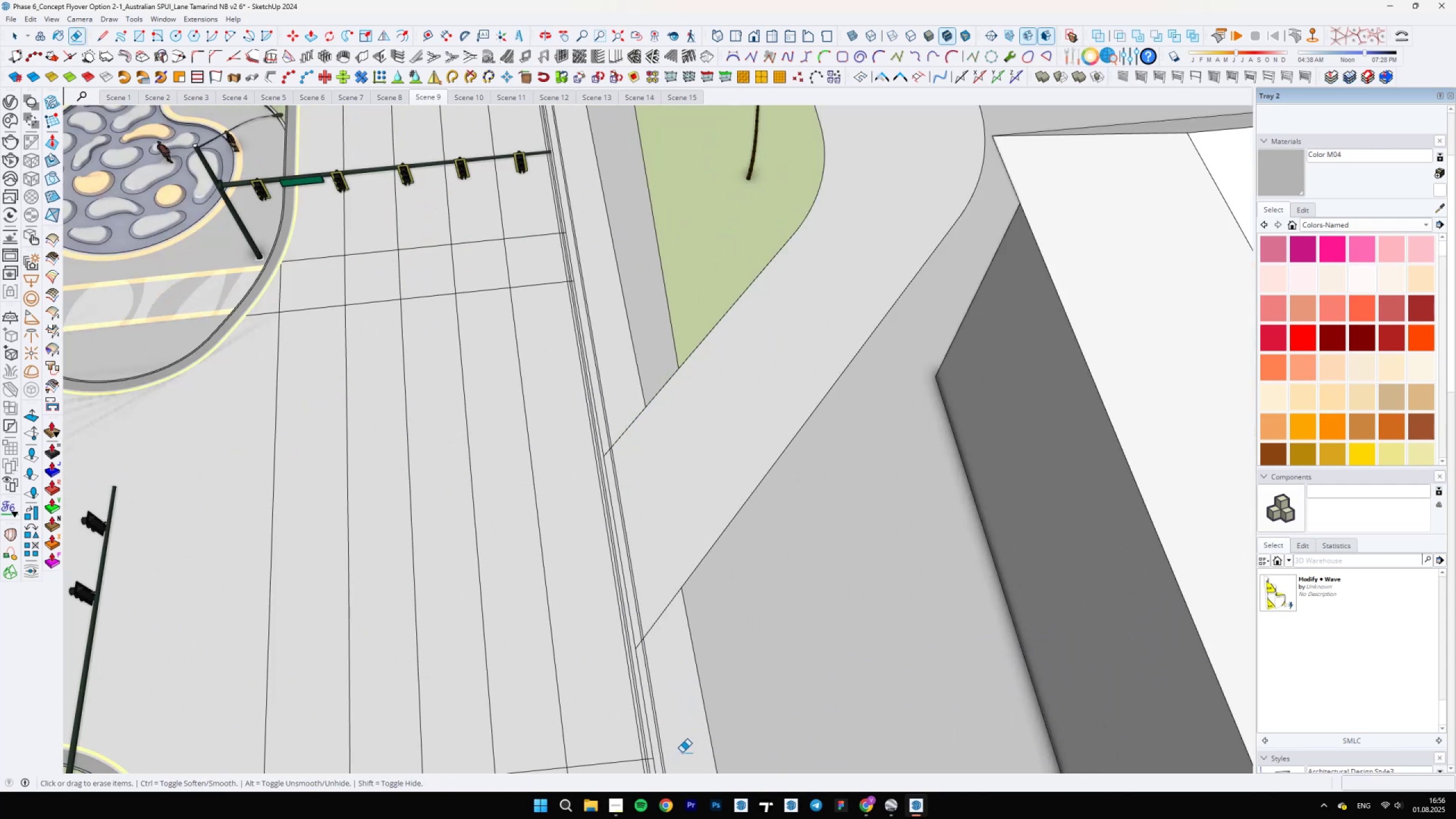 
hold_key(key=ShiftLeft, duration=0.39)
 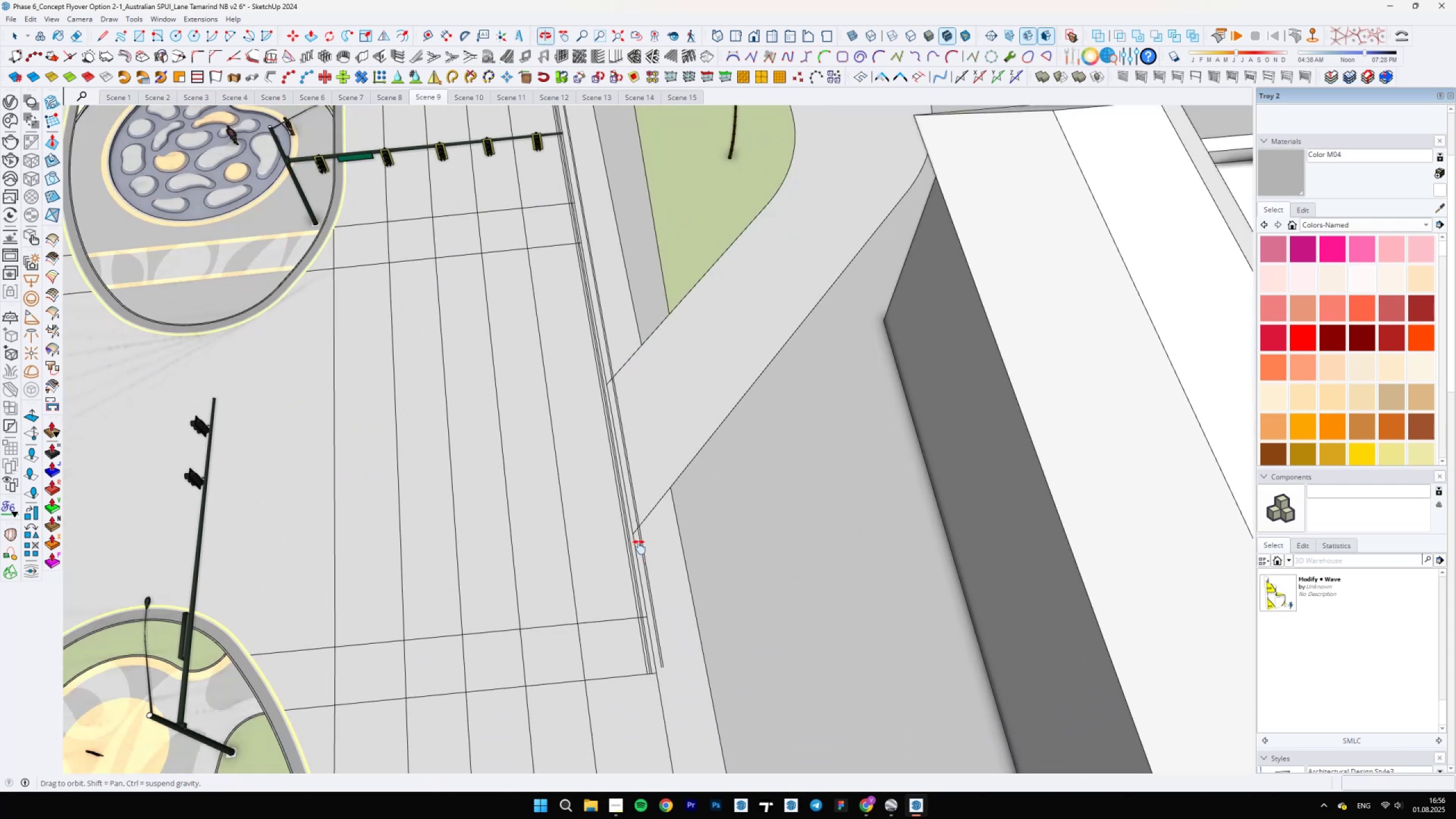 
scroll: coordinate [652, 661], scroll_direction: up, amount: 7.0
 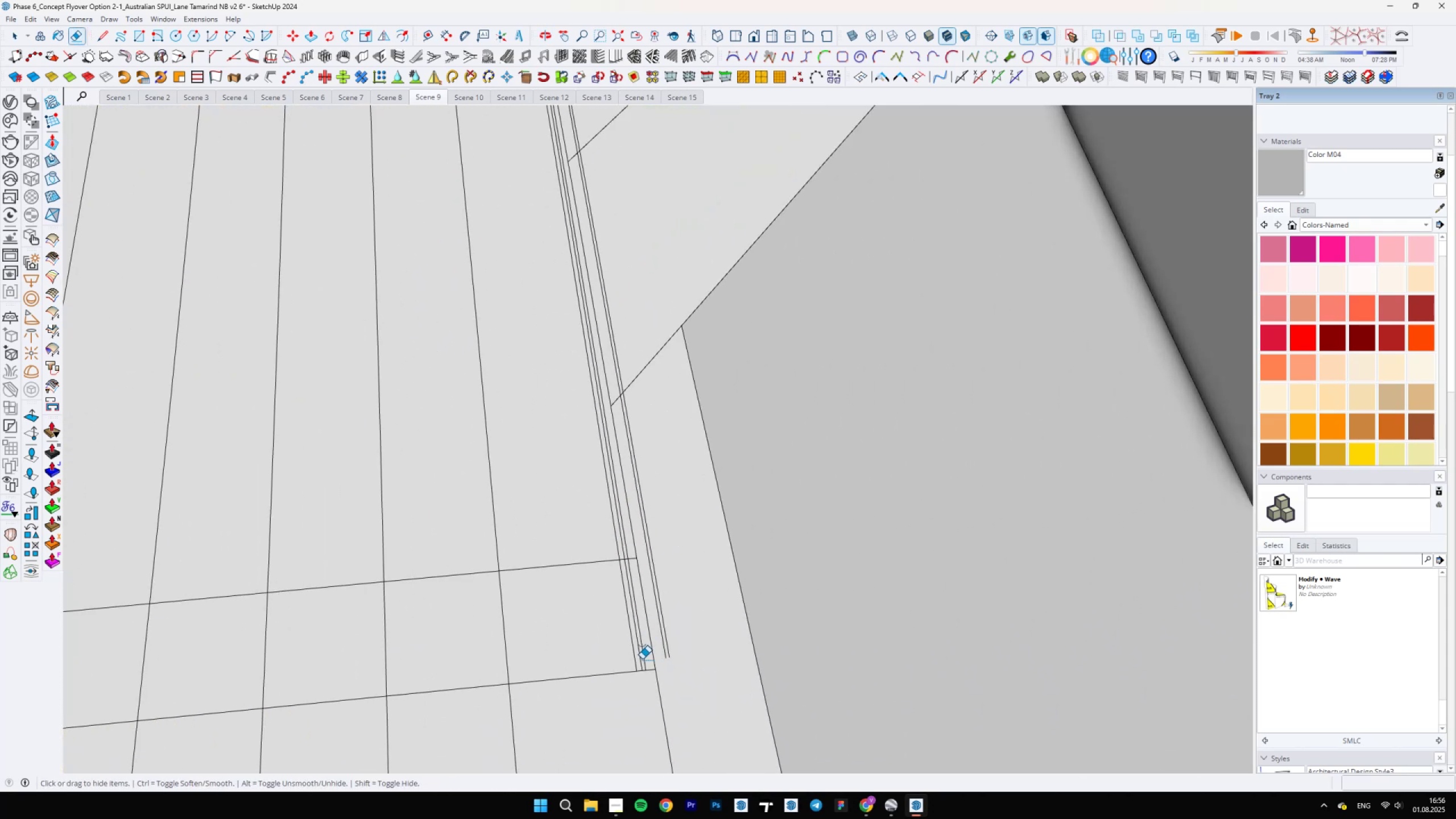 
key(E)
 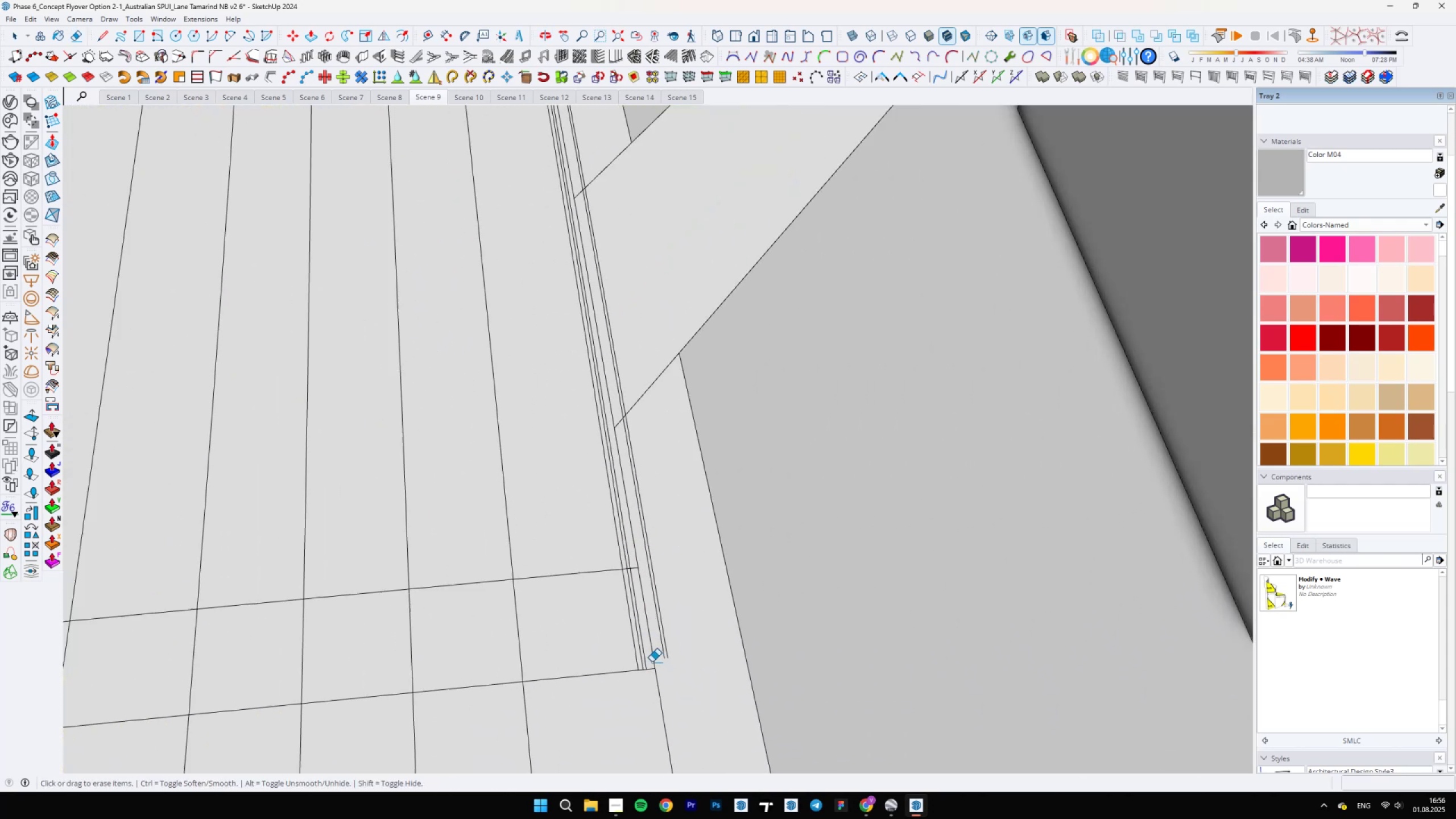 
key(Shift+ShiftLeft)
 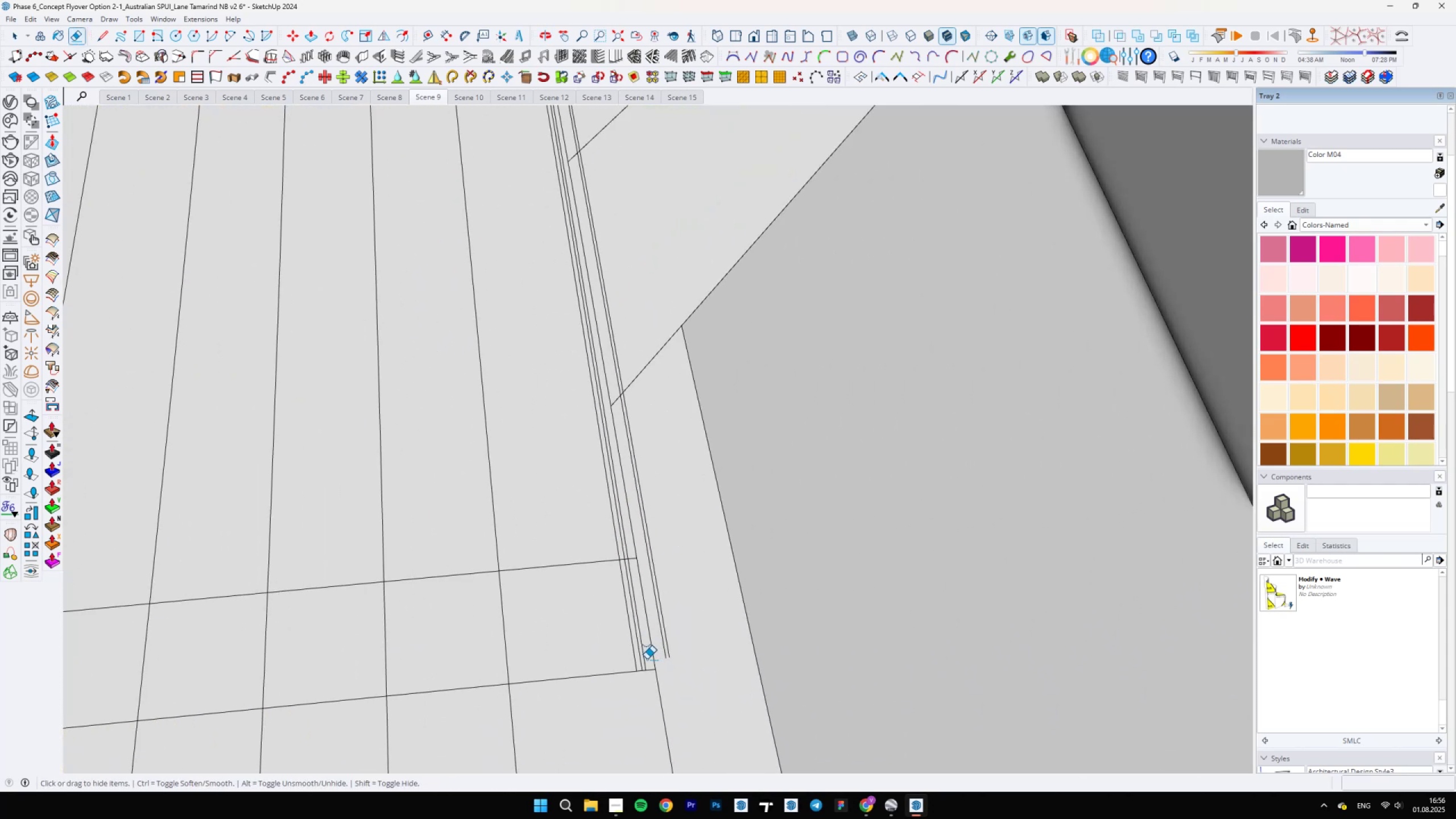 
left_click_drag(start_coordinate=[642, 659], to_coordinate=[632, 659])
 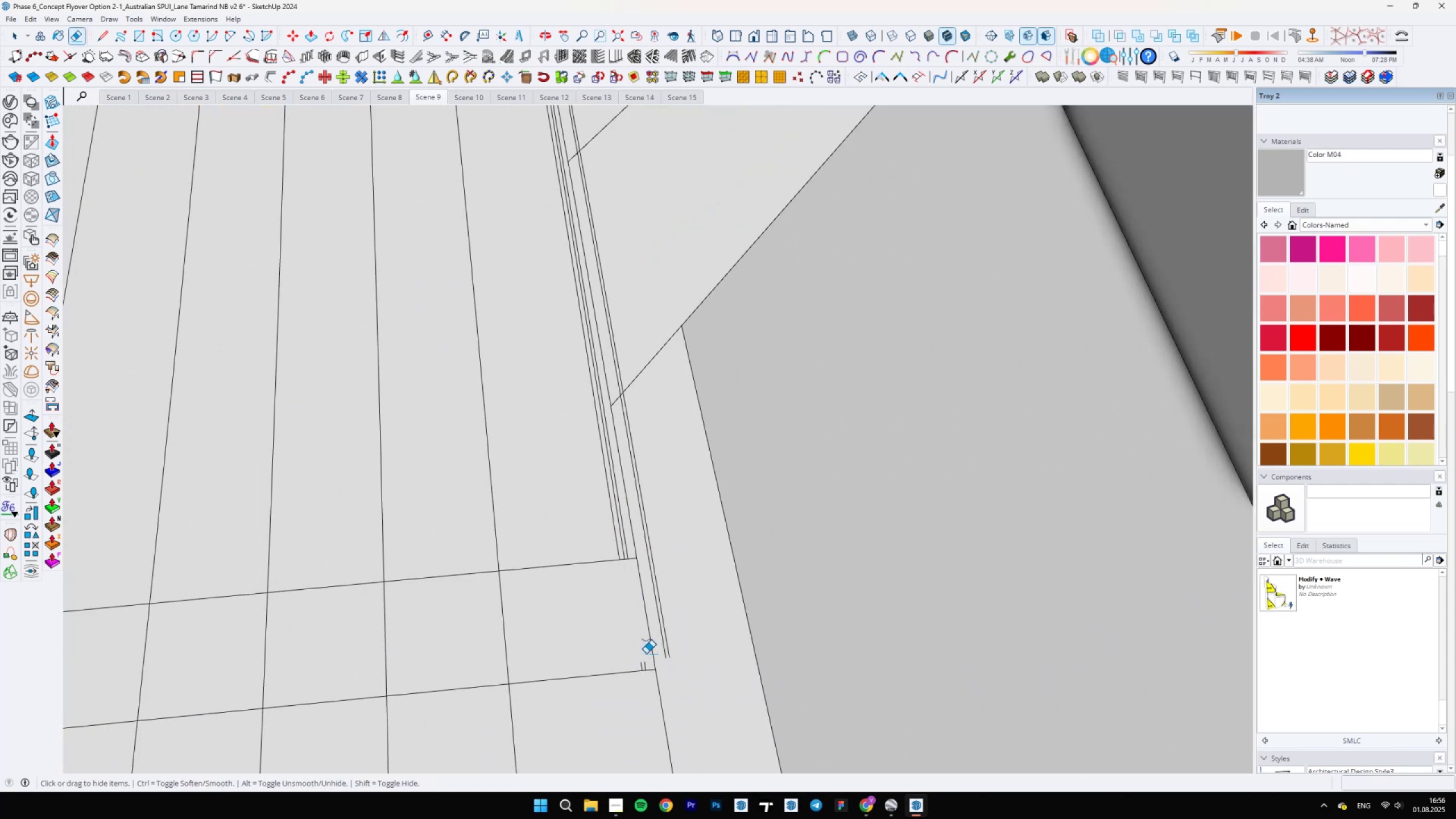 
left_click_drag(start_coordinate=[649, 667], to_coordinate=[639, 666])
 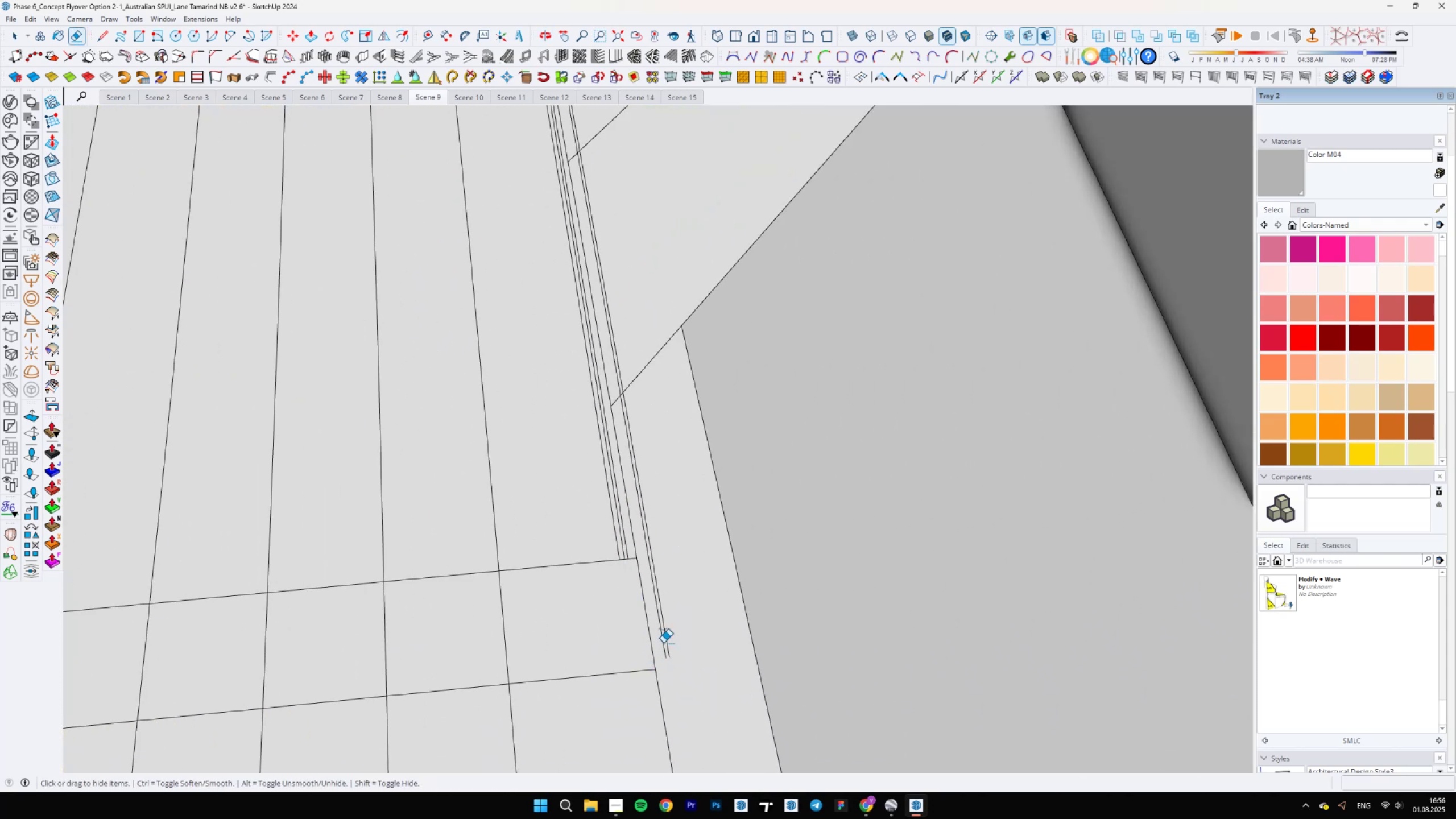 
left_click_drag(start_coordinate=[669, 636], to_coordinate=[663, 638])
 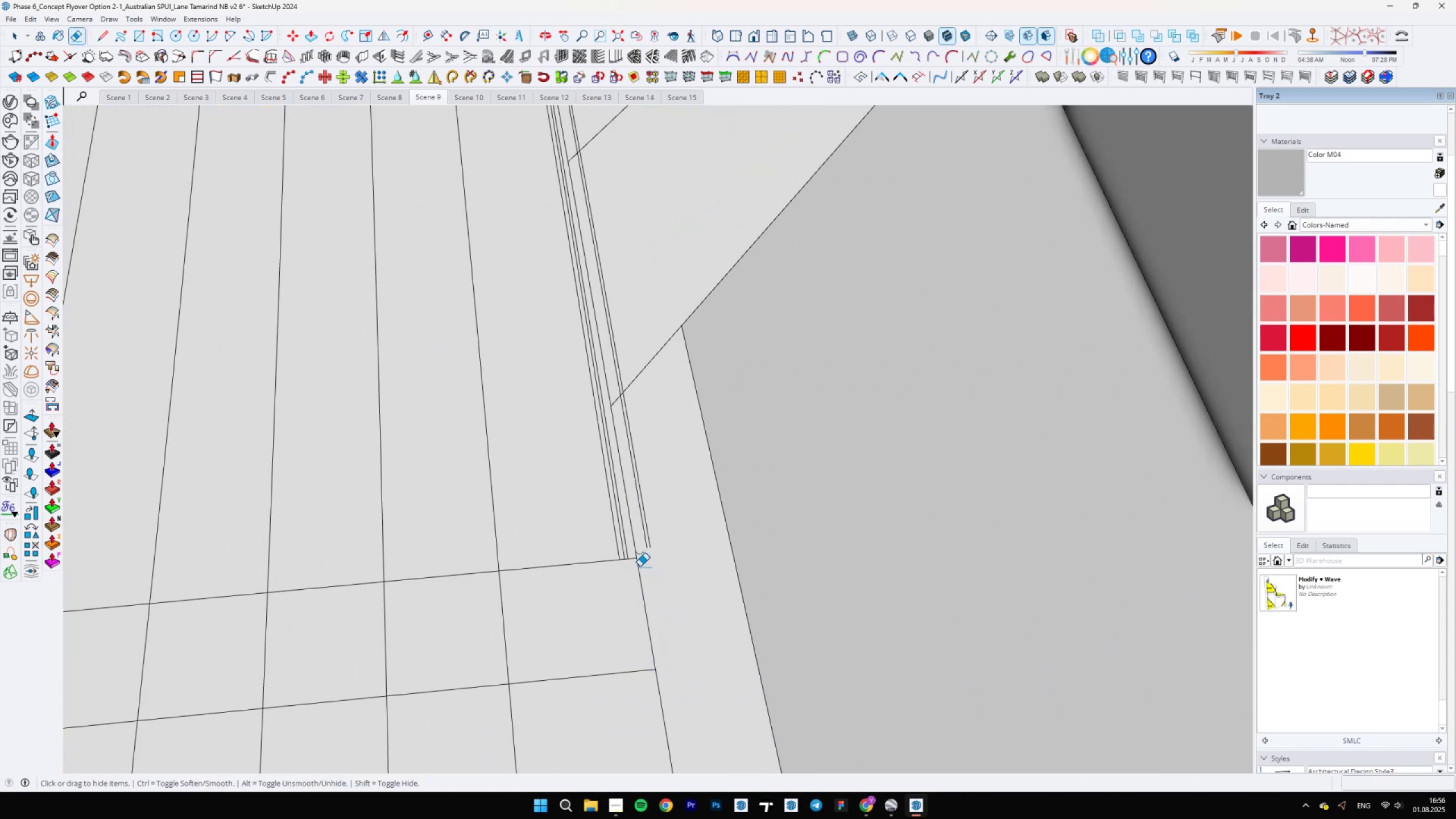 
left_click_drag(start_coordinate=[629, 556], to_coordinate=[615, 553])
 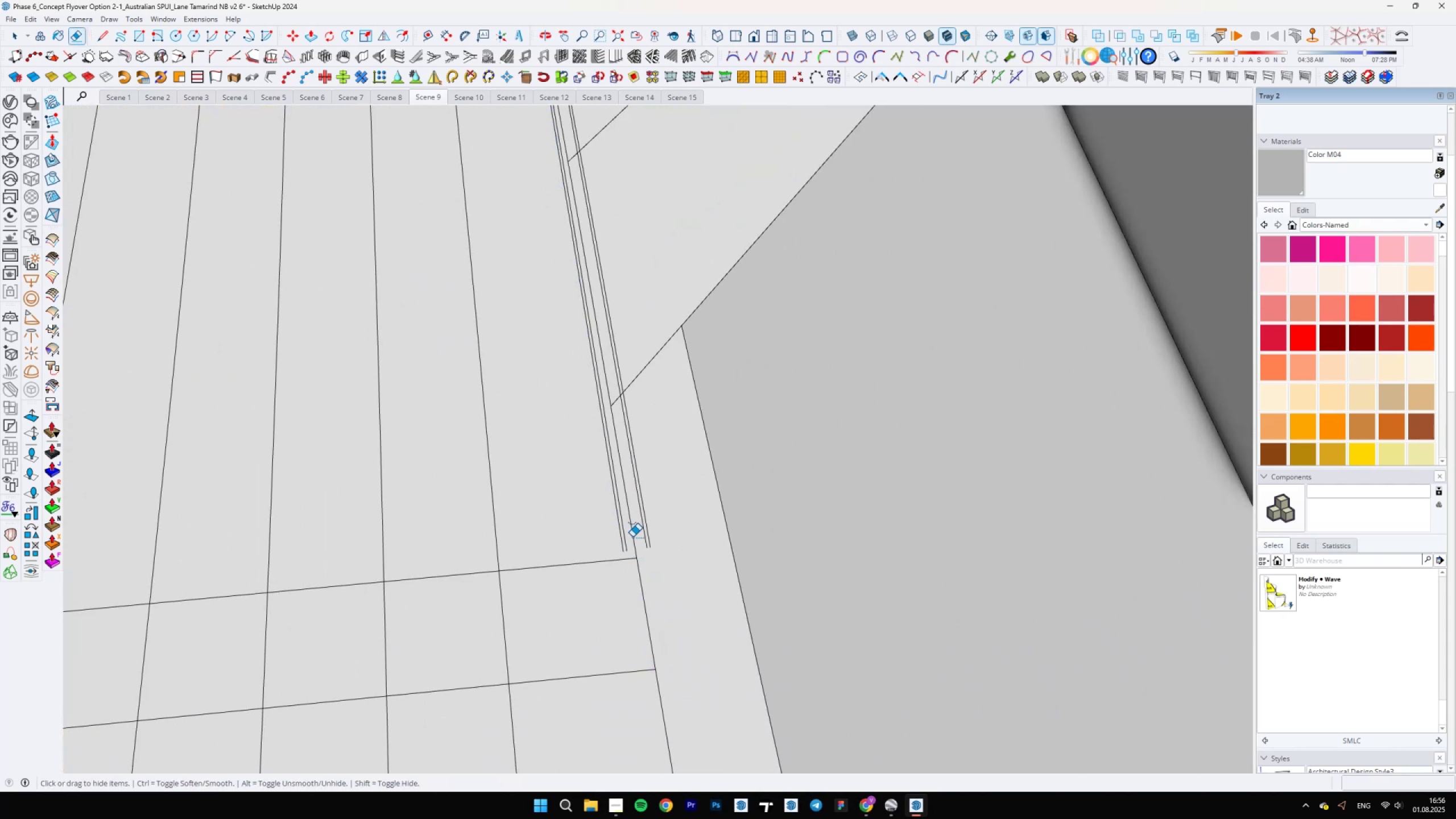 
left_click_drag(start_coordinate=[625, 538], to_coordinate=[621, 539])
 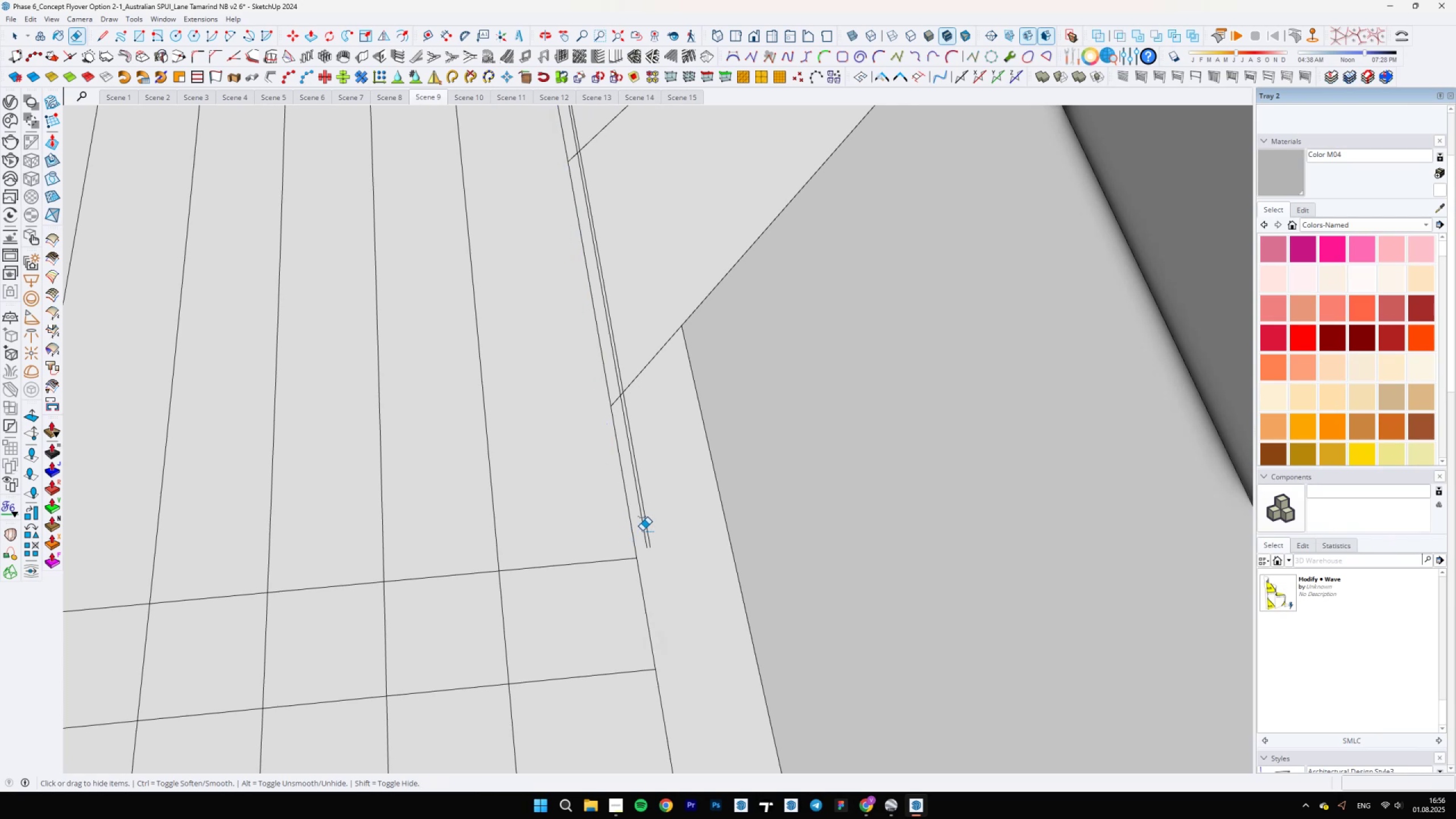 
left_click_drag(start_coordinate=[648, 527], to_coordinate=[643, 527])
 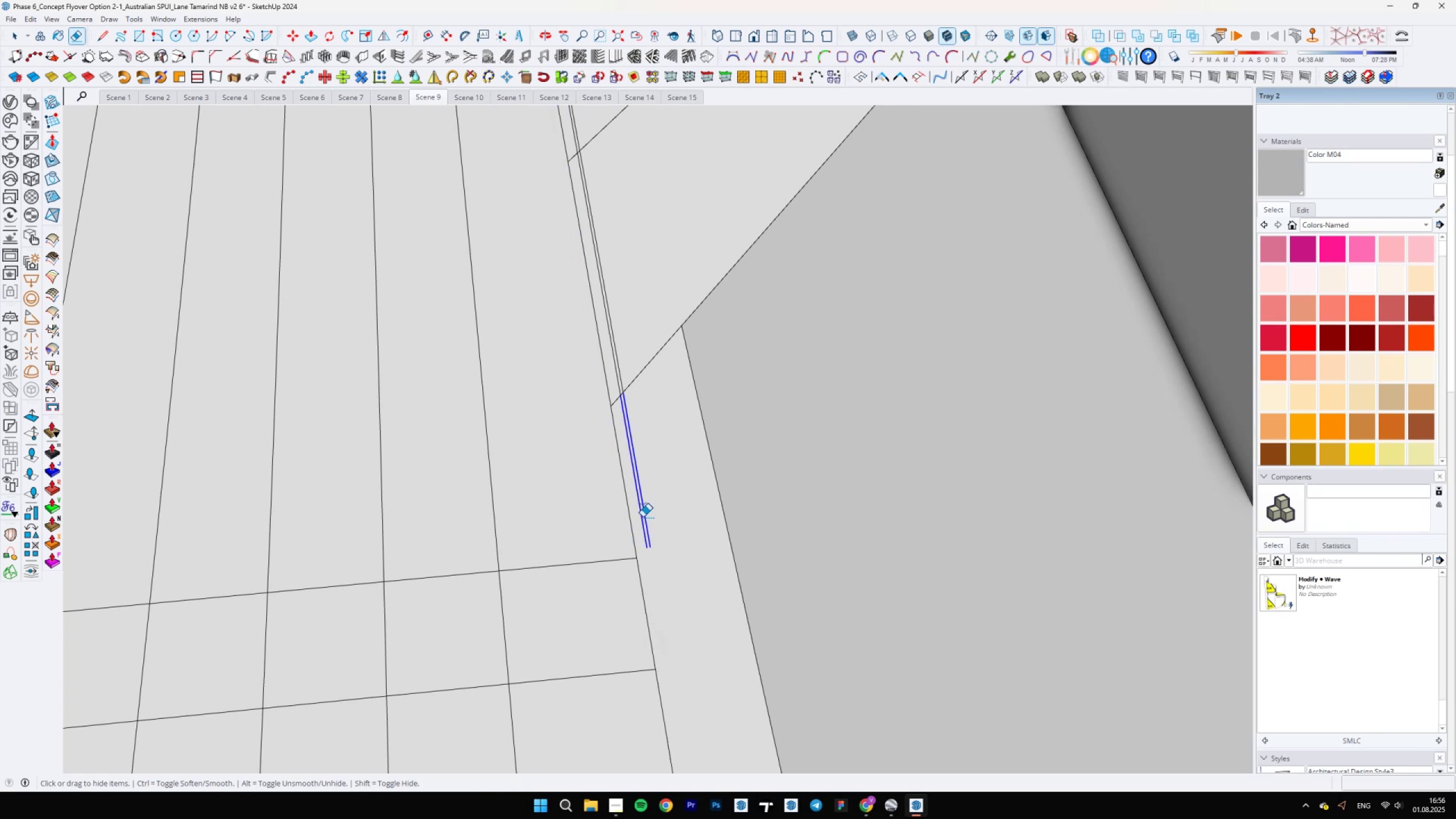 
left_click_drag(start_coordinate=[621, 380], to_coordinate=[616, 380])
 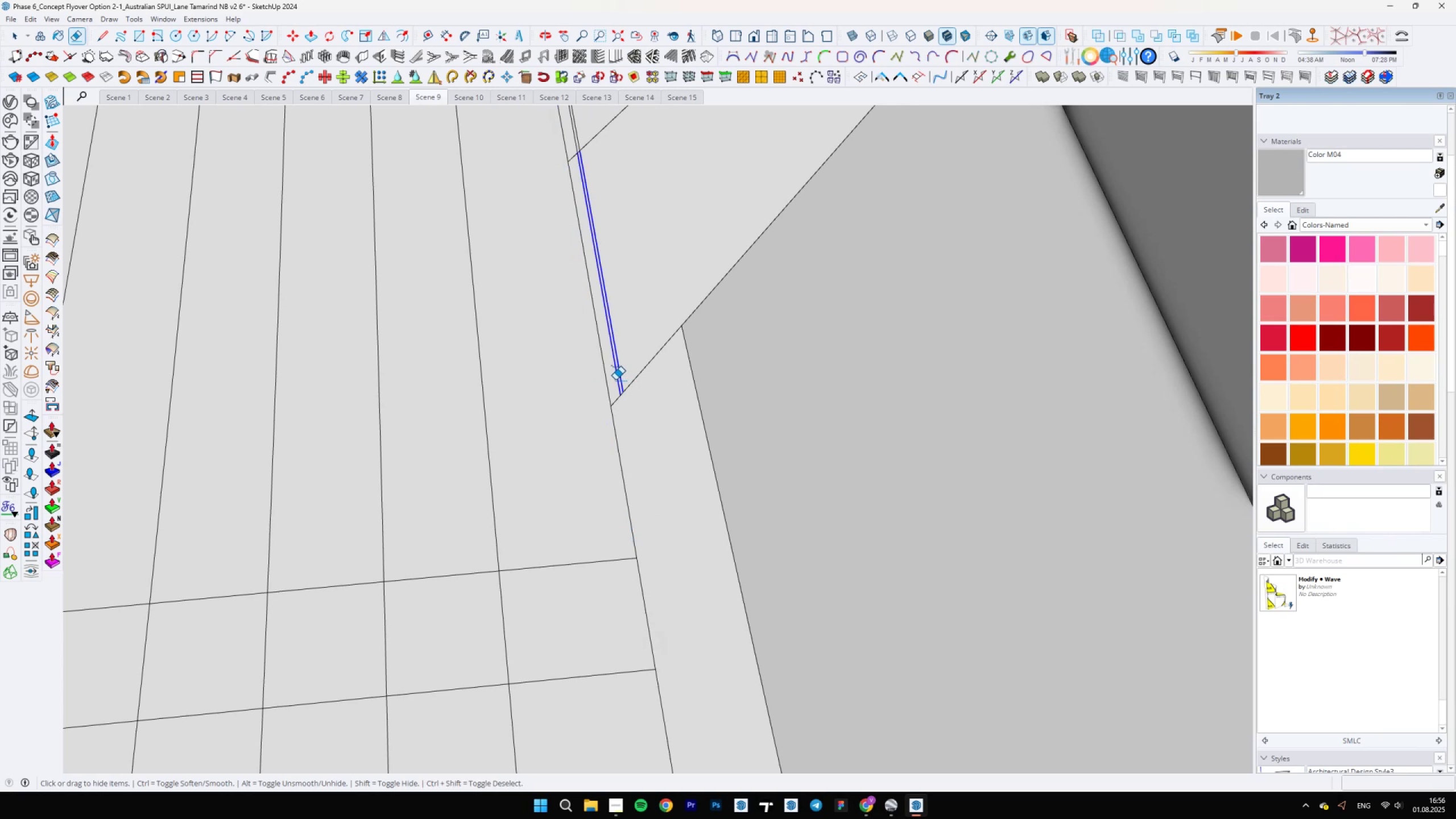 
hold_key(key=ShiftLeft, duration=0.48)
 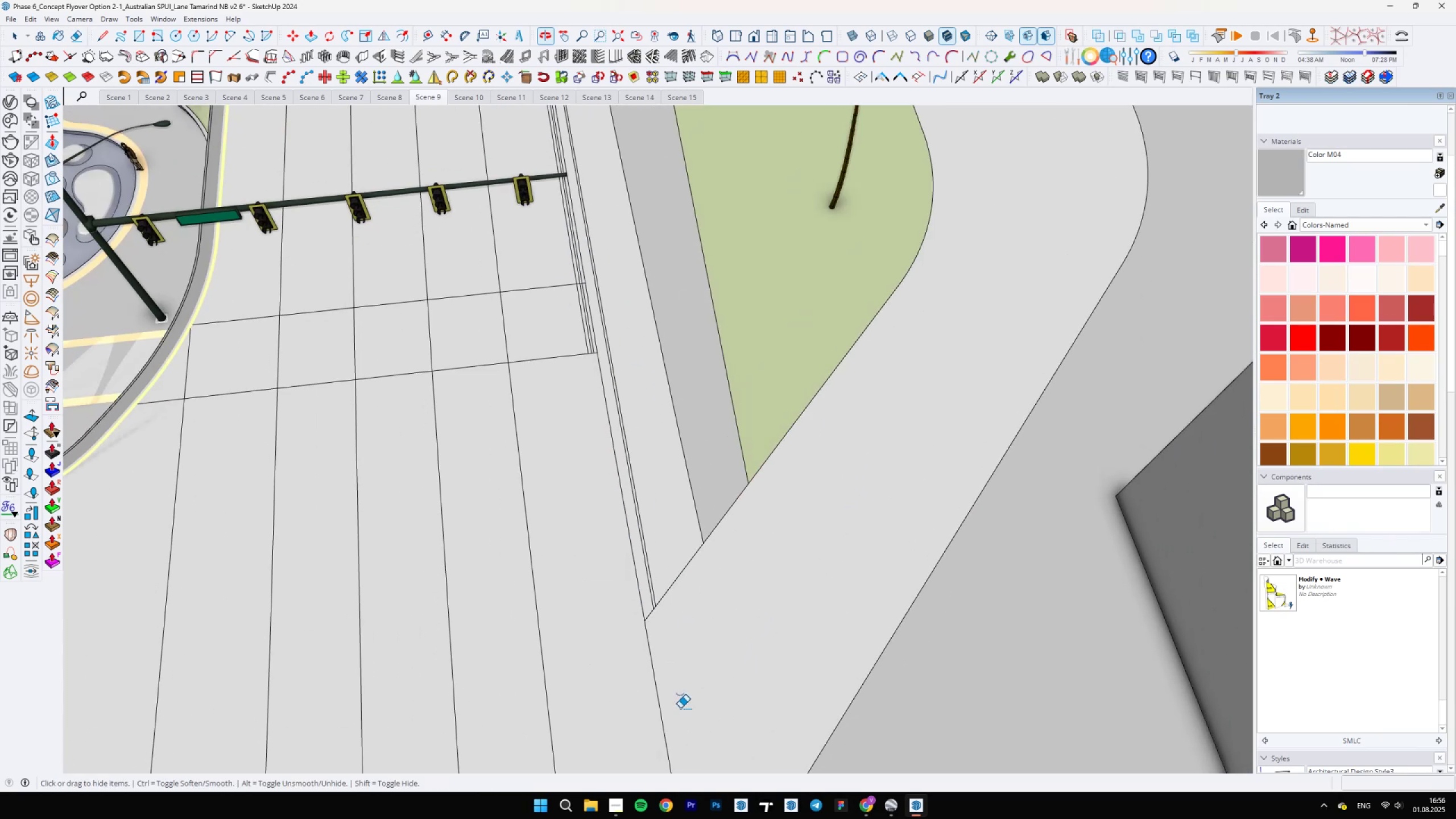 
scroll: coordinate [672, 635], scroll_direction: up, amount: 3.0
 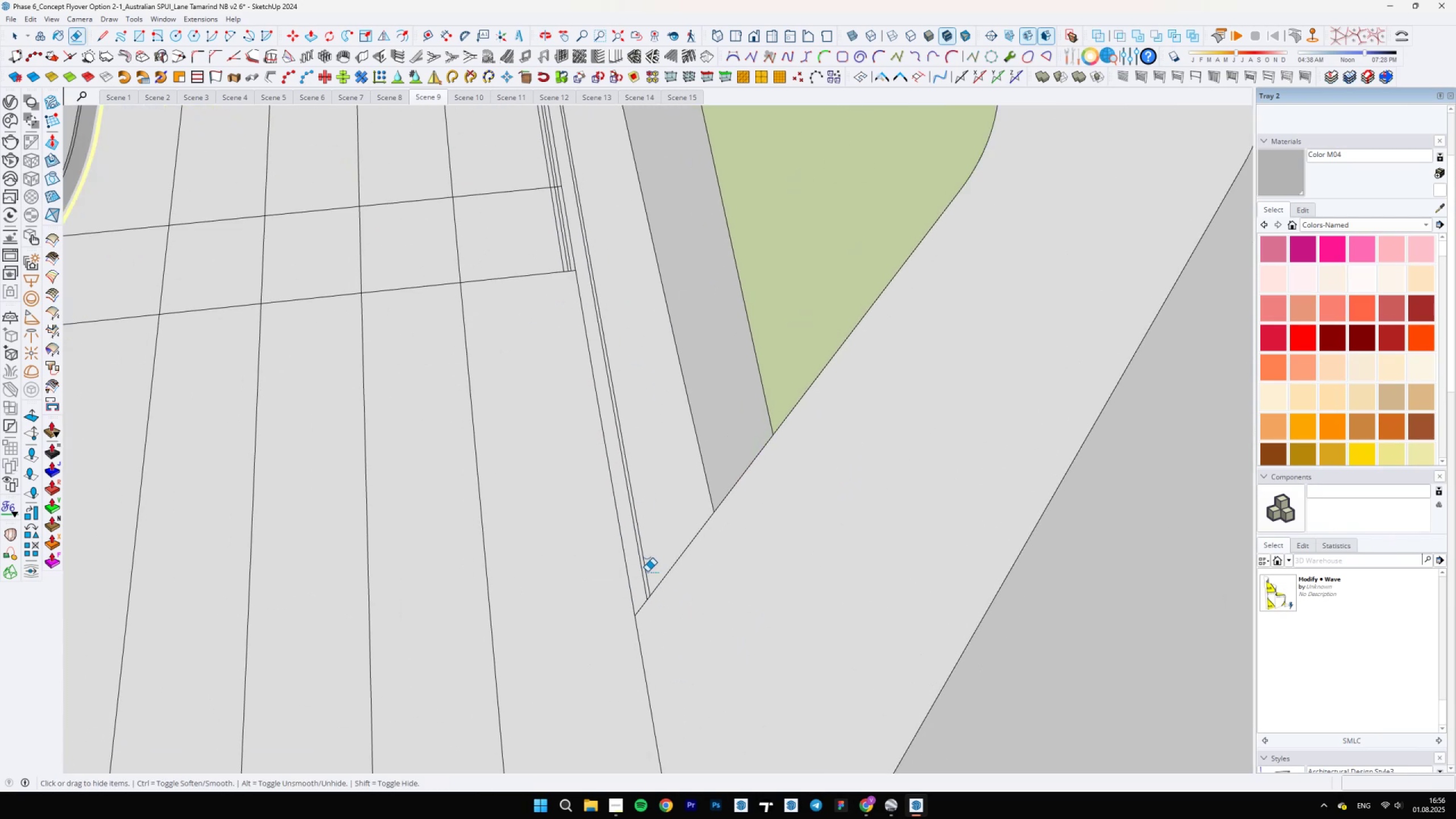 
key(E)
 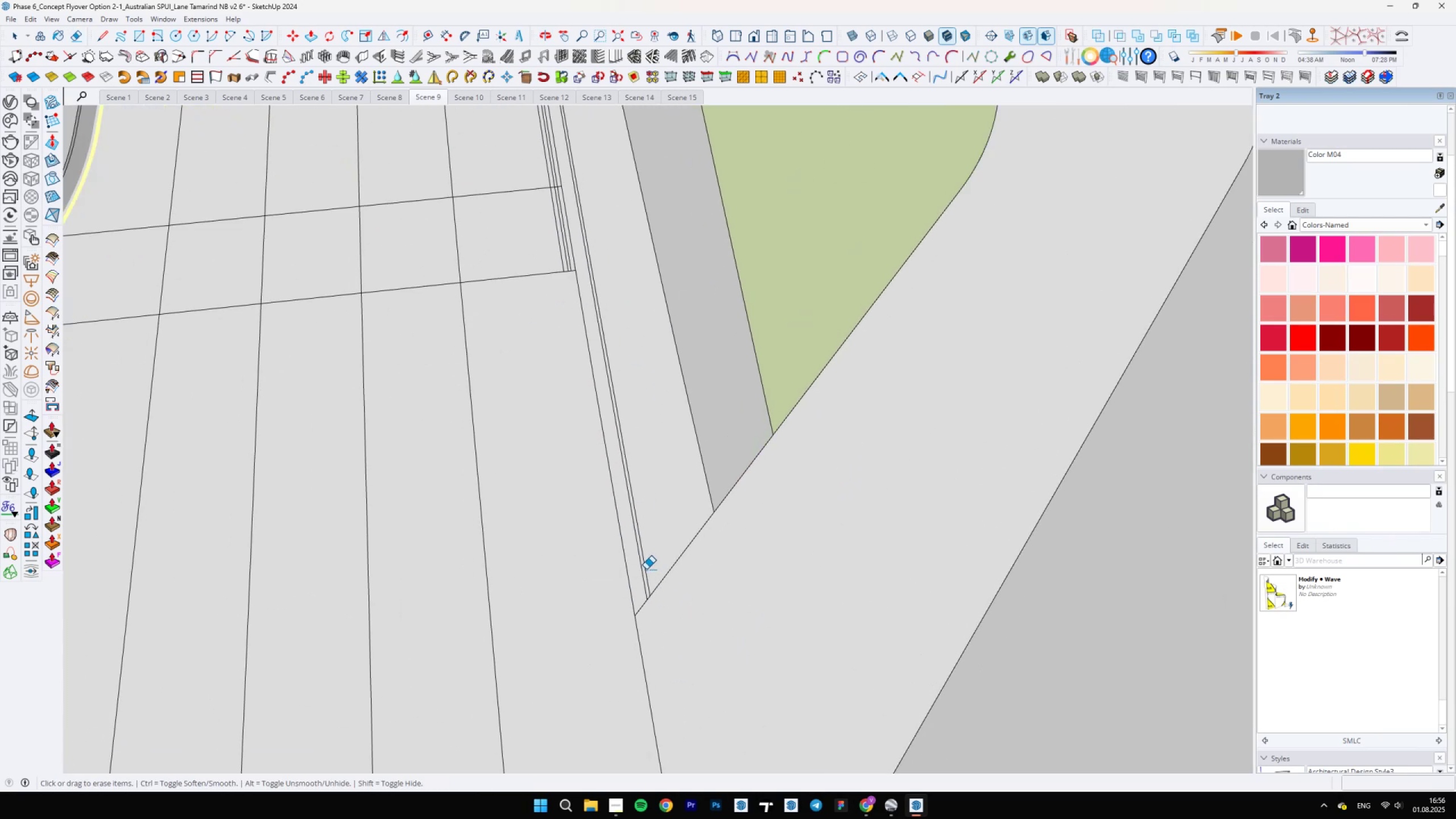 
key(Shift+ShiftLeft)
 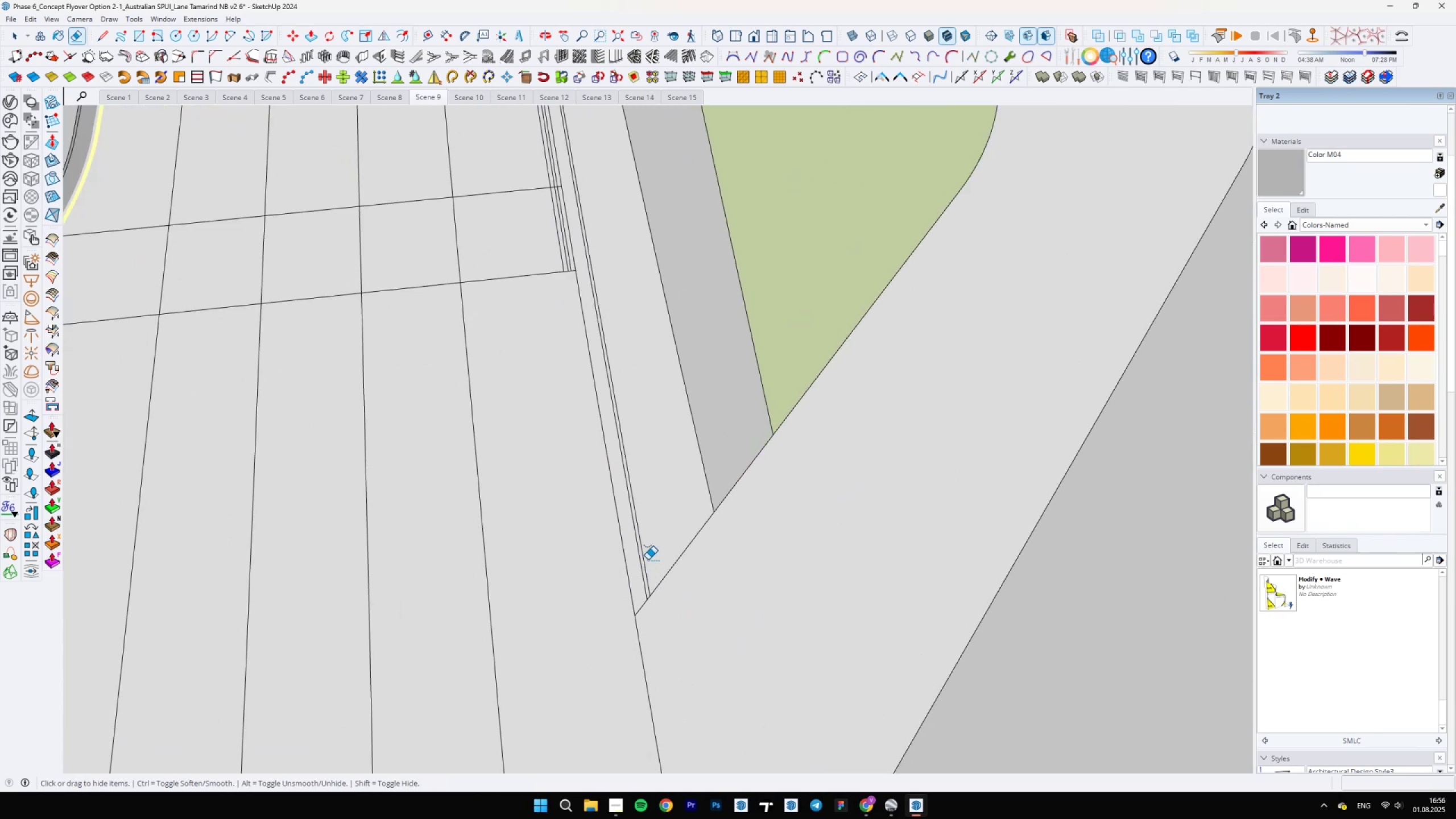 
left_click_drag(start_coordinate=[642, 560], to_coordinate=[637, 560])
 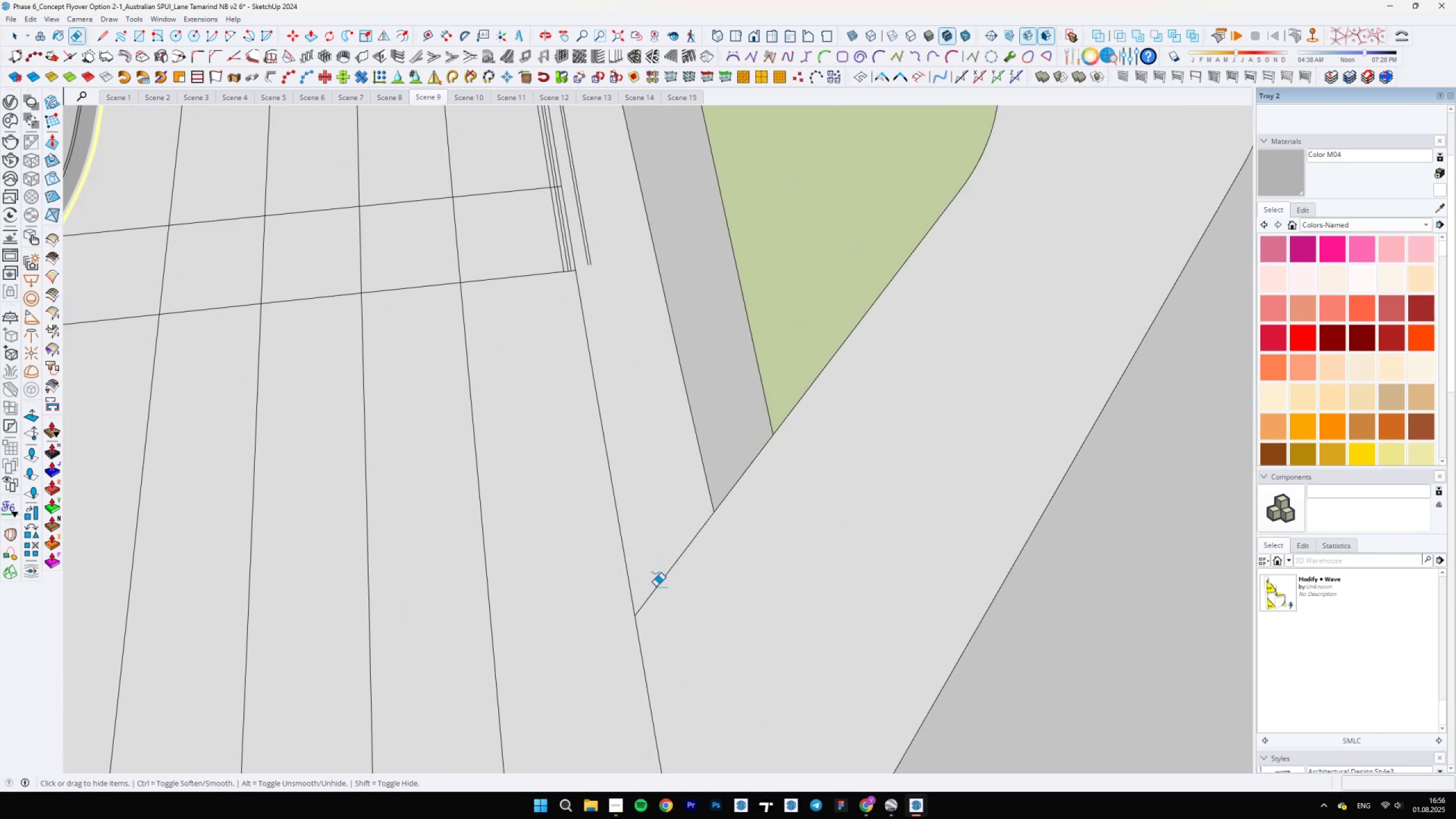 
scroll: coordinate [623, 524], scroll_direction: up, amount: 5.0
 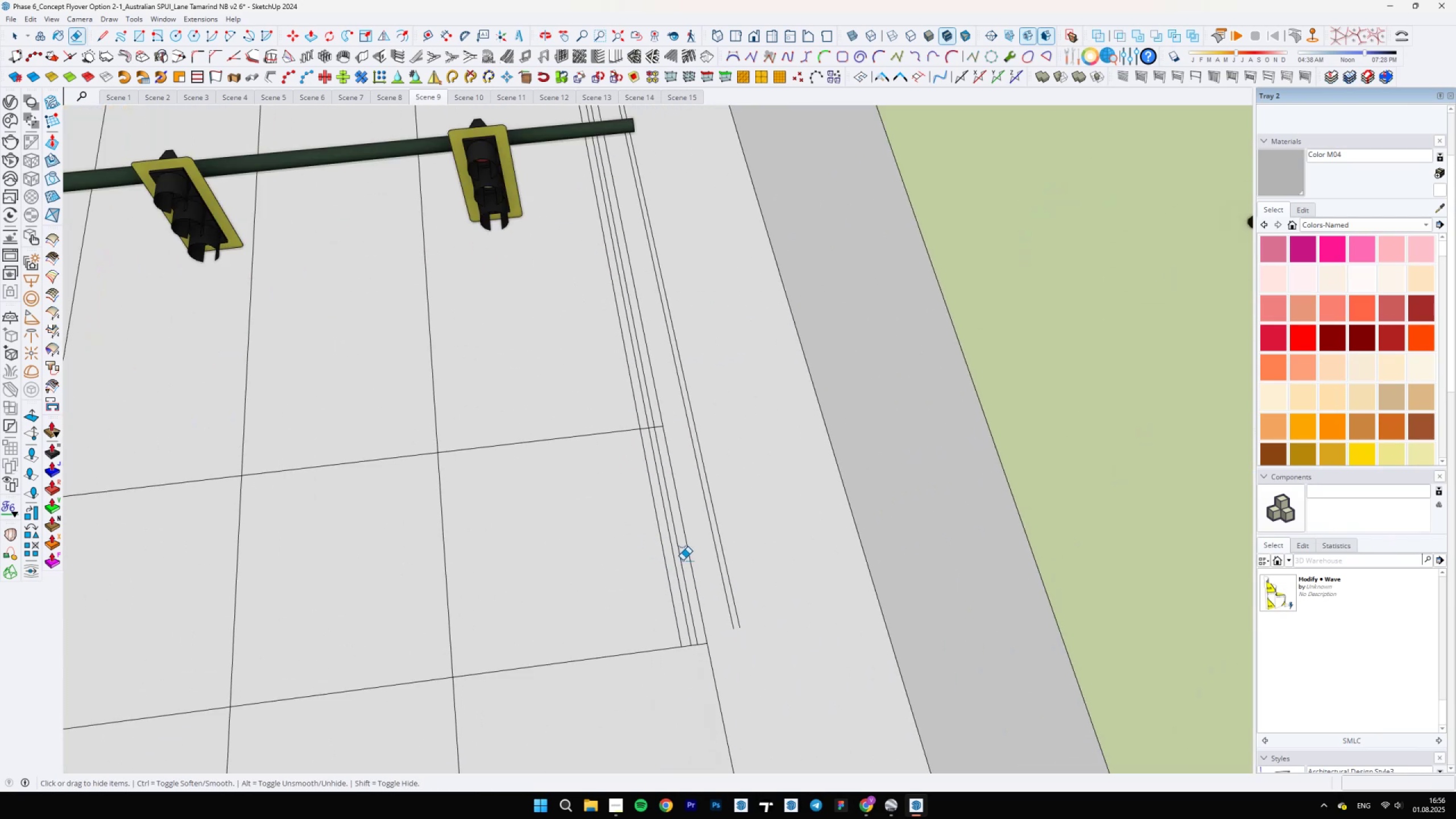 
left_click_drag(start_coordinate=[684, 562], to_coordinate=[664, 564])
 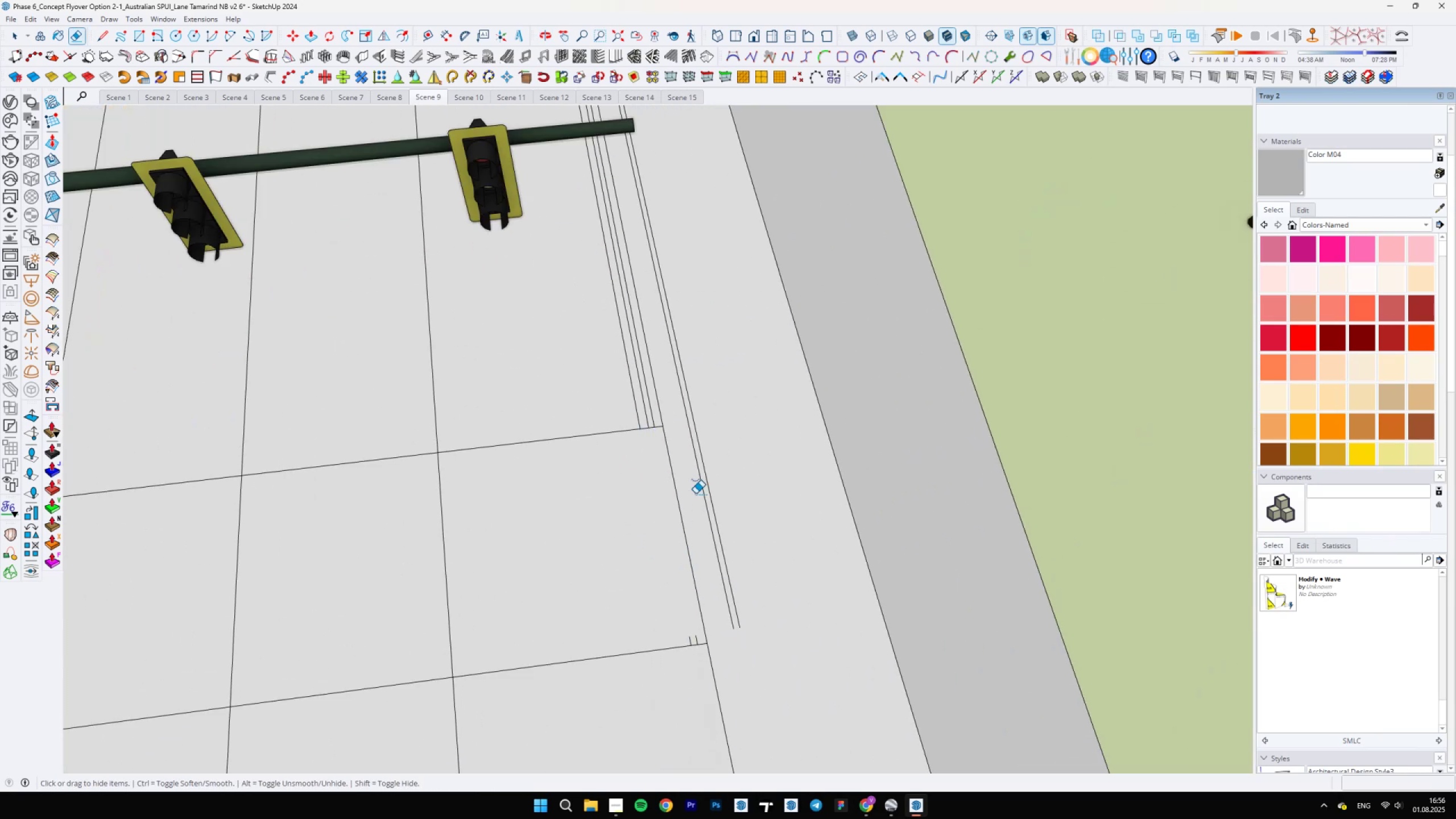 
left_click_drag(start_coordinate=[720, 468], to_coordinate=[700, 468])
 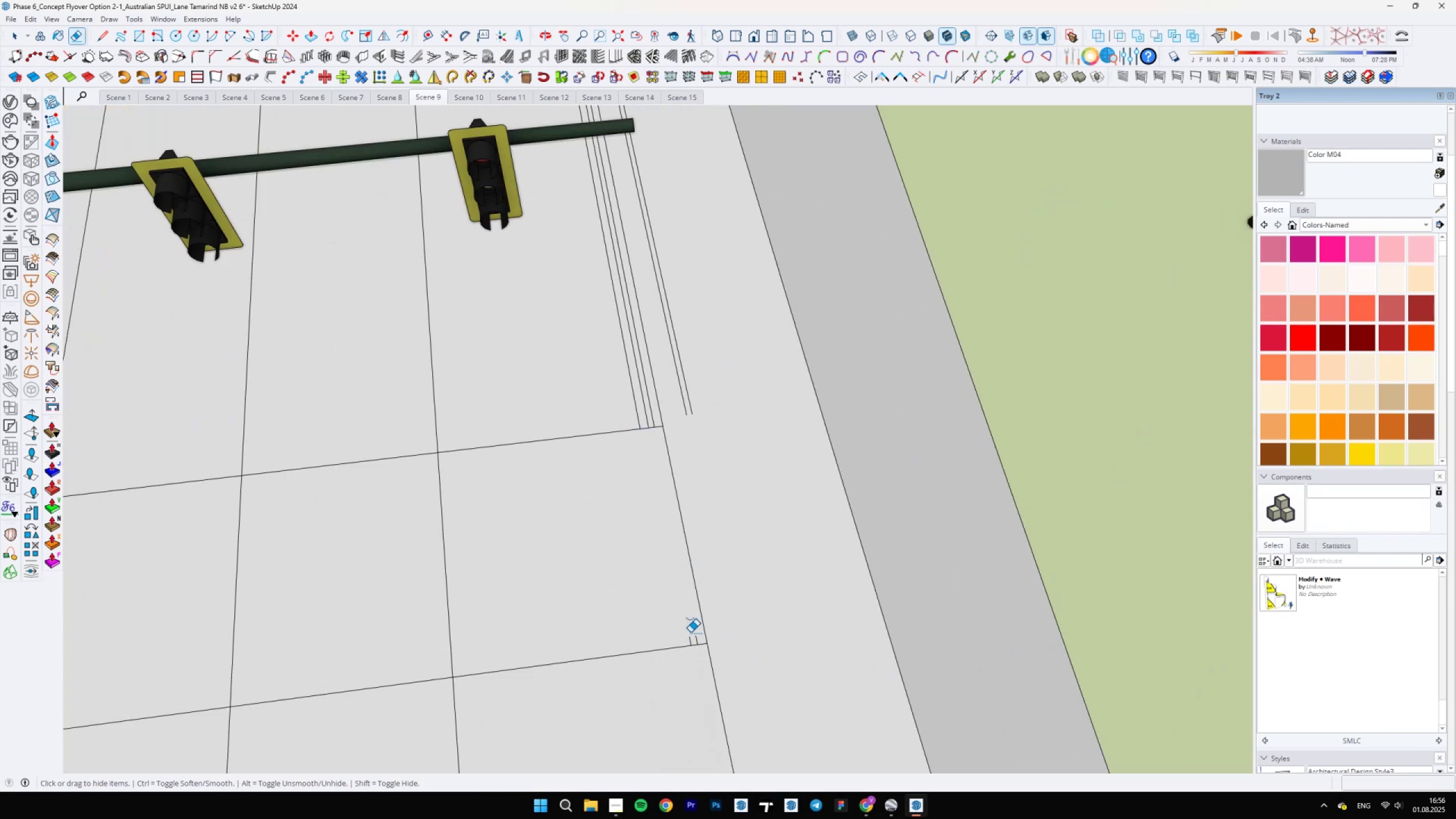 
left_click_drag(start_coordinate=[695, 634], to_coordinate=[689, 638])
 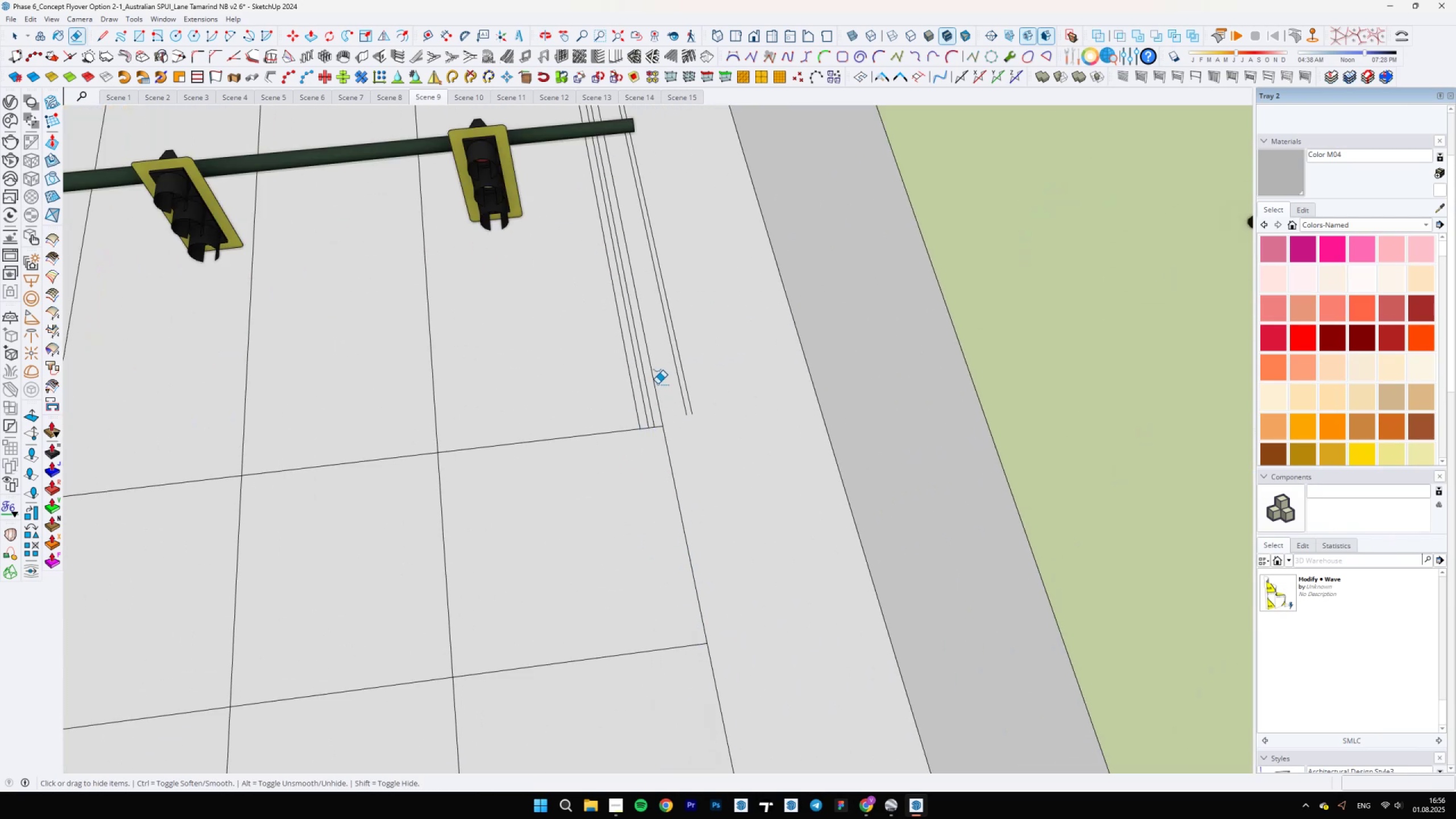 
left_click_drag(start_coordinate=[650, 390], to_coordinate=[615, 395])
 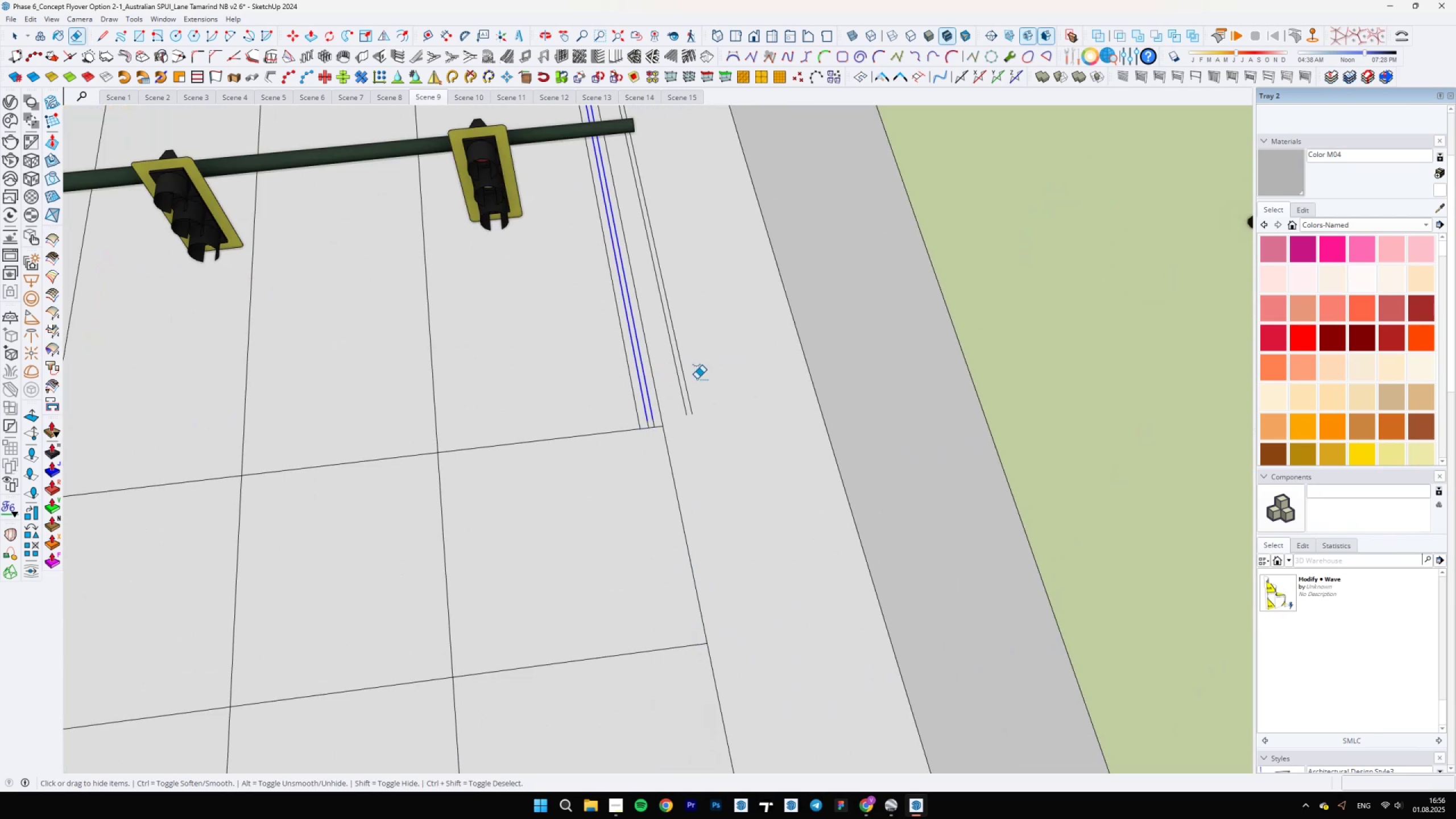 
left_click_drag(start_coordinate=[697, 380], to_coordinate=[681, 390])
 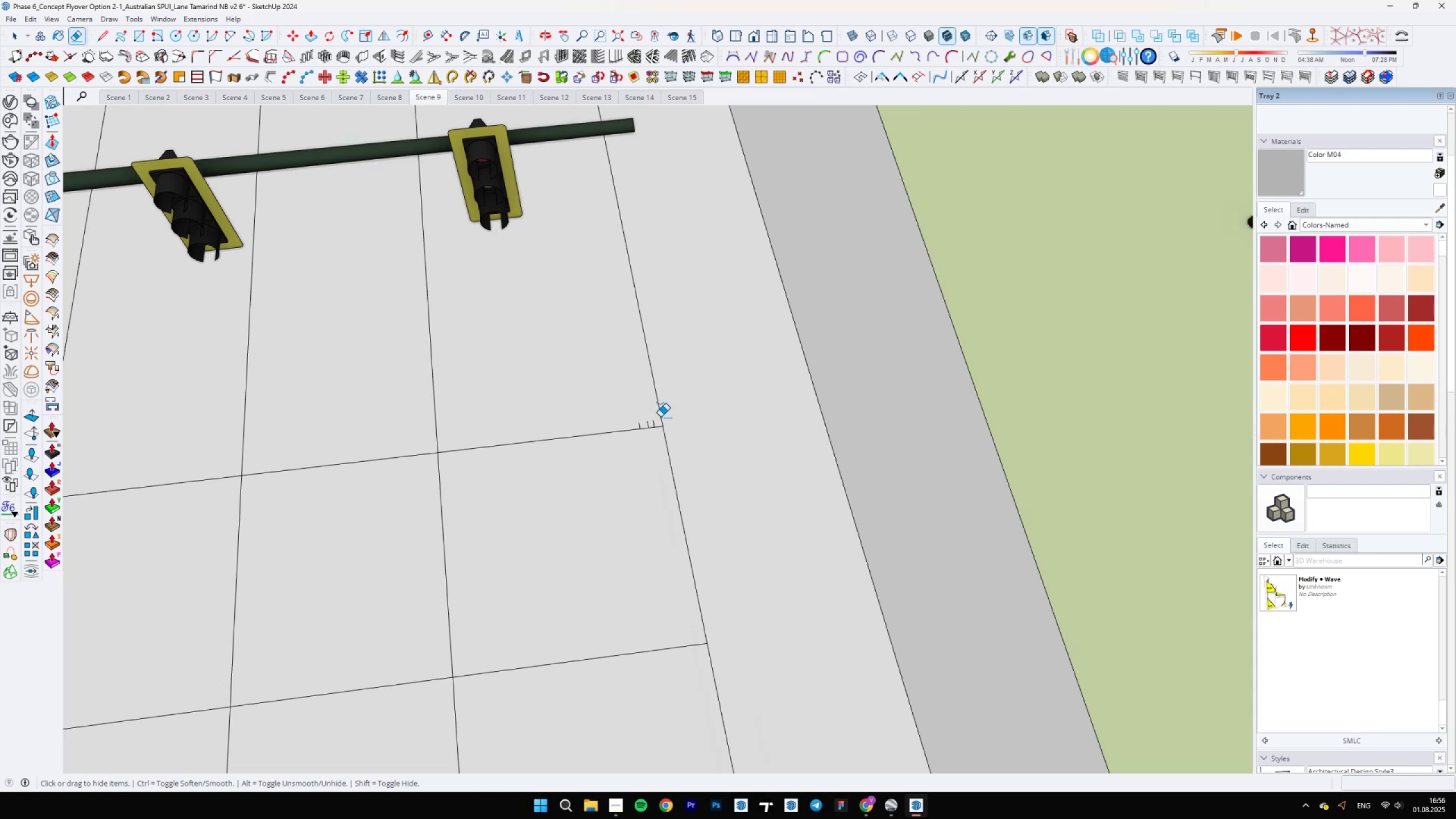 
left_click_drag(start_coordinate=[653, 420], to_coordinate=[632, 423])
 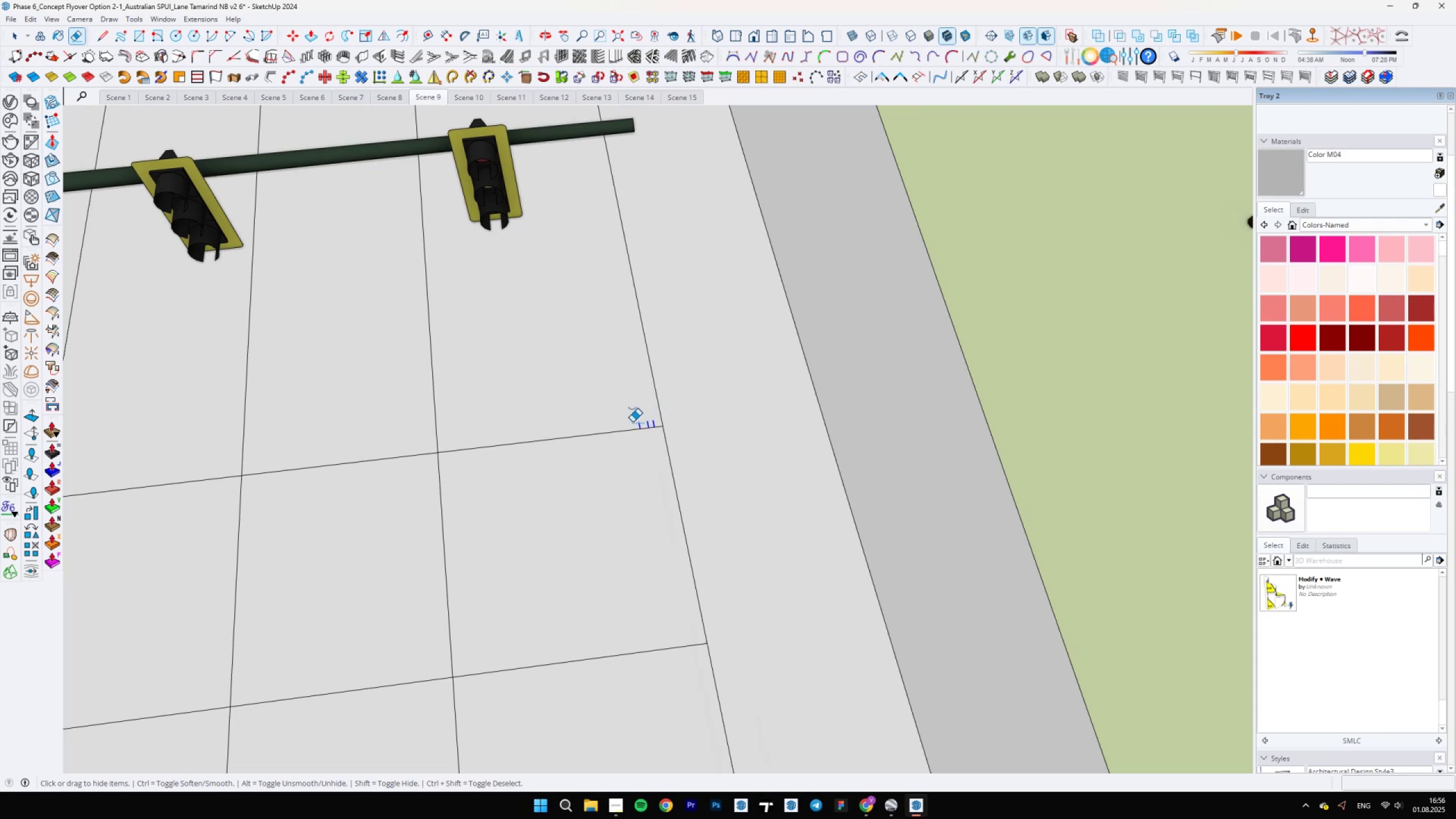 
scroll: coordinate [667, 470], scroll_direction: down, amount: 13.0
 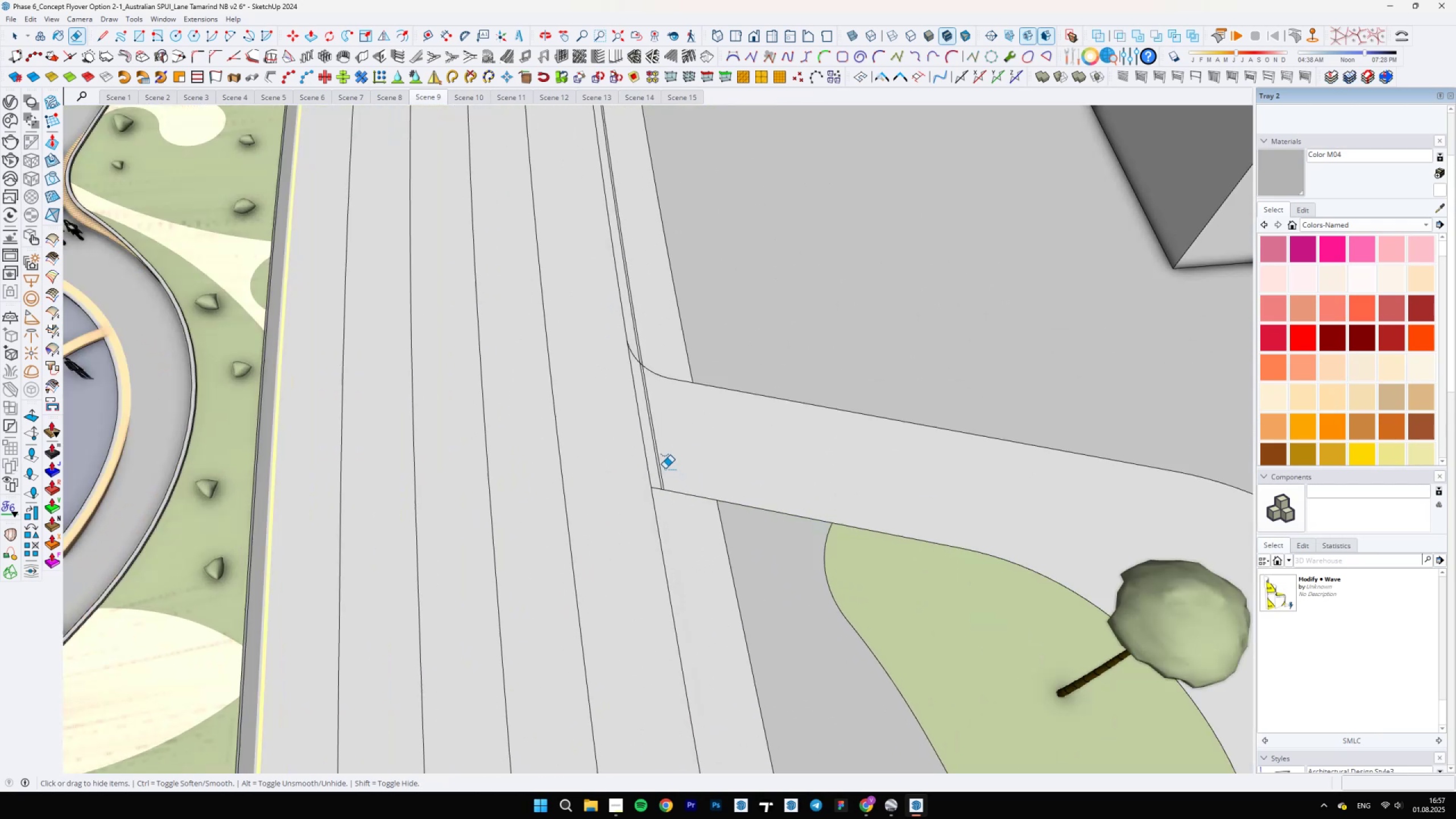 
left_click_drag(start_coordinate=[663, 463], to_coordinate=[651, 463])
 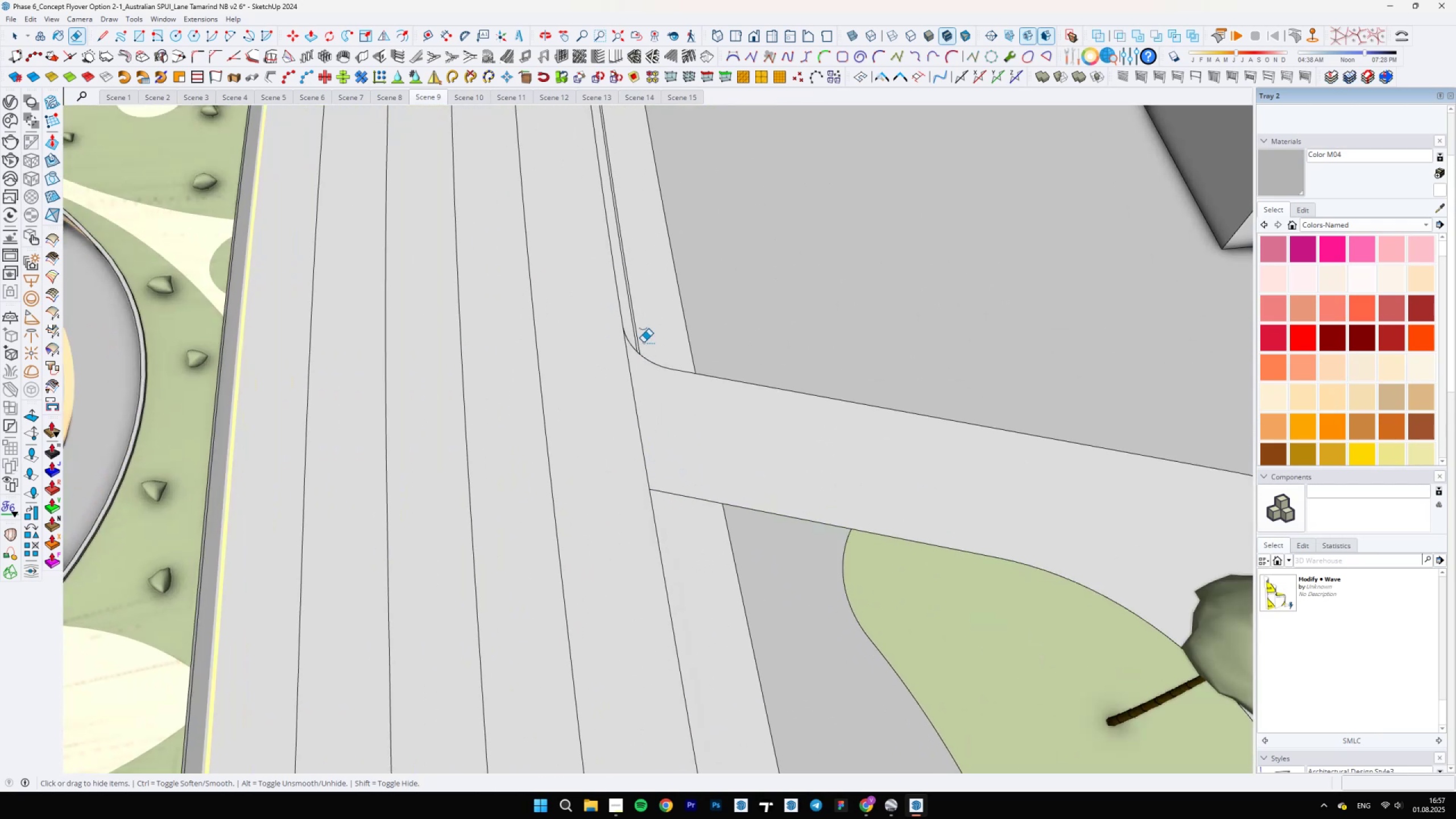 
left_click_drag(start_coordinate=[643, 338], to_coordinate=[632, 337])
 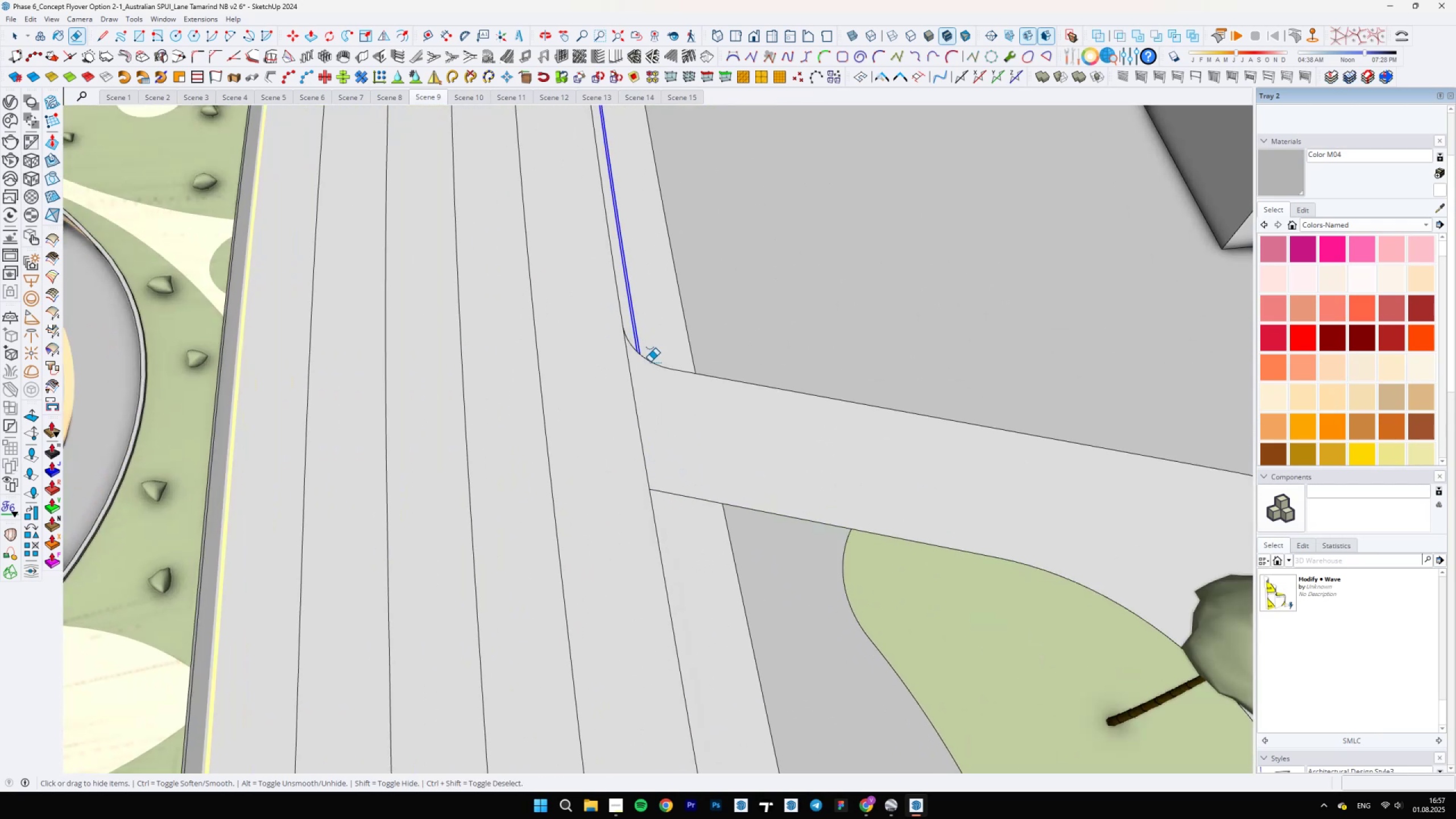 
scroll: coordinate [748, 613], scroll_direction: up, amount: 7.0
 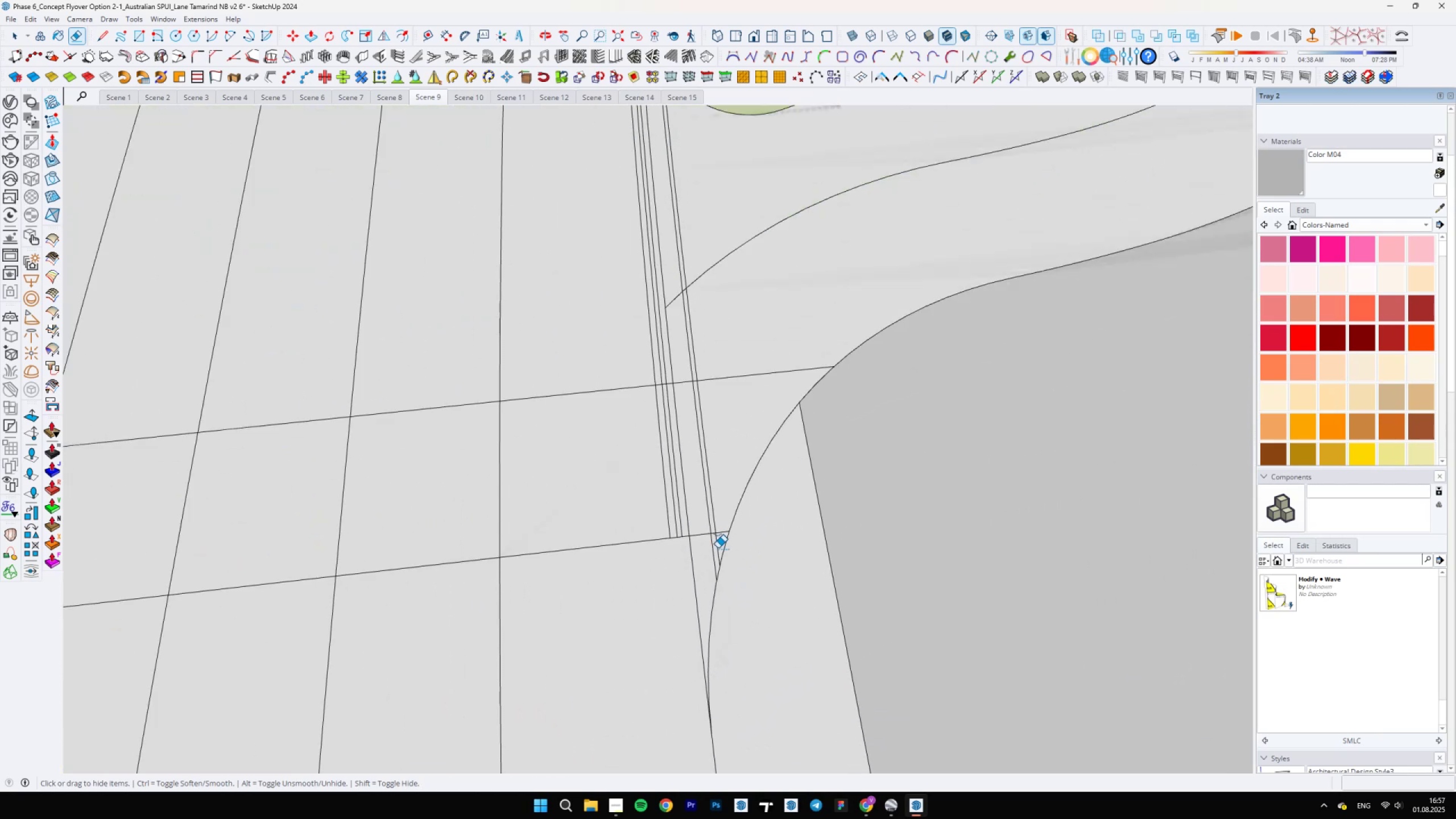 
left_click_drag(start_coordinate=[718, 548], to_coordinate=[705, 548])
 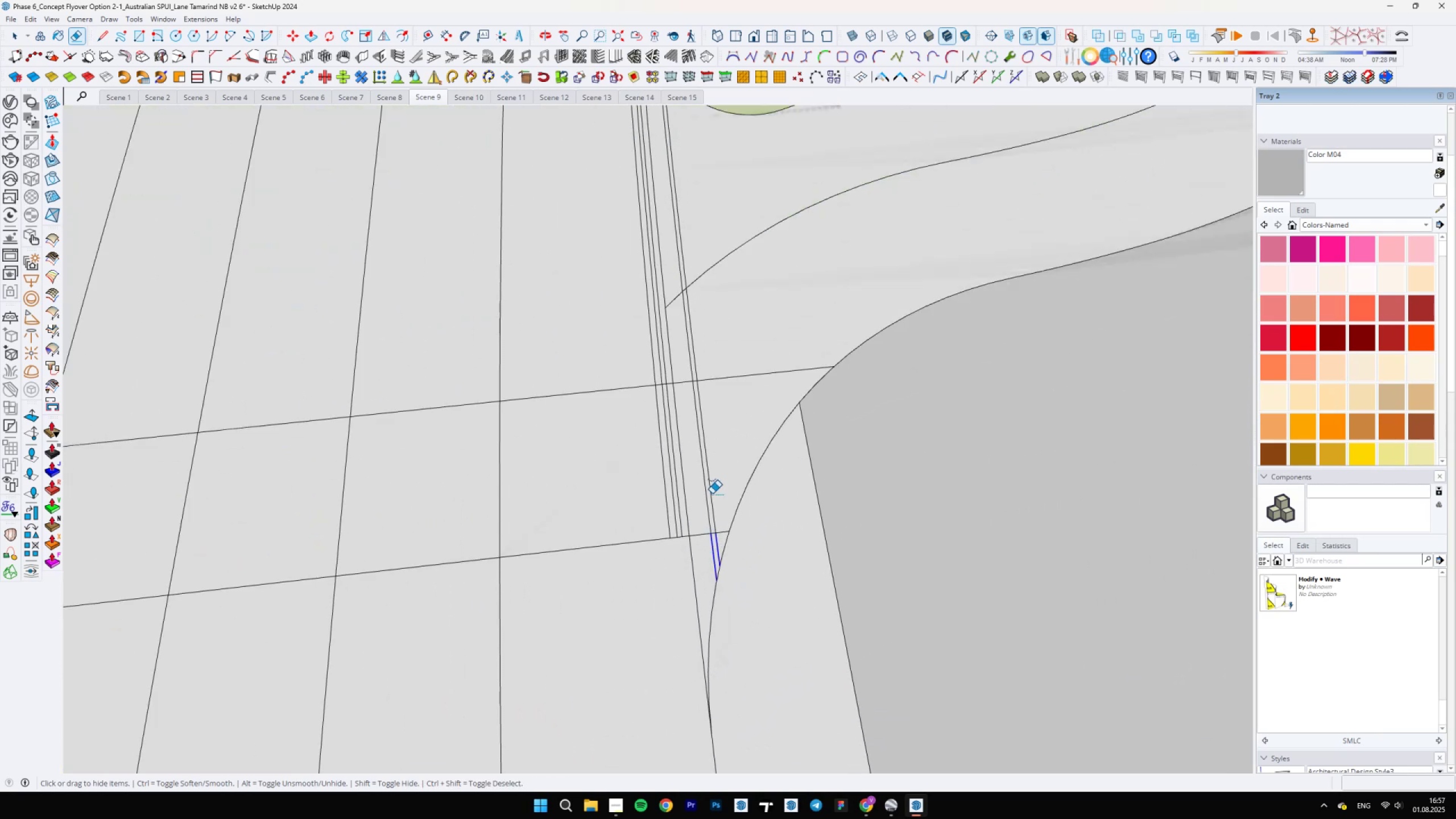 
left_click_drag(start_coordinate=[713, 491], to_coordinate=[702, 493])
 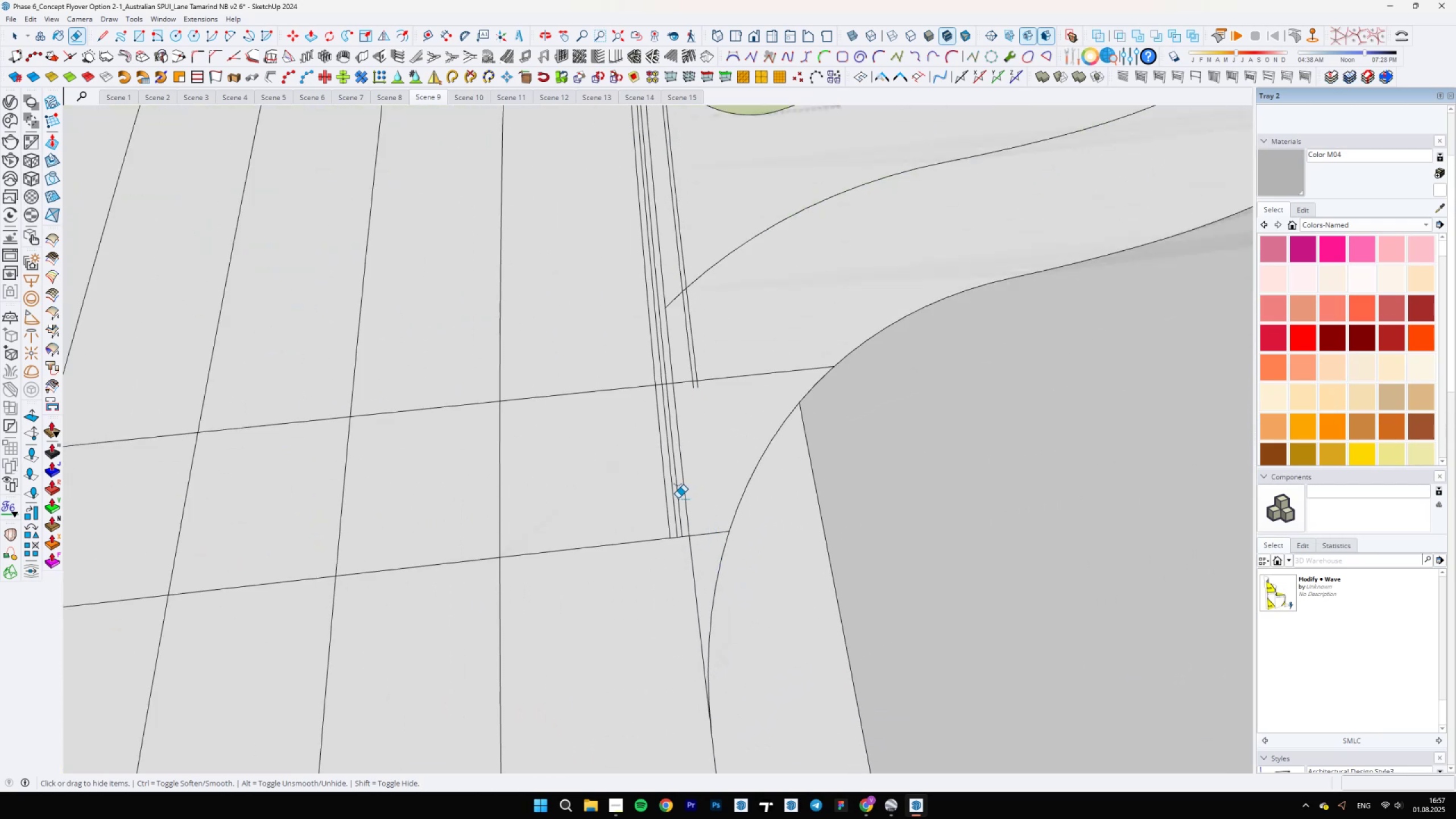 
left_click_drag(start_coordinate=[677, 502], to_coordinate=[661, 509])
 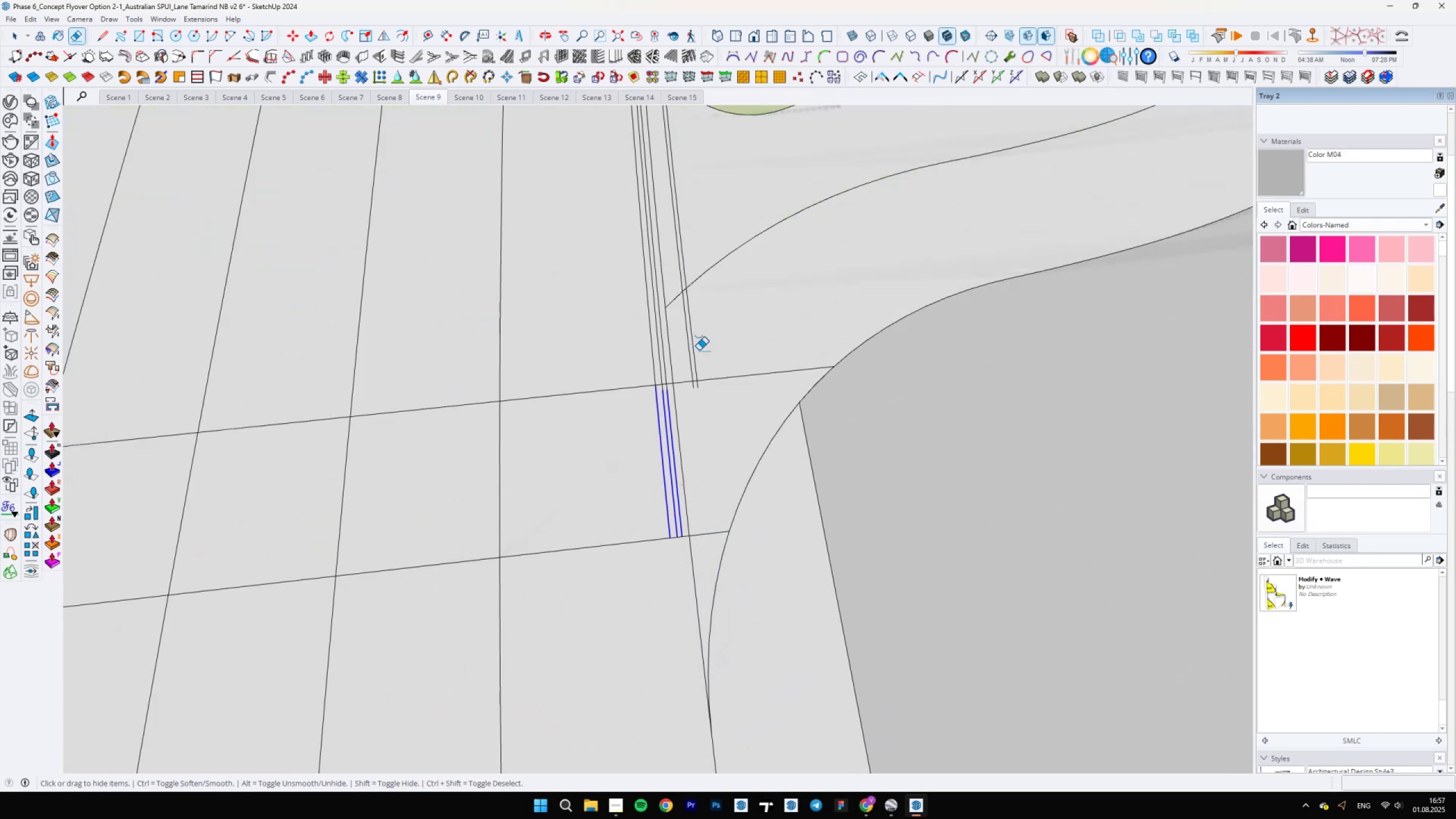 
left_click_drag(start_coordinate=[711, 340], to_coordinate=[686, 349])
 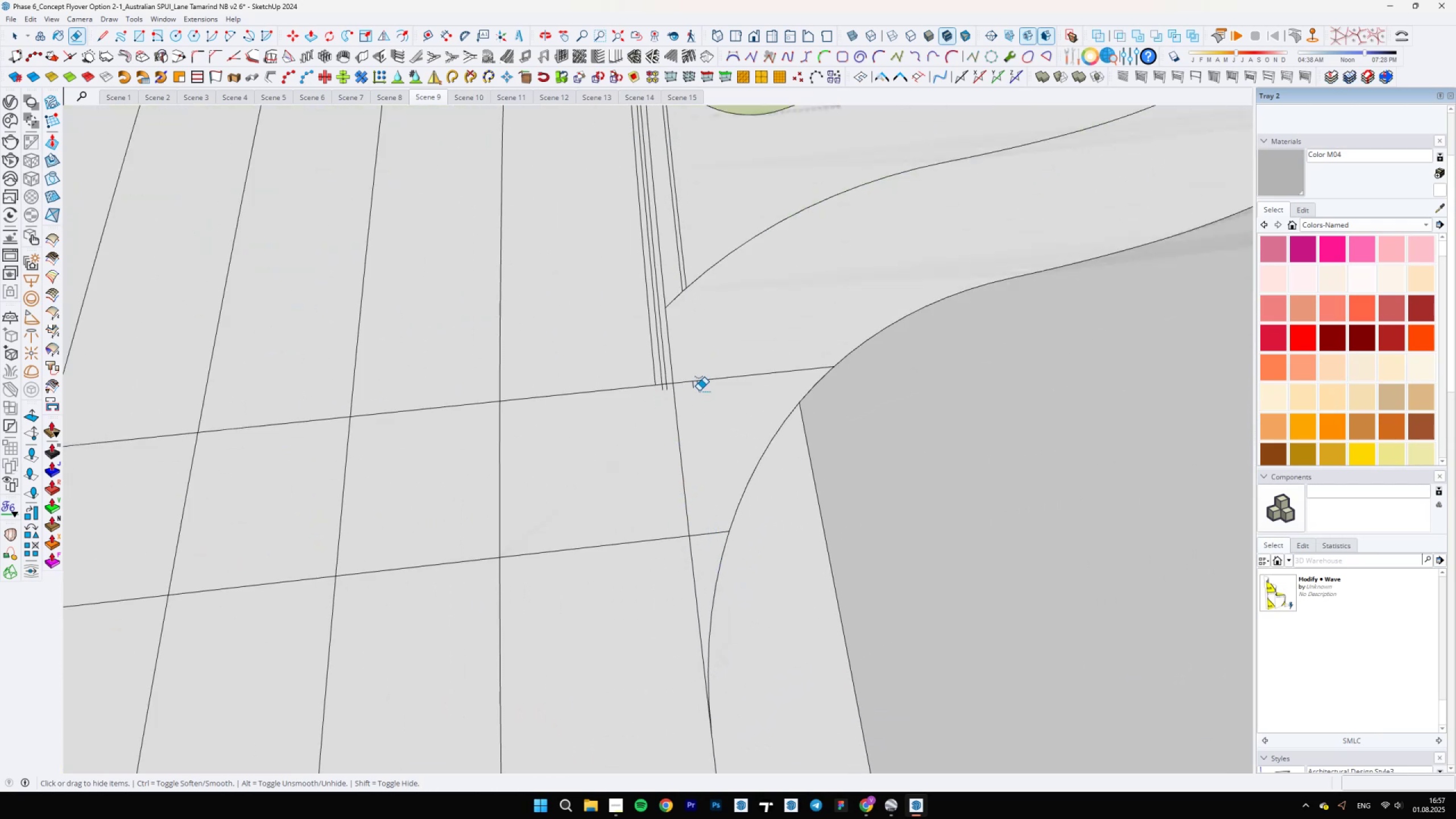 
left_click_drag(start_coordinate=[699, 388], to_coordinate=[692, 387])
 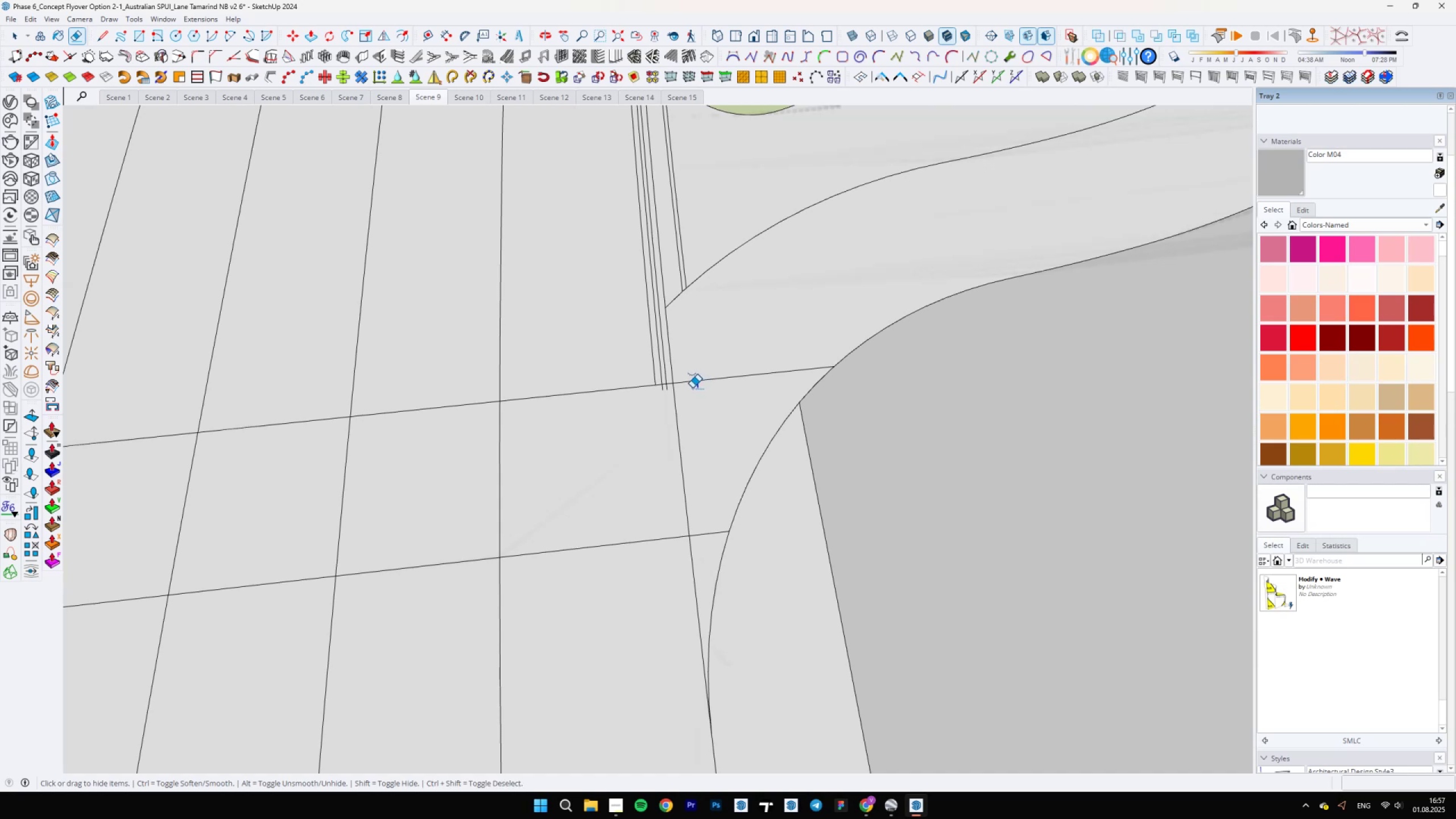 
scroll: coordinate [672, 384], scroll_direction: up, amount: 4.0
 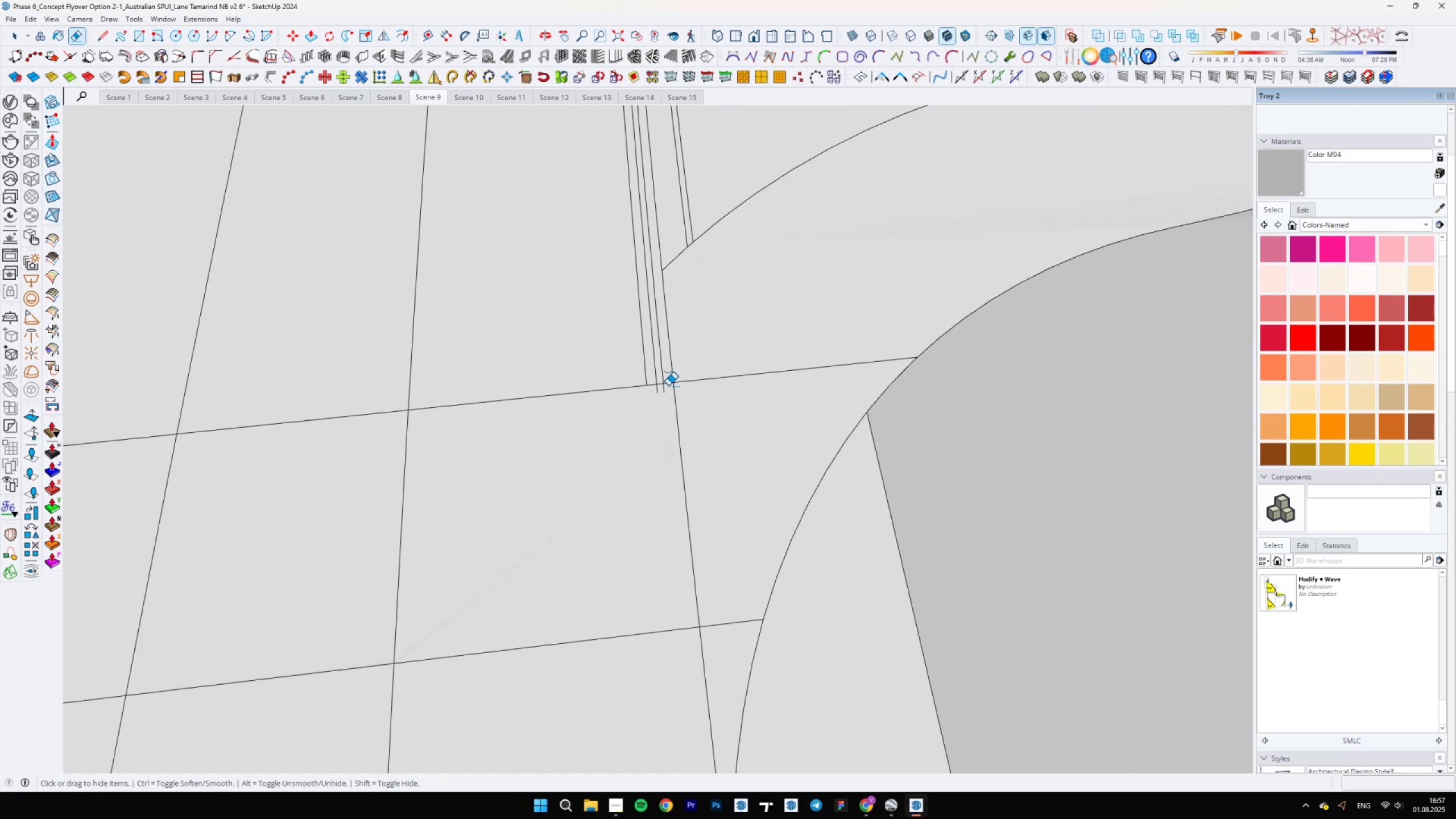 
left_click_drag(start_coordinate=[663, 392], to_coordinate=[648, 392])
 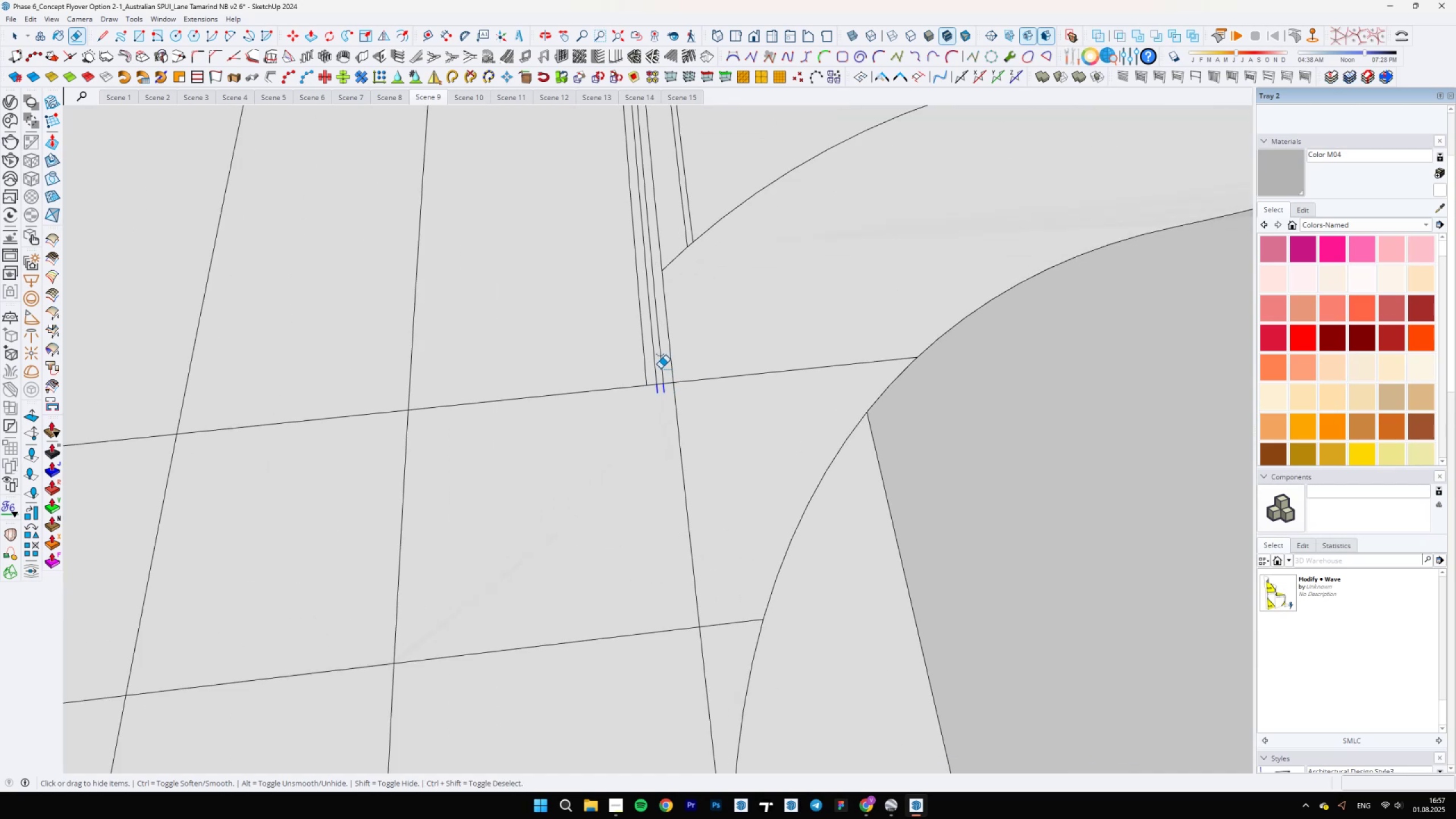 
left_click_drag(start_coordinate=[664, 365], to_coordinate=[639, 368])
 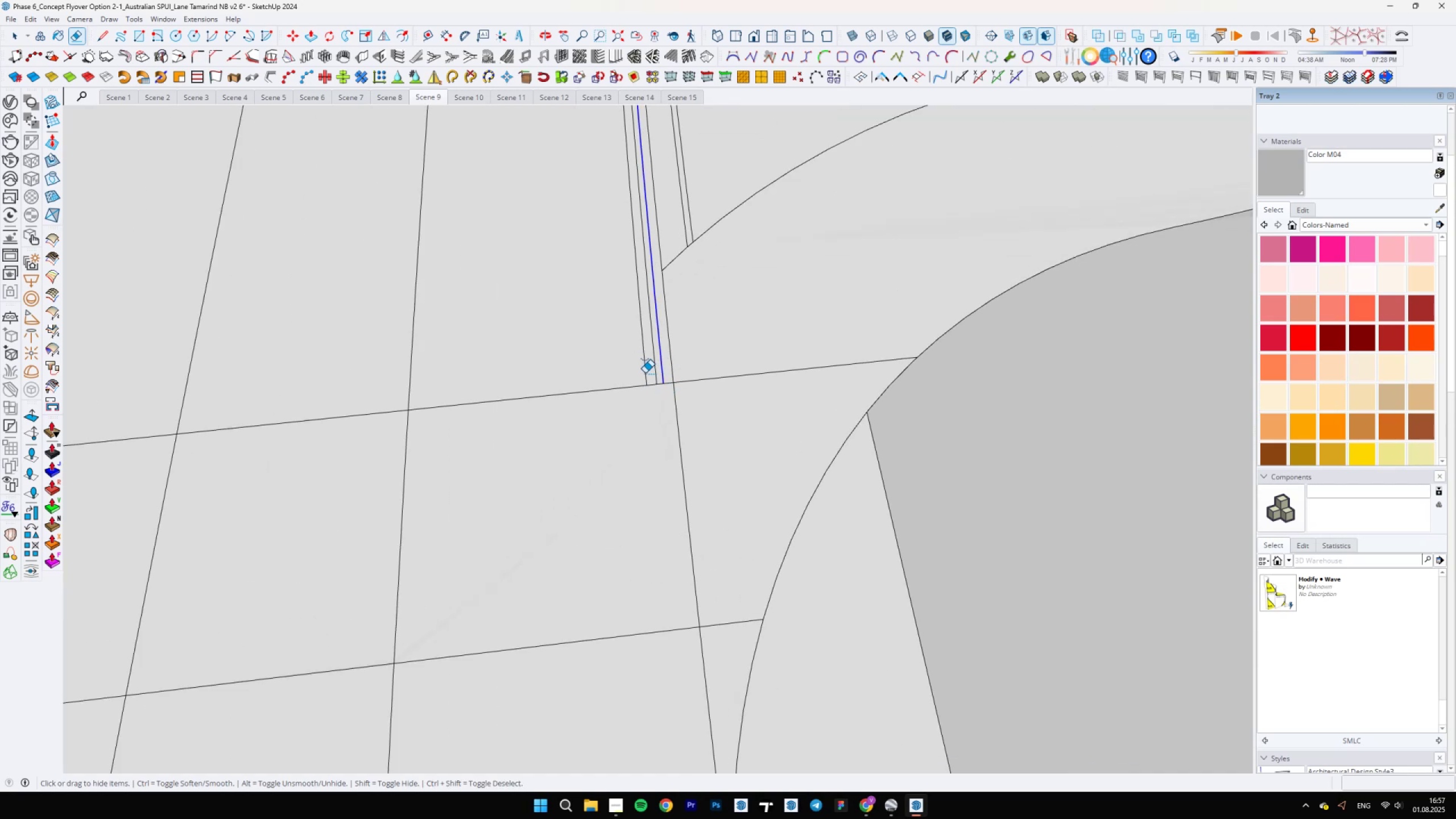 
scroll: coordinate [677, 563], scroll_direction: down, amount: 9.0
 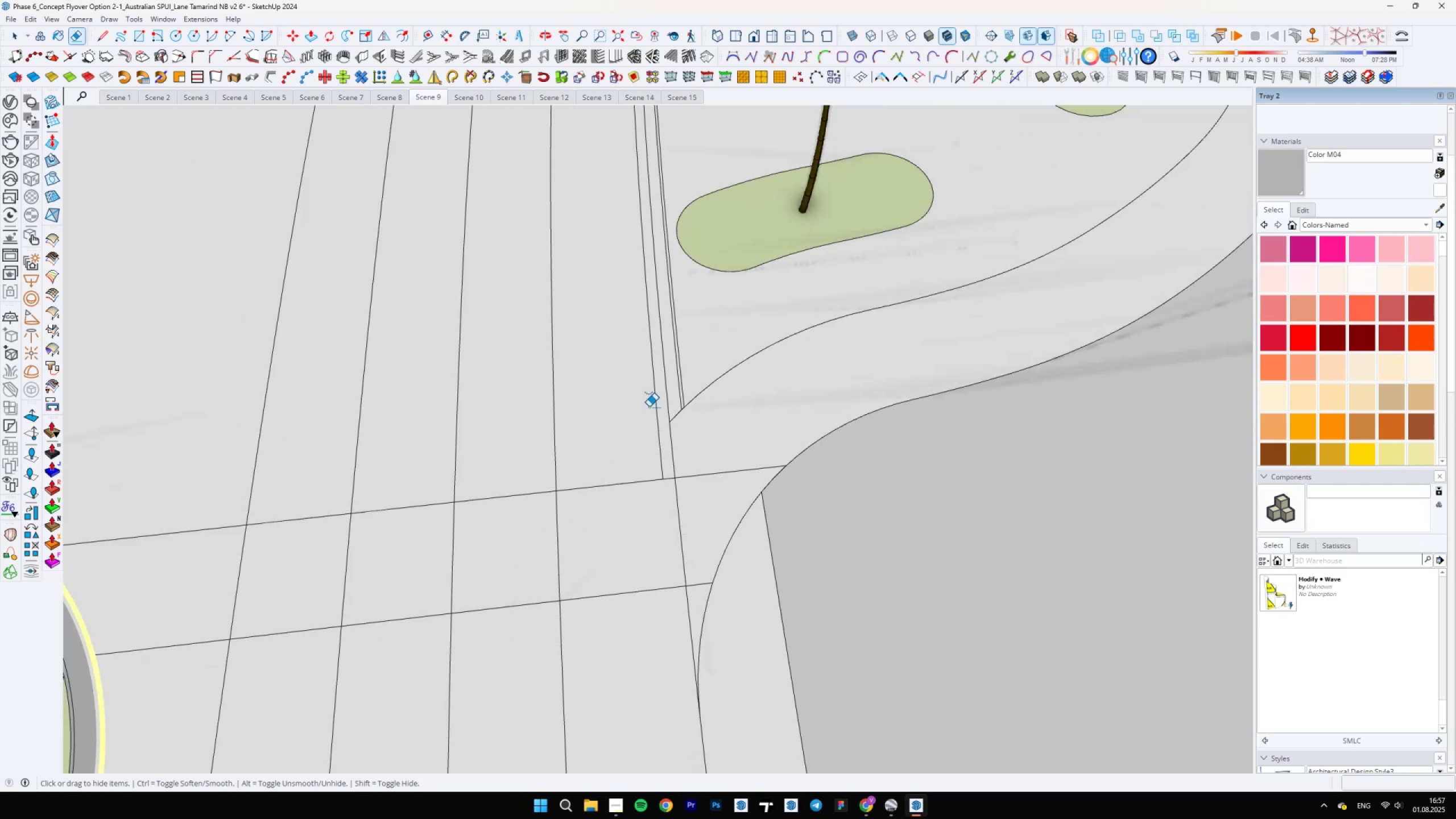 
left_click_drag(start_coordinate=[649, 400], to_coordinate=[655, 401])
 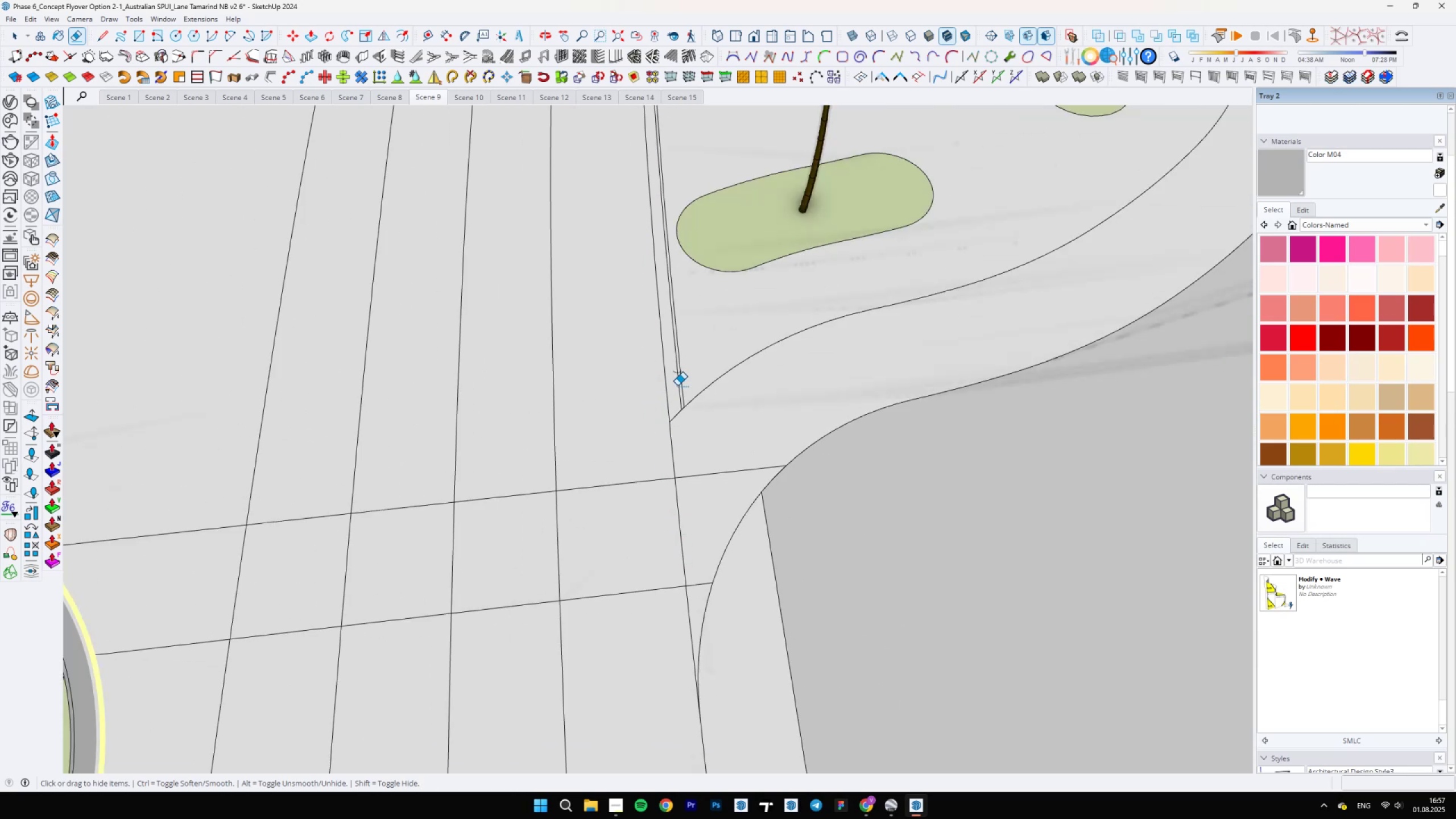 
left_click_drag(start_coordinate=[685, 386], to_coordinate=[678, 387])
 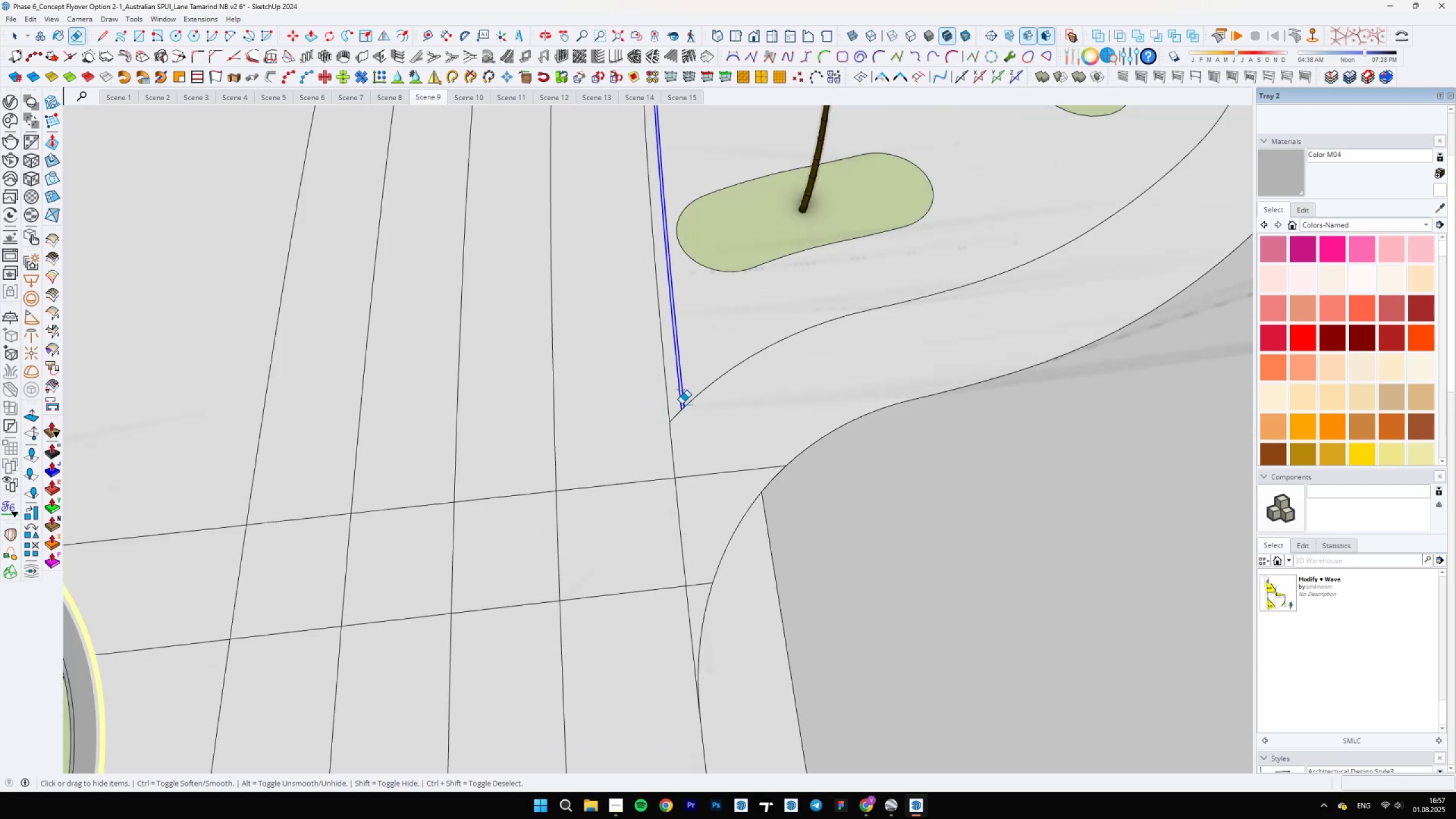 
scroll: coordinate [666, 429], scroll_direction: down, amount: 1.0
 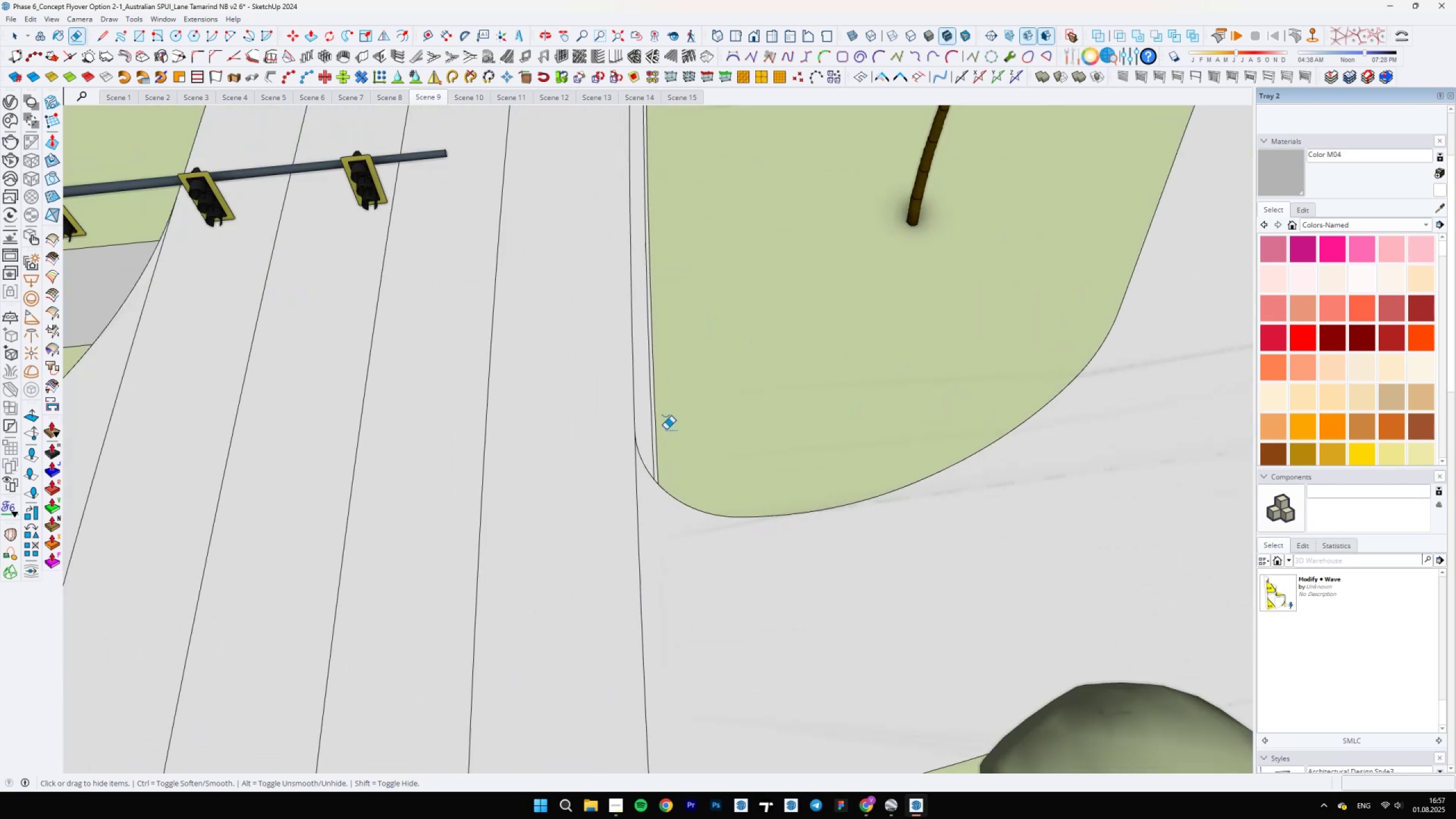 
left_click_drag(start_coordinate=[658, 428], to_coordinate=[650, 426])
 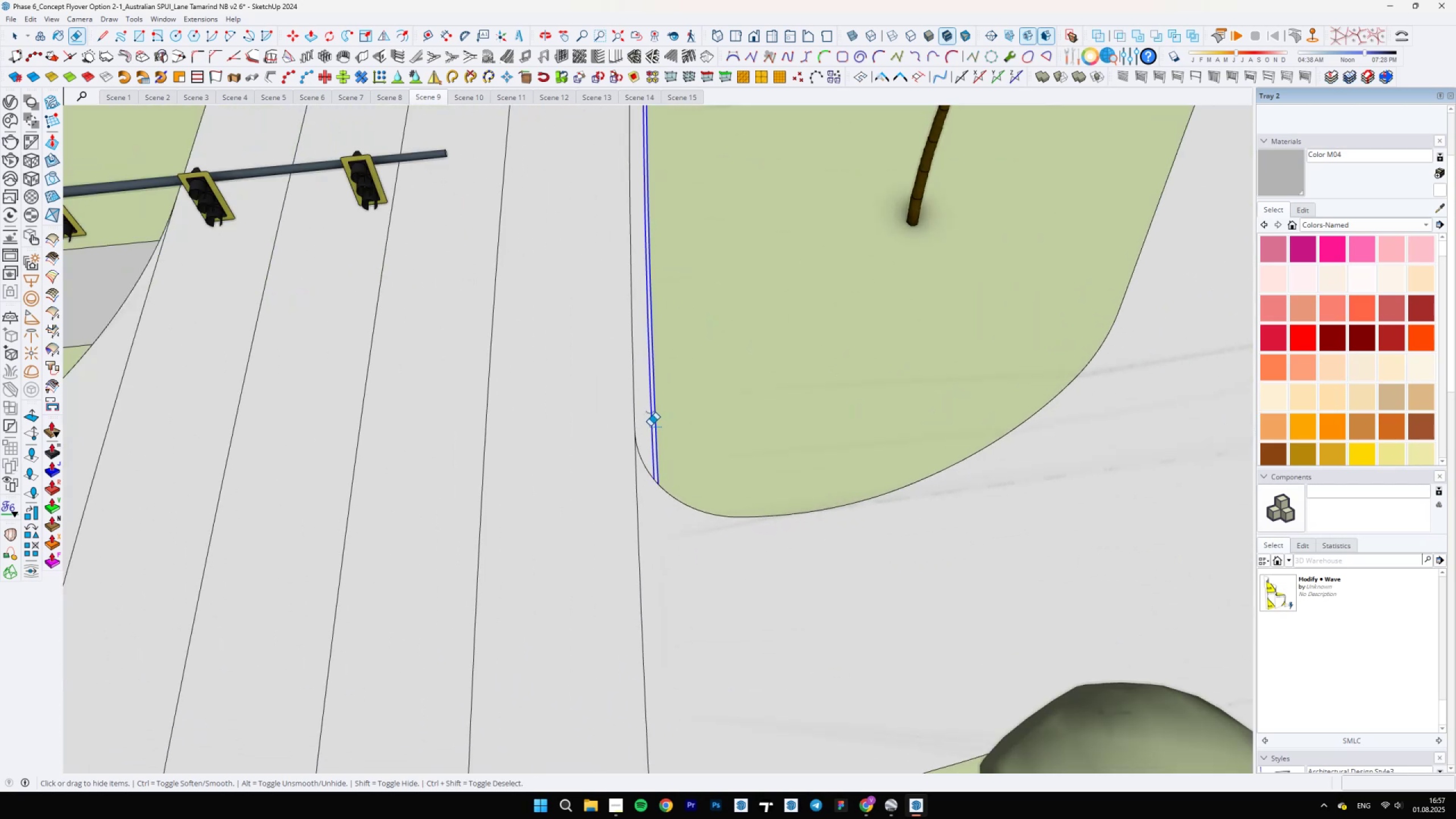 
scroll: coordinate [635, 470], scroll_direction: down, amount: 5.0
 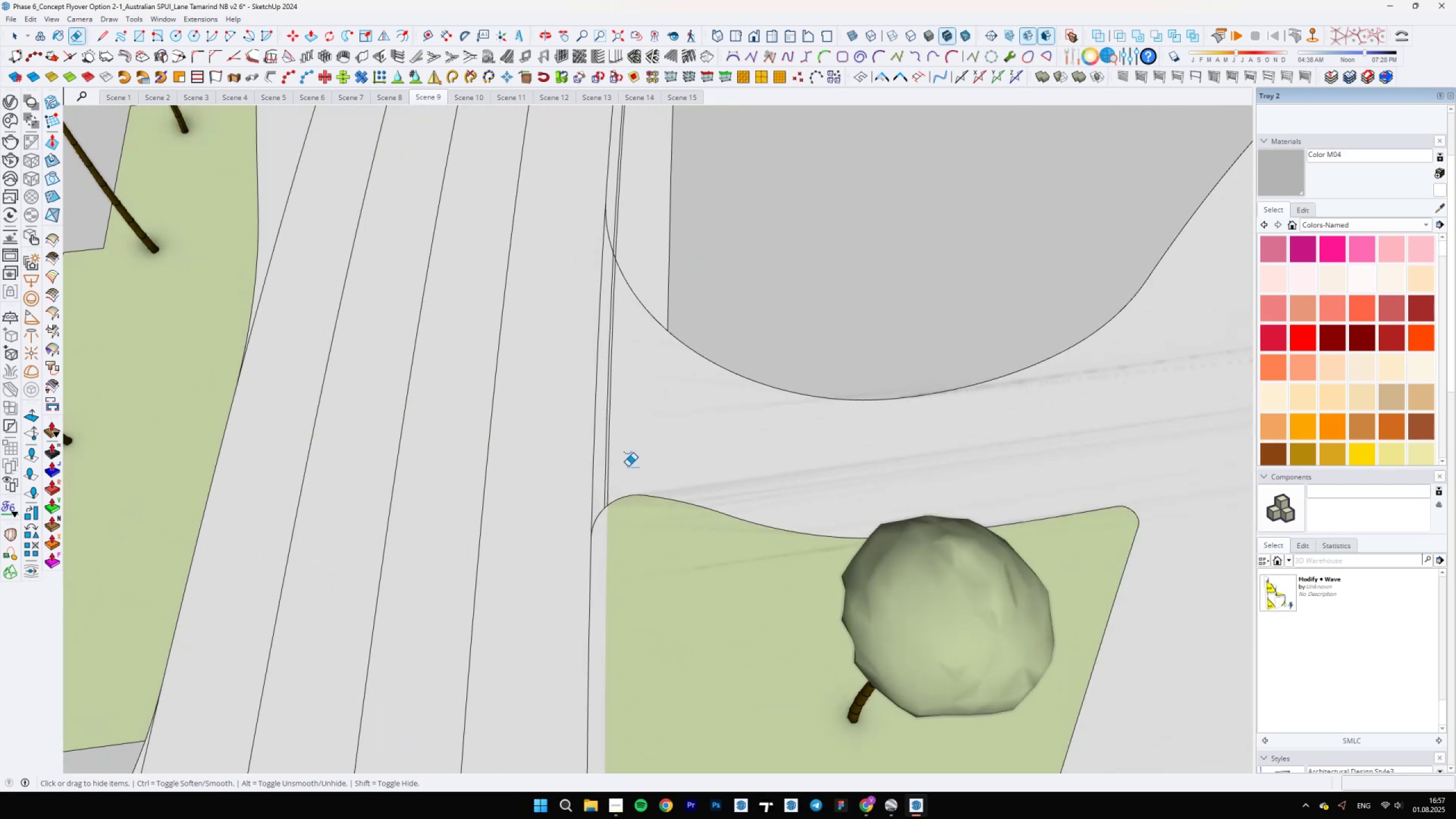 
left_click_drag(start_coordinate=[618, 461], to_coordinate=[606, 459])
 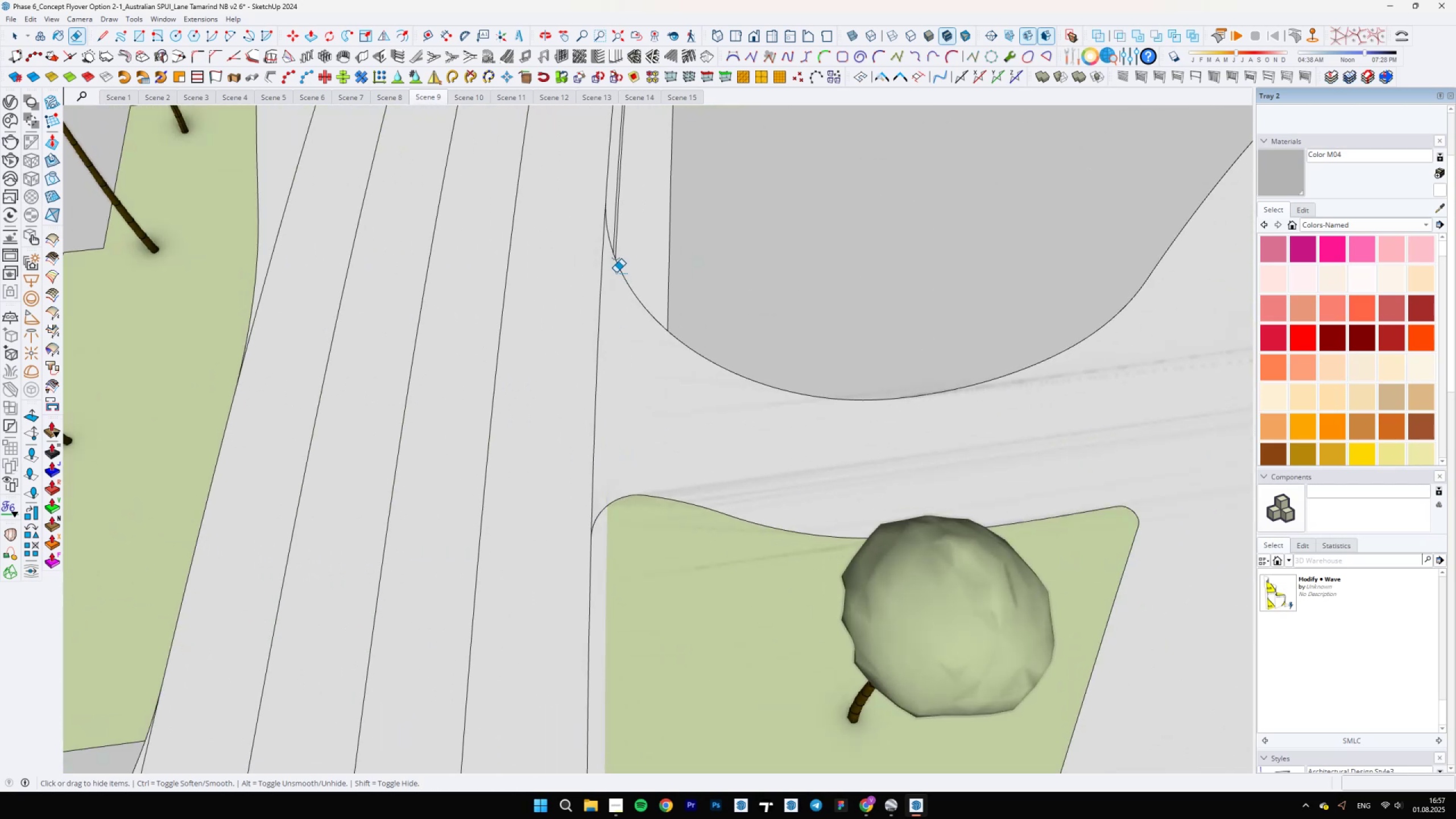 
left_click_drag(start_coordinate=[621, 239], to_coordinate=[614, 233])
 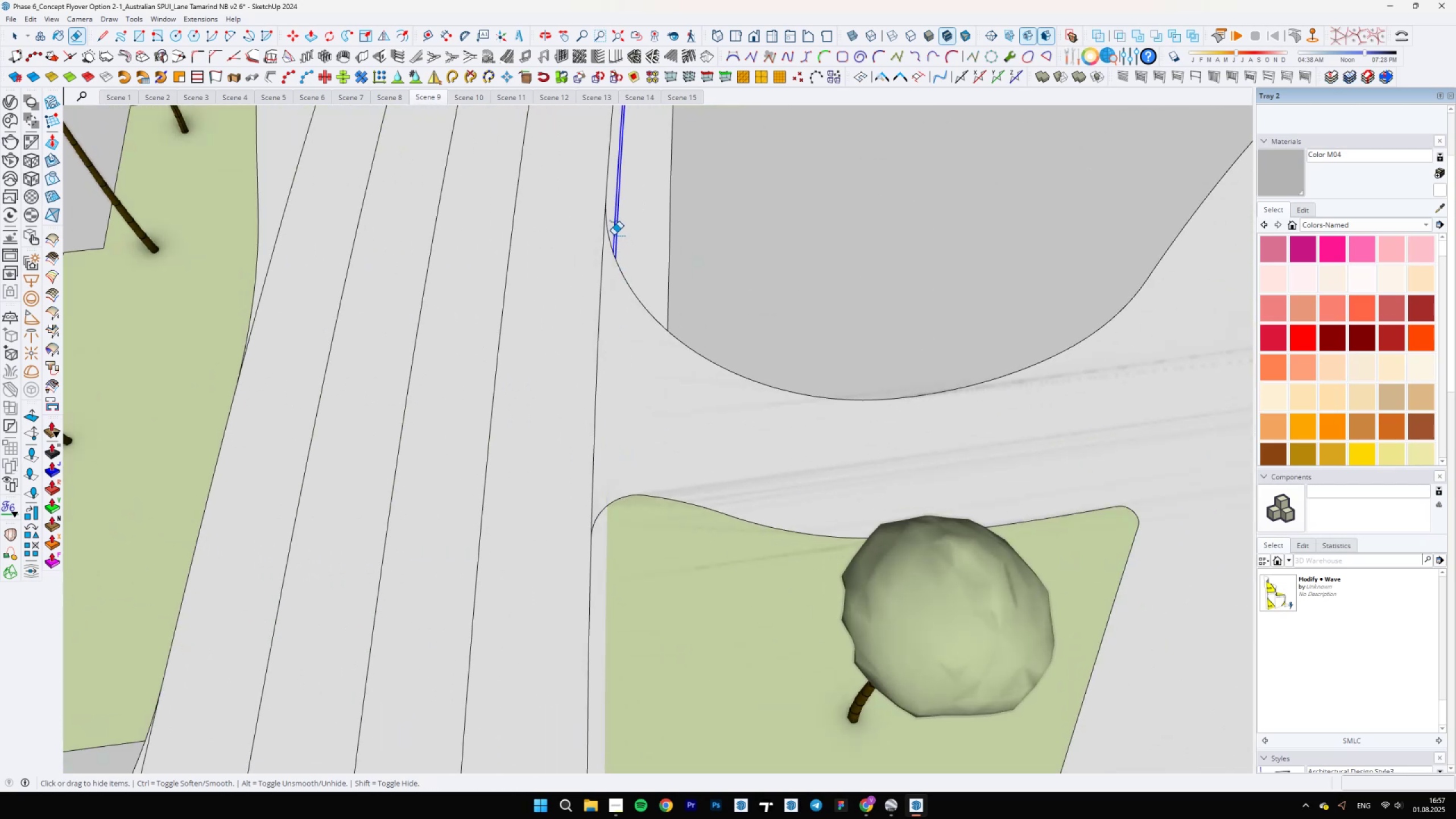 
scroll: coordinate [712, 323], scroll_direction: down, amount: 5.0
 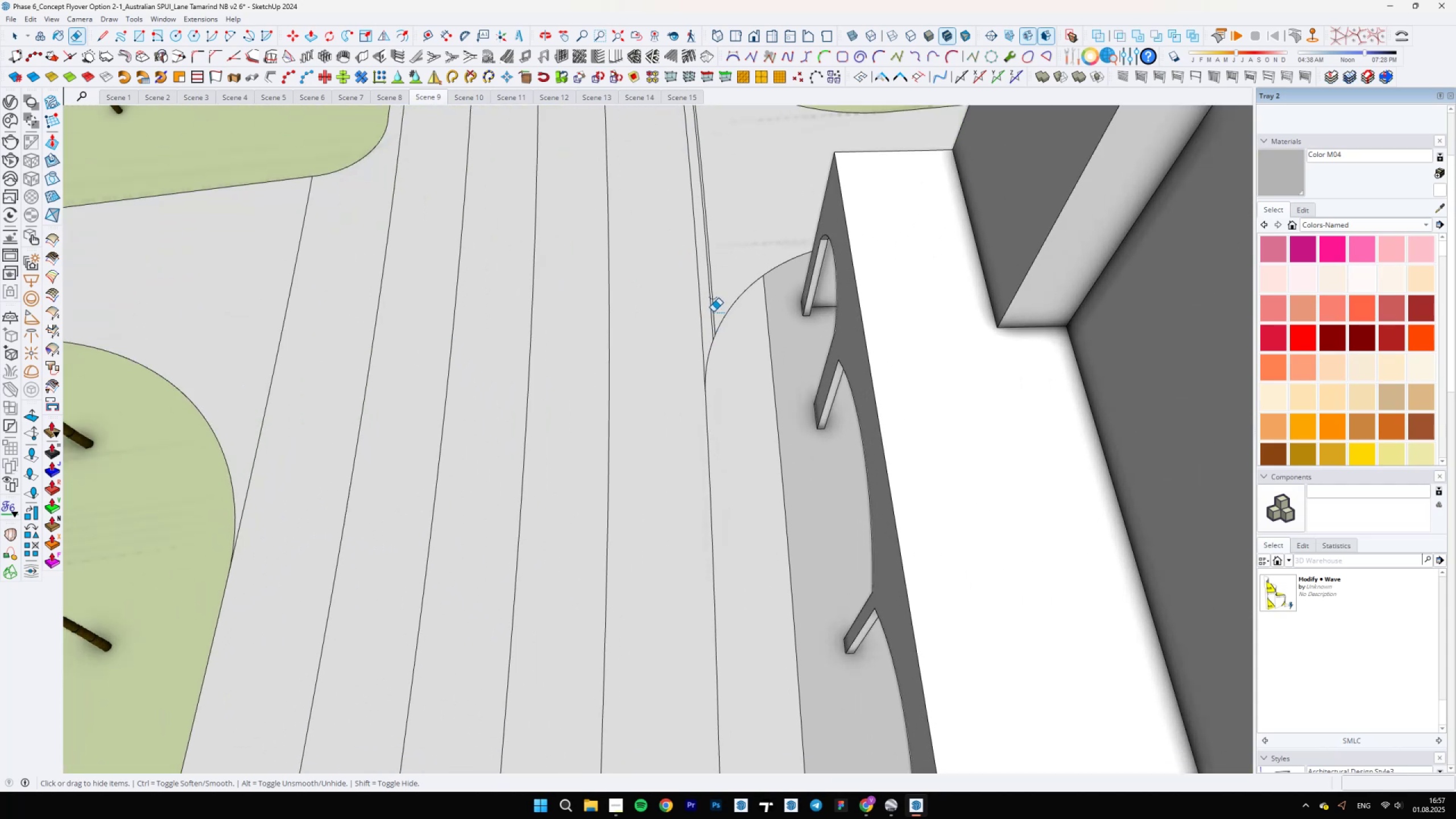 
left_click_drag(start_coordinate=[715, 307], to_coordinate=[708, 307])
 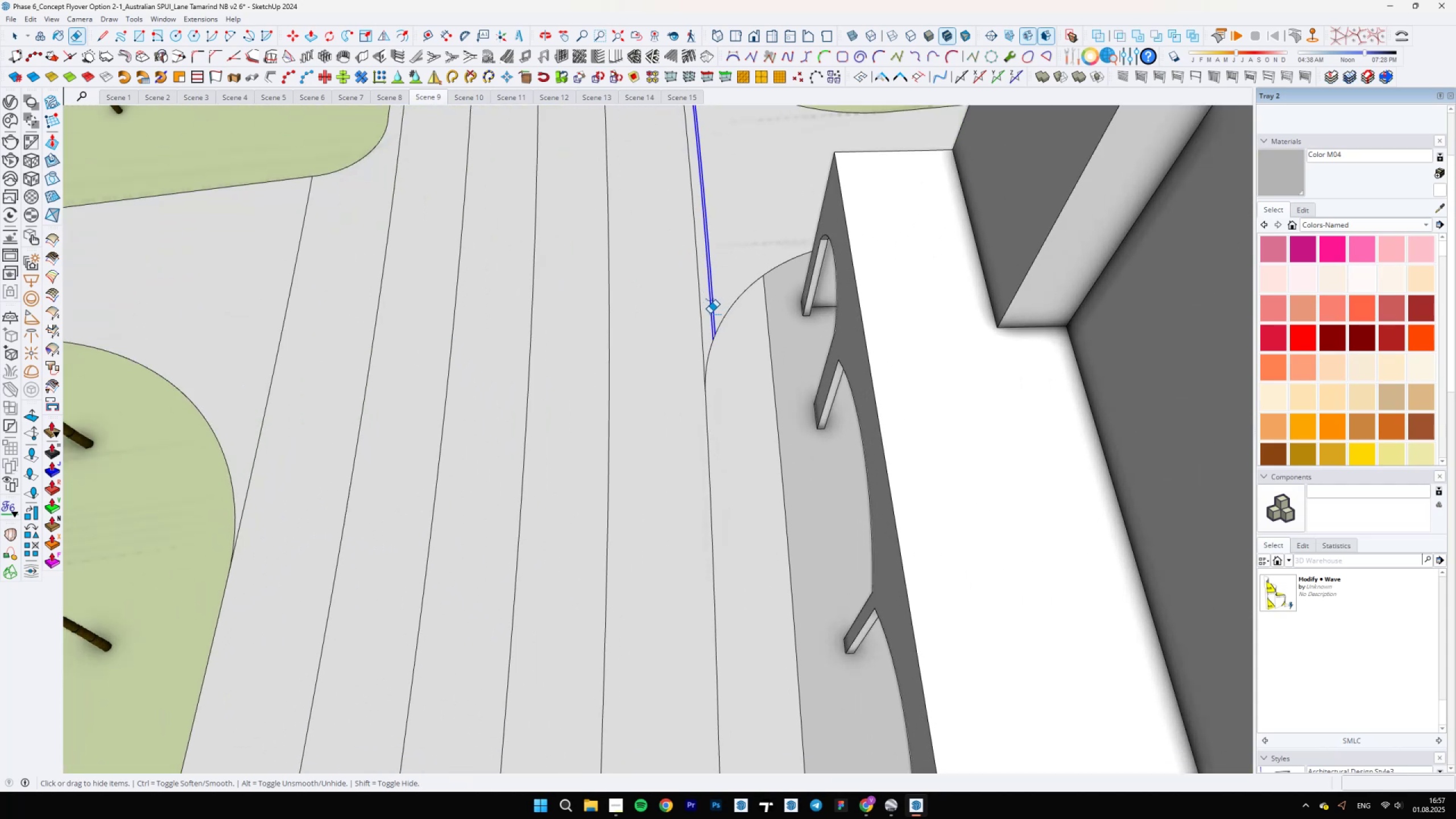 
scroll: coordinate [679, 347], scroll_direction: down, amount: 1.0
 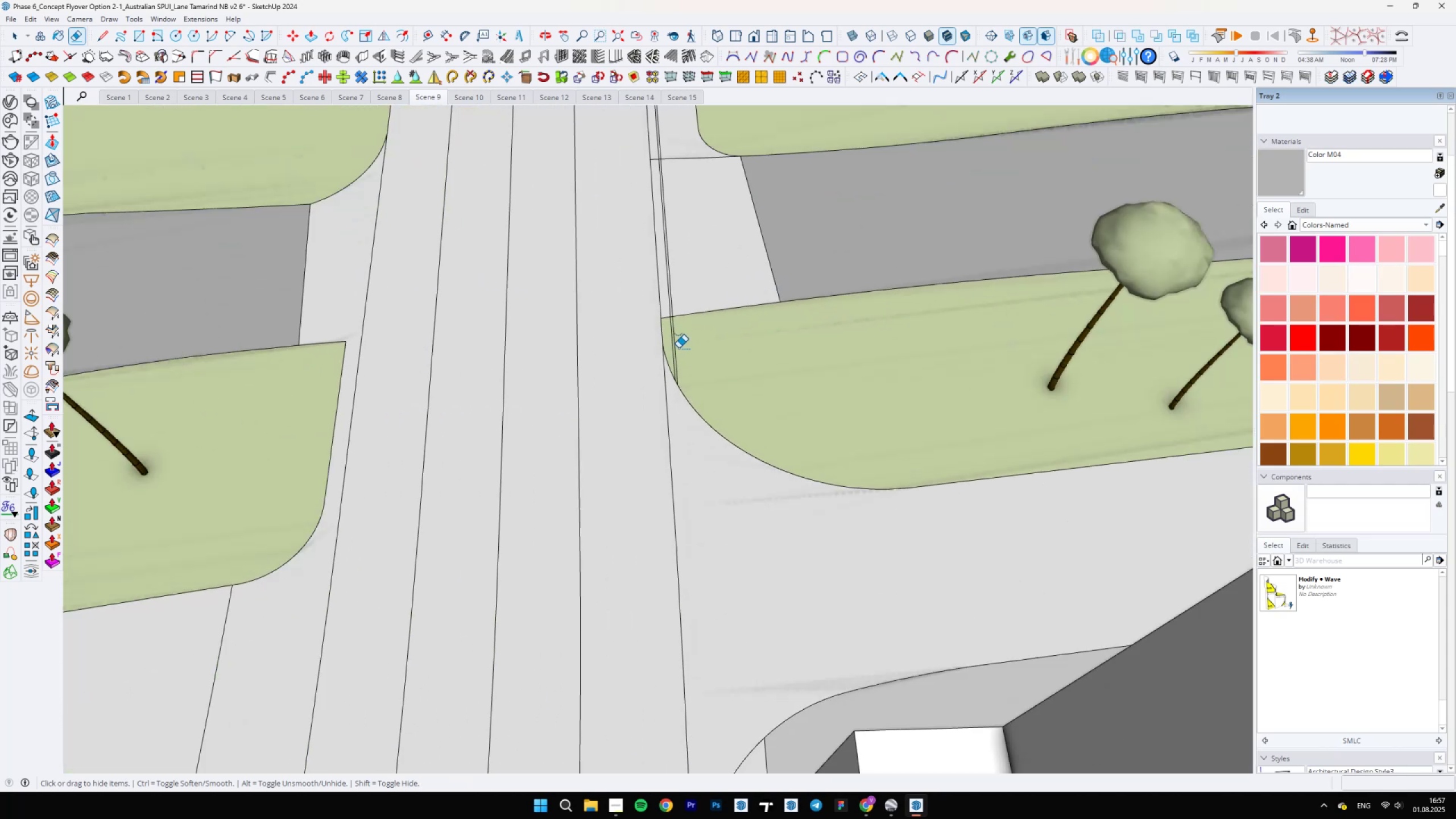 
left_click_drag(start_coordinate=[679, 348], to_coordinate=[669, 345])
 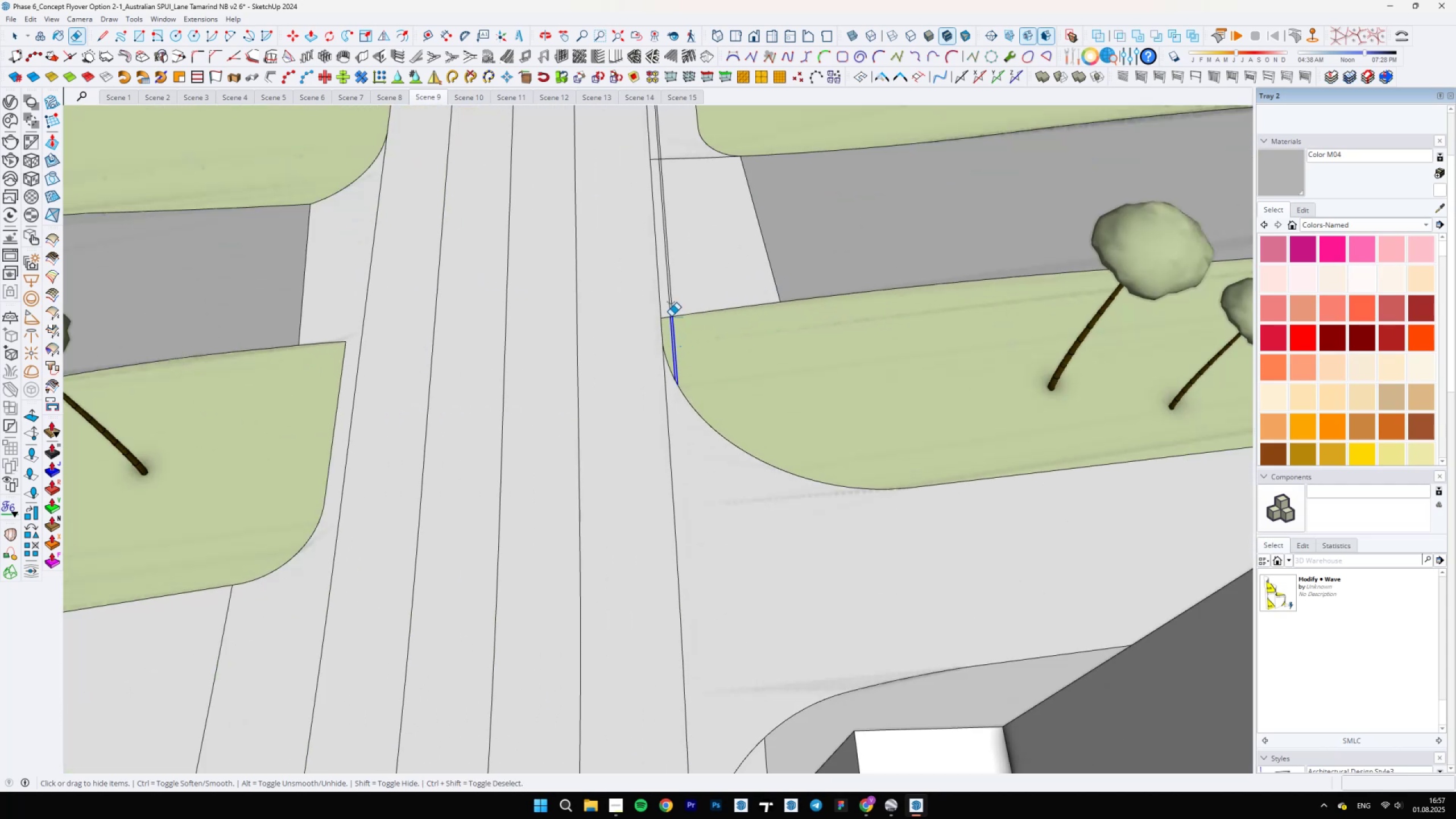 
left_click_drag(start_coordinate=[671, 299], to_coordinate=[665, 297])
 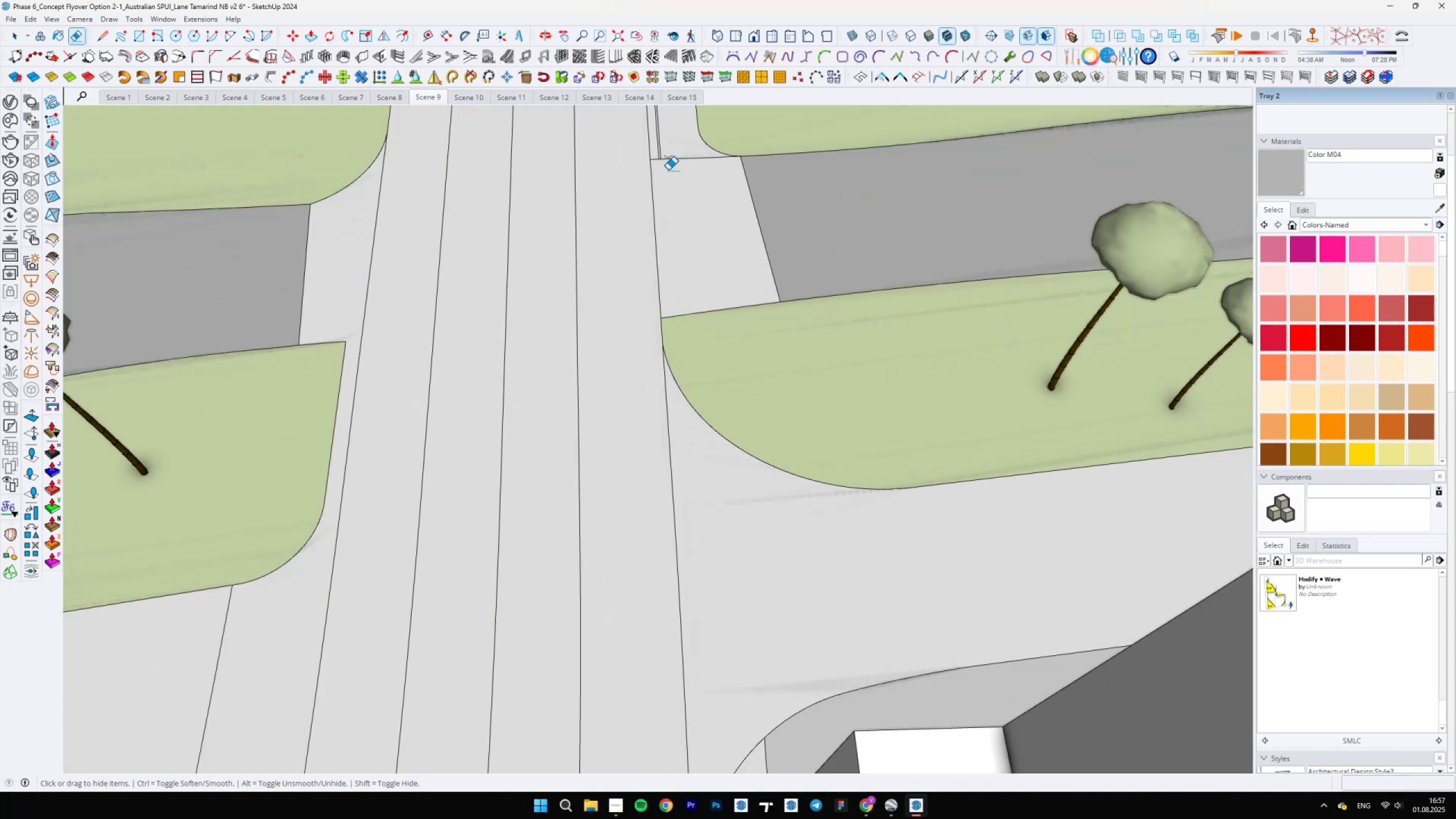 
left_click_drag(start_coordinate=[664, 145], to_coordinate=[660, 150])
 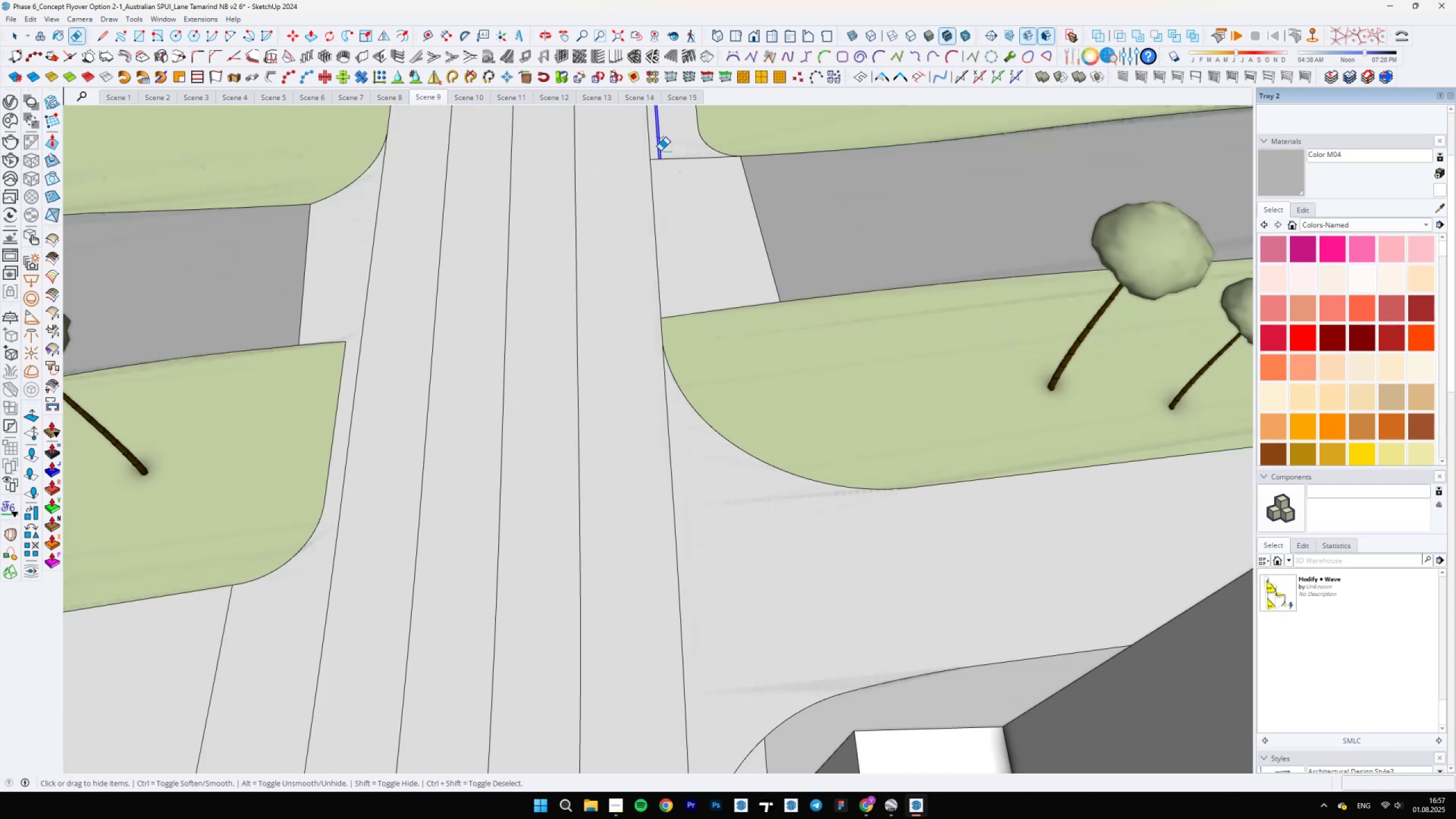 
scroll: coordinate [658, 229], scroll_direction: up, amount: 5.0
 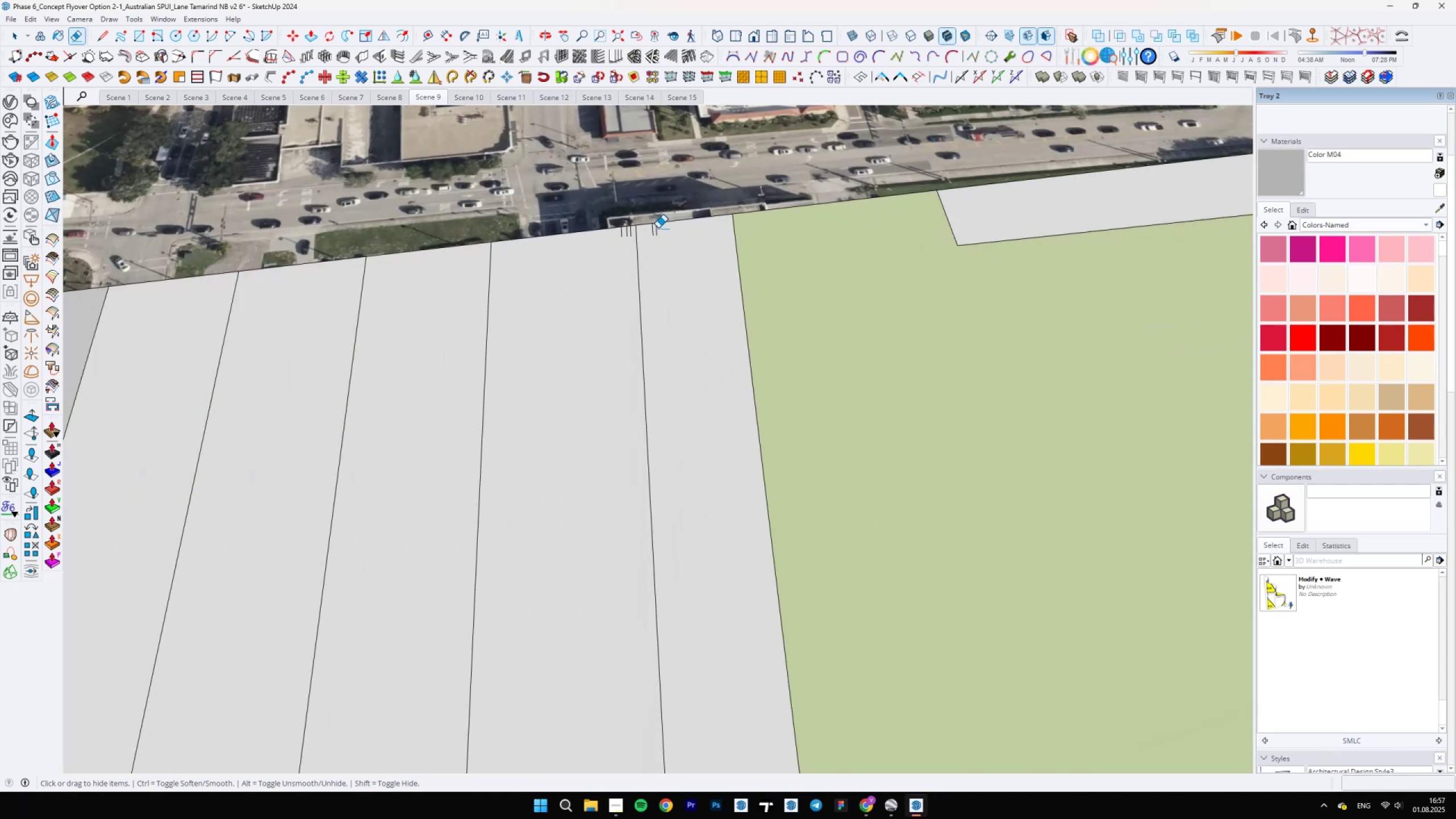 
left_click_drag(start_coordinate=[658, 228], to_coordinate=[647, 230])
 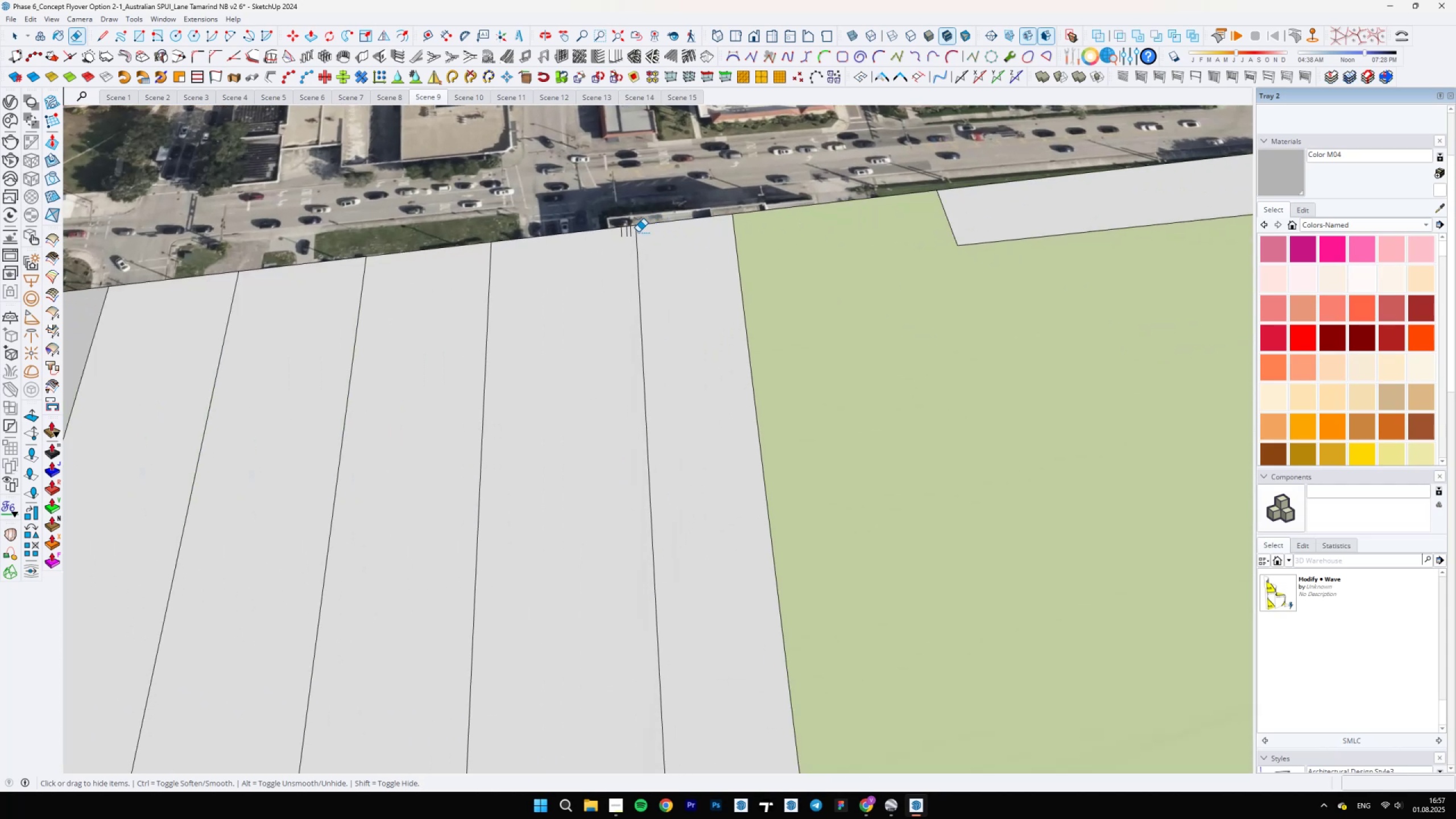 
left_click_drag(start_coordinate=[631, 233], to_coordinate=[614, 233])
 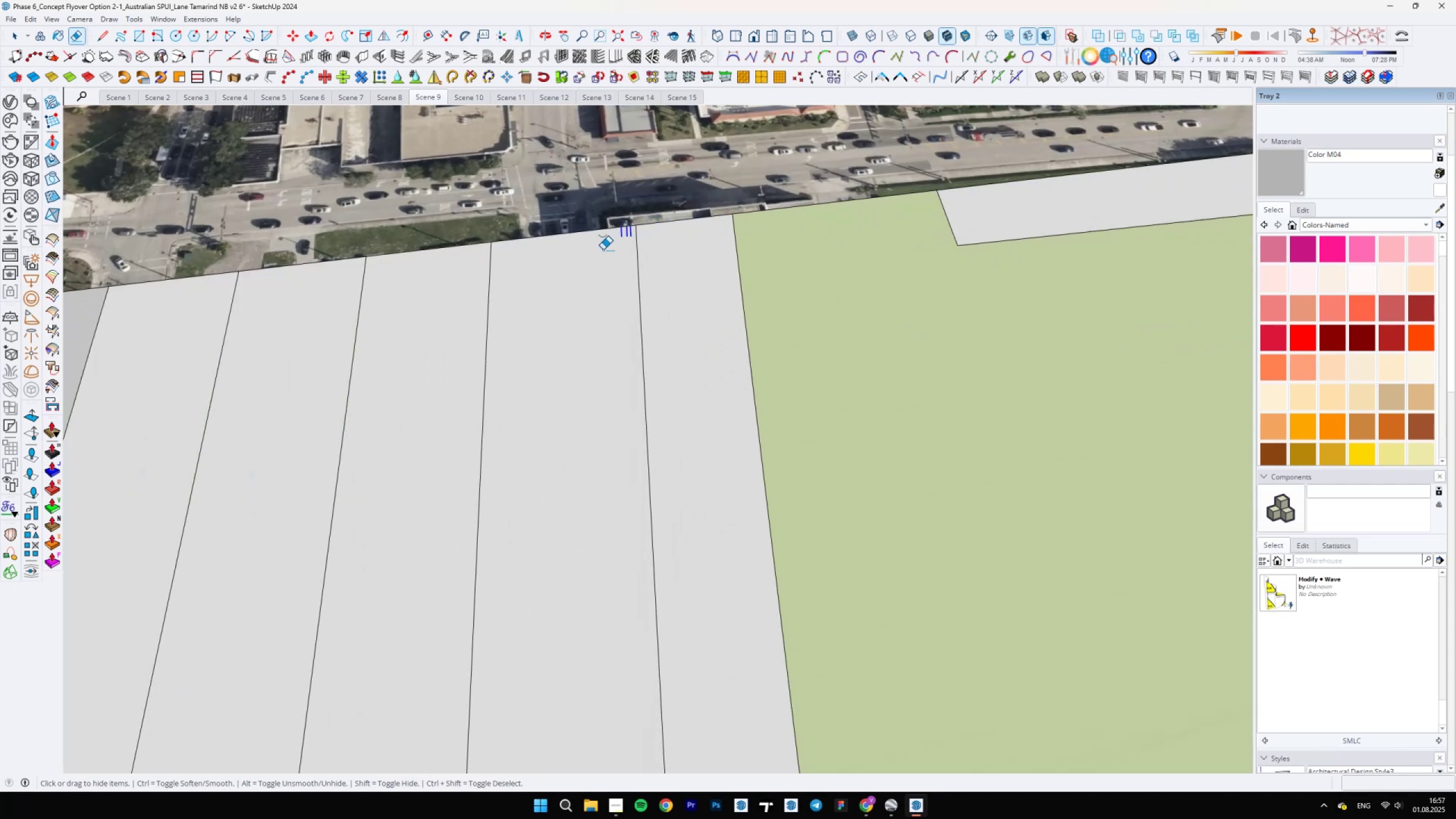 
scroll: coordinate [602, 336], scroll_direction: down, amount: 32.0
 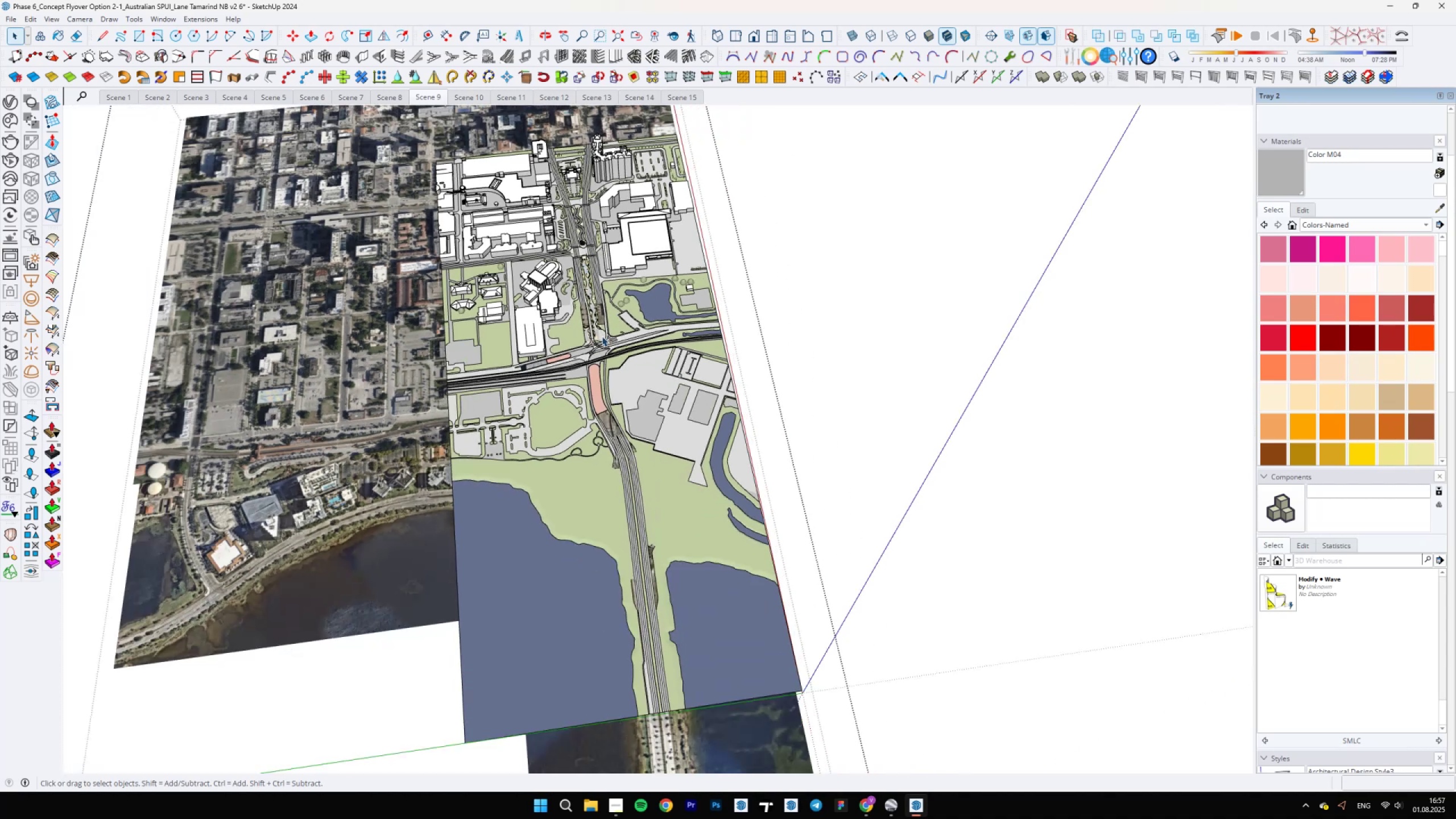 
key(Space)
 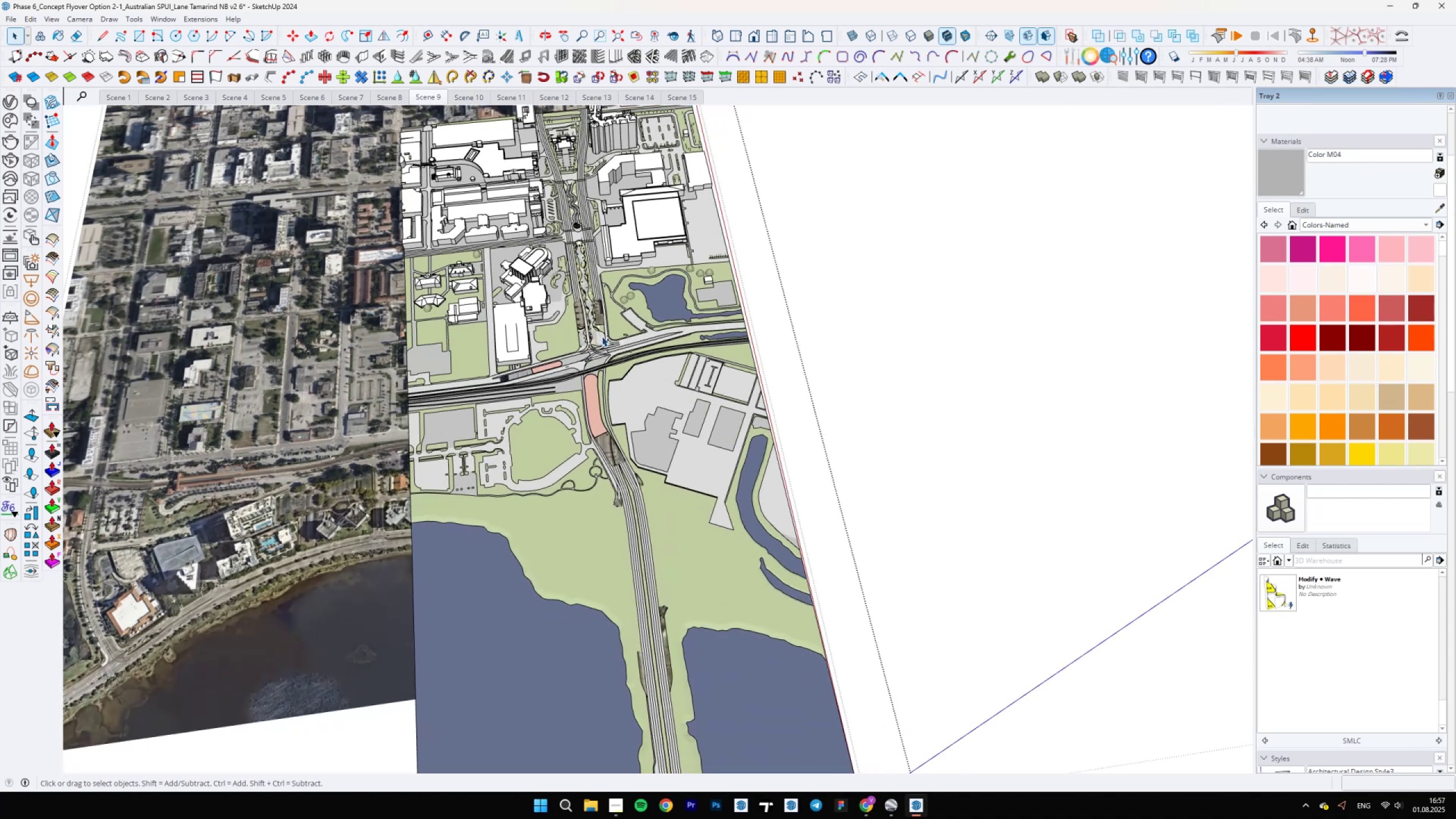 
scroll: coordinate [880, 384], scroll_direction: up, amount: 29.0
 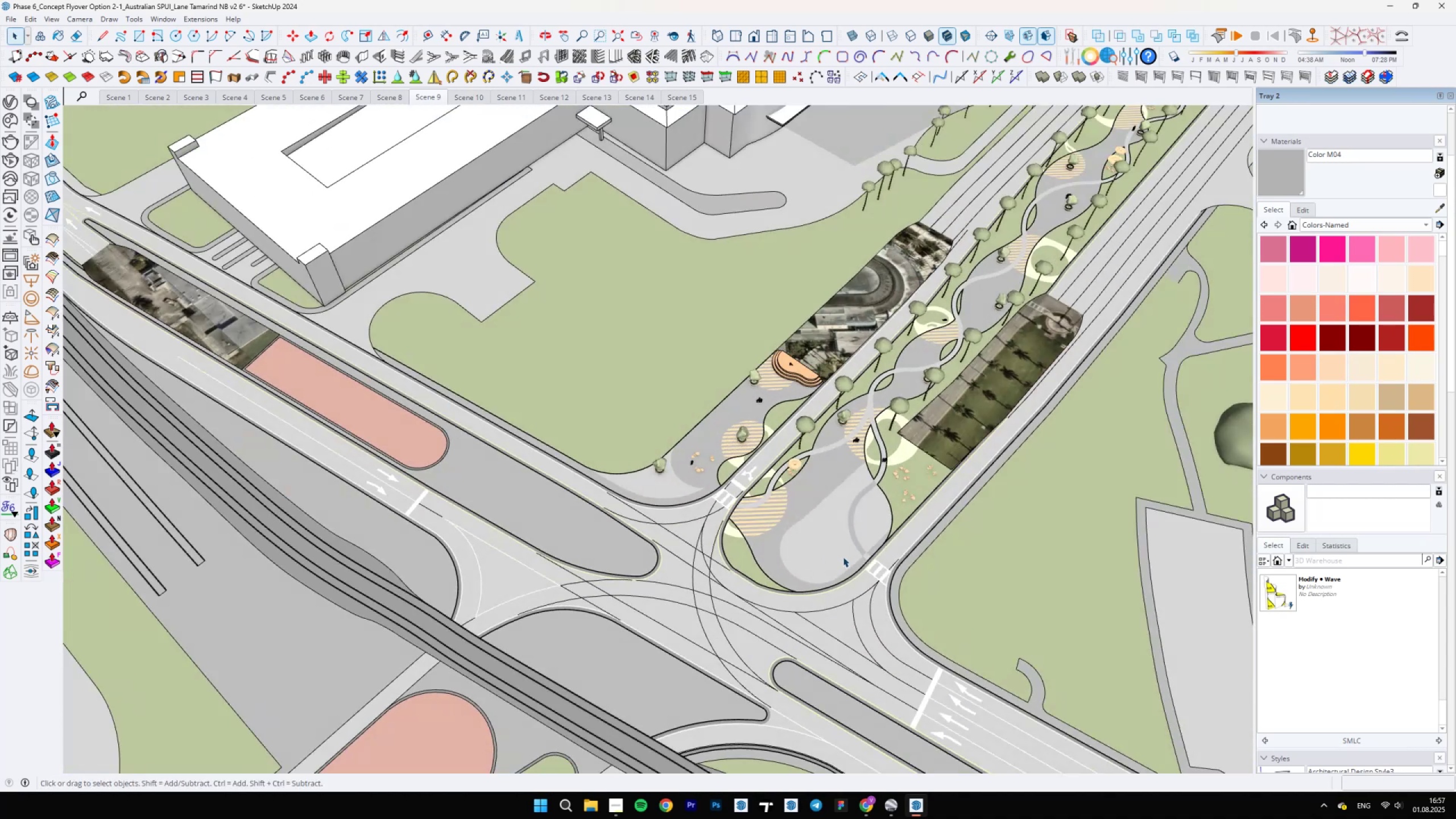 
scroll: coordinate [584, 569], scroll_direction: down, amount: 6.0
 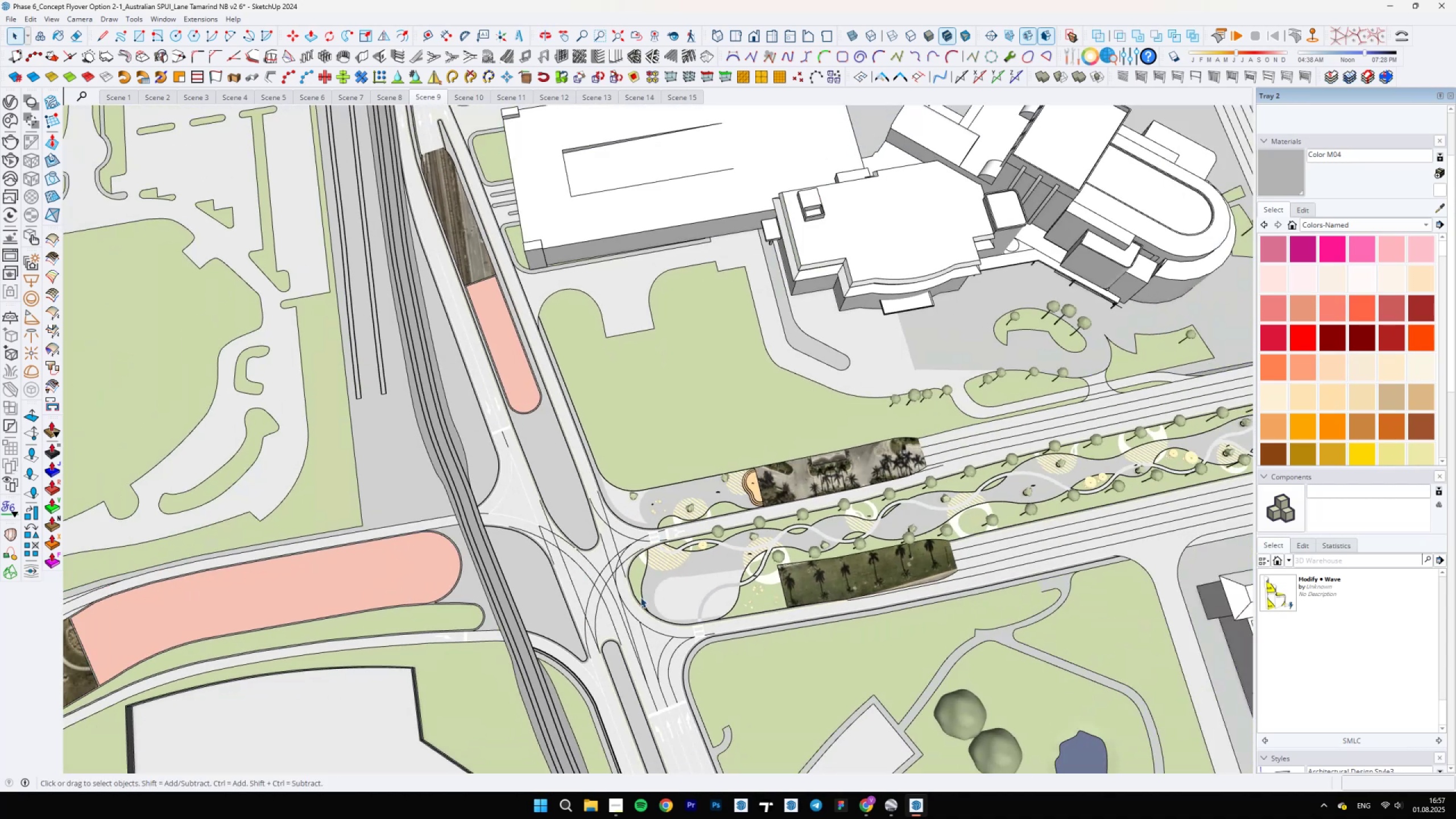 
scroll: coordinate [581, 625], scroll_direction: up, amount: 6.0
 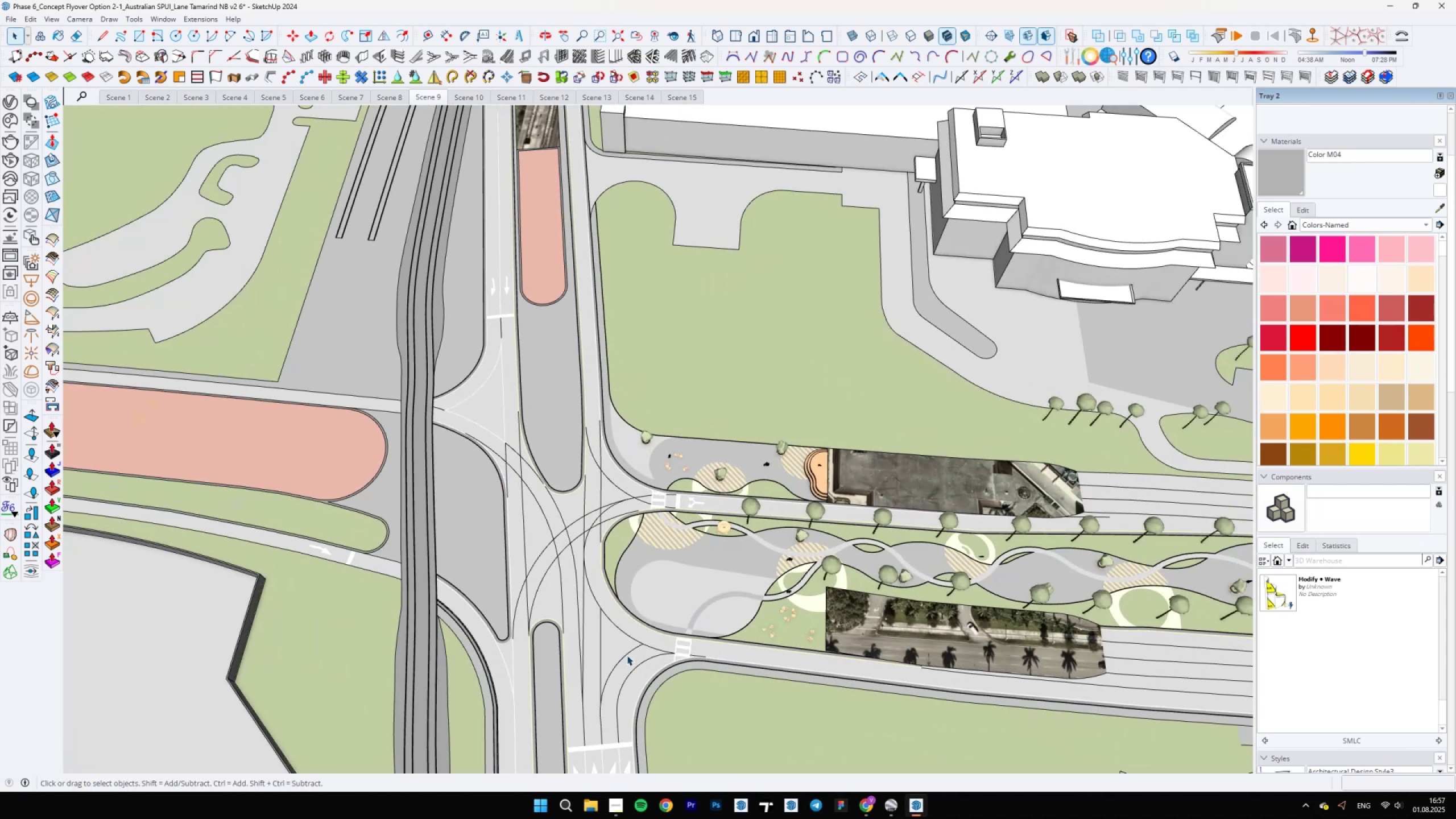 
double_click([627, 655])
 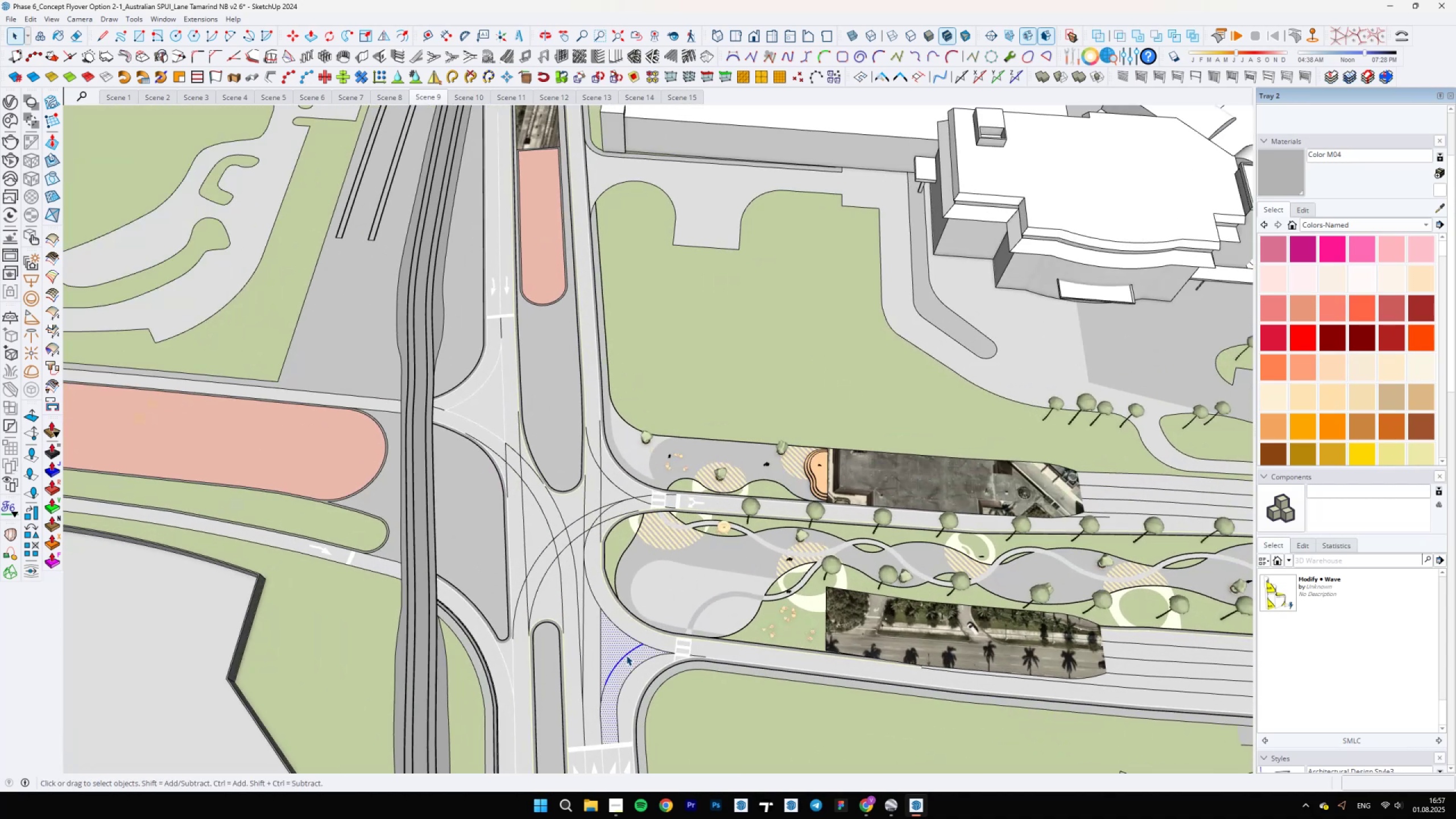 
scroll: coordinate [624, 672], scroll_direction: up, amount: 5.0
 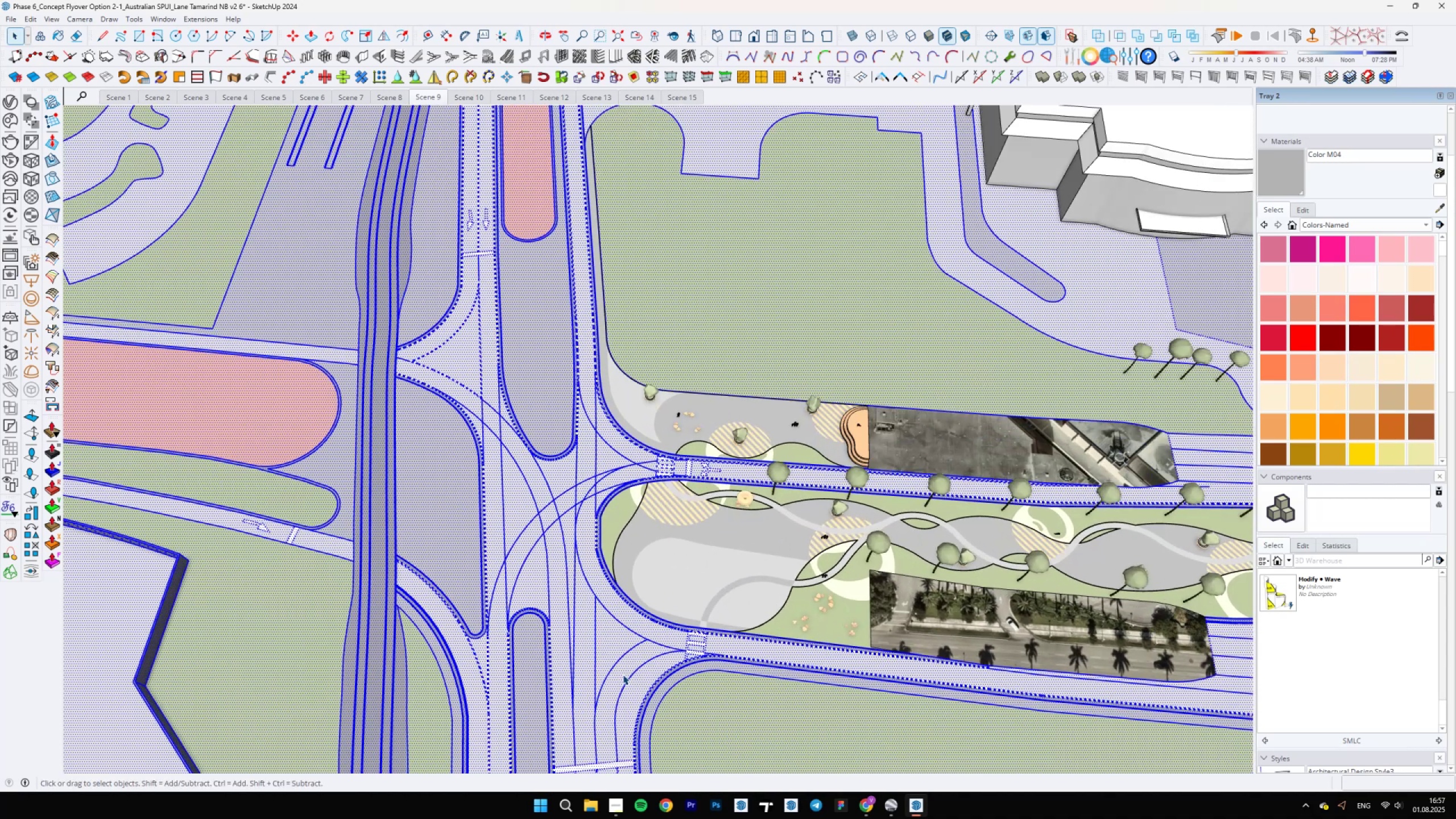 
hold_key(key=ShiftLeft, duration=0.38)
 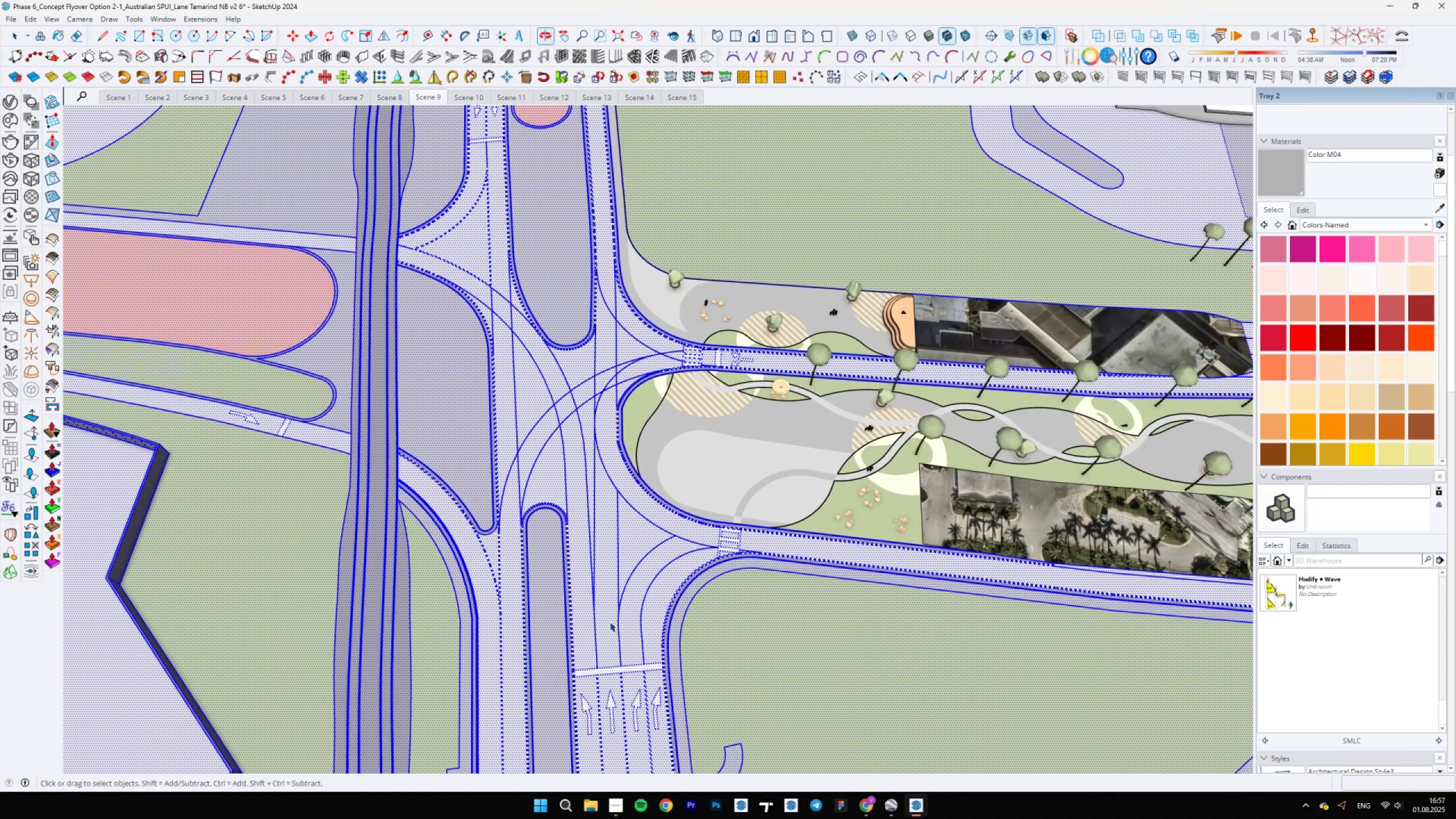 
left_click([605, 627])
 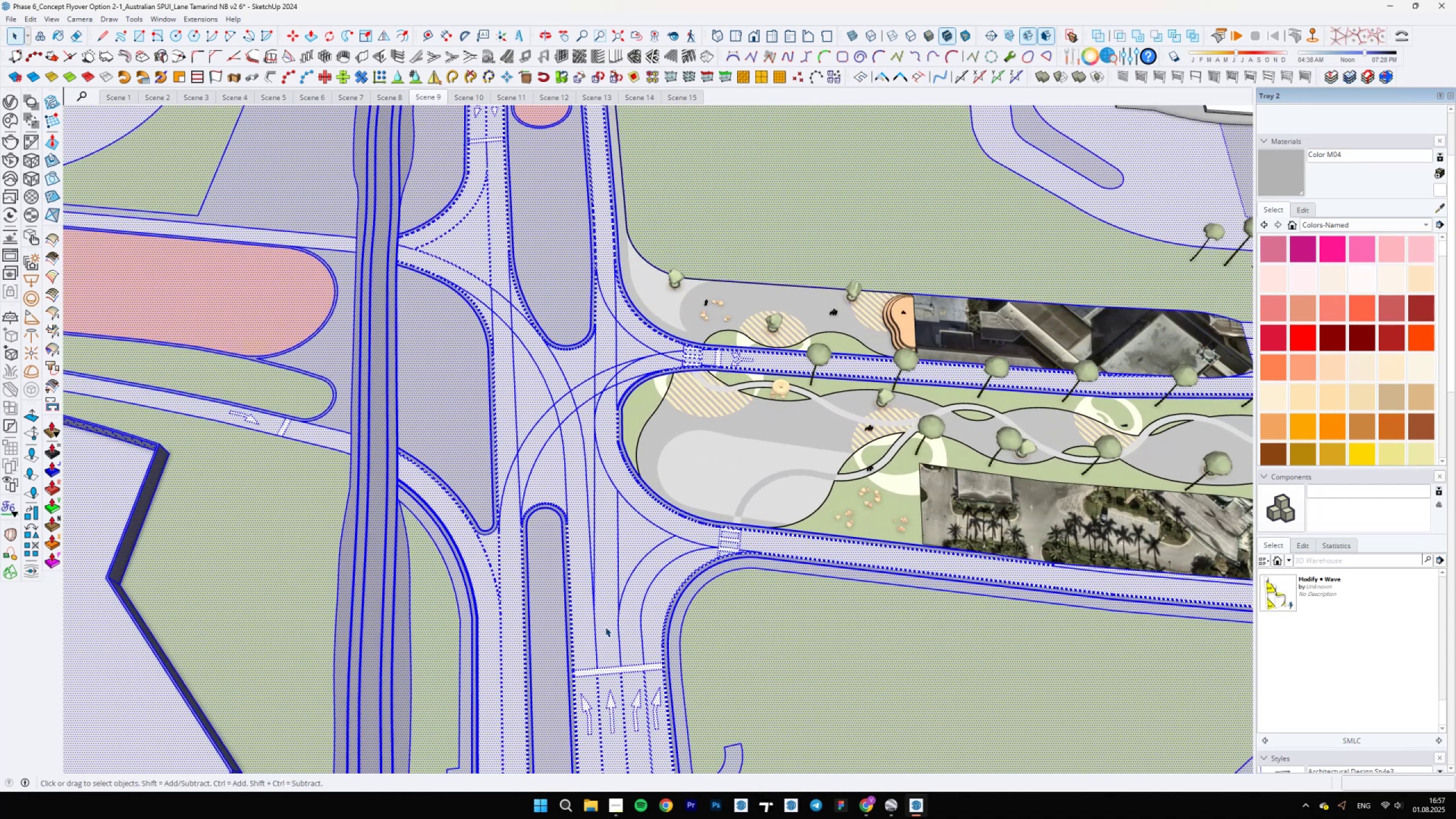 
scroll: coordinate [621, 629], scroll_direction: up, amount: 5.0
 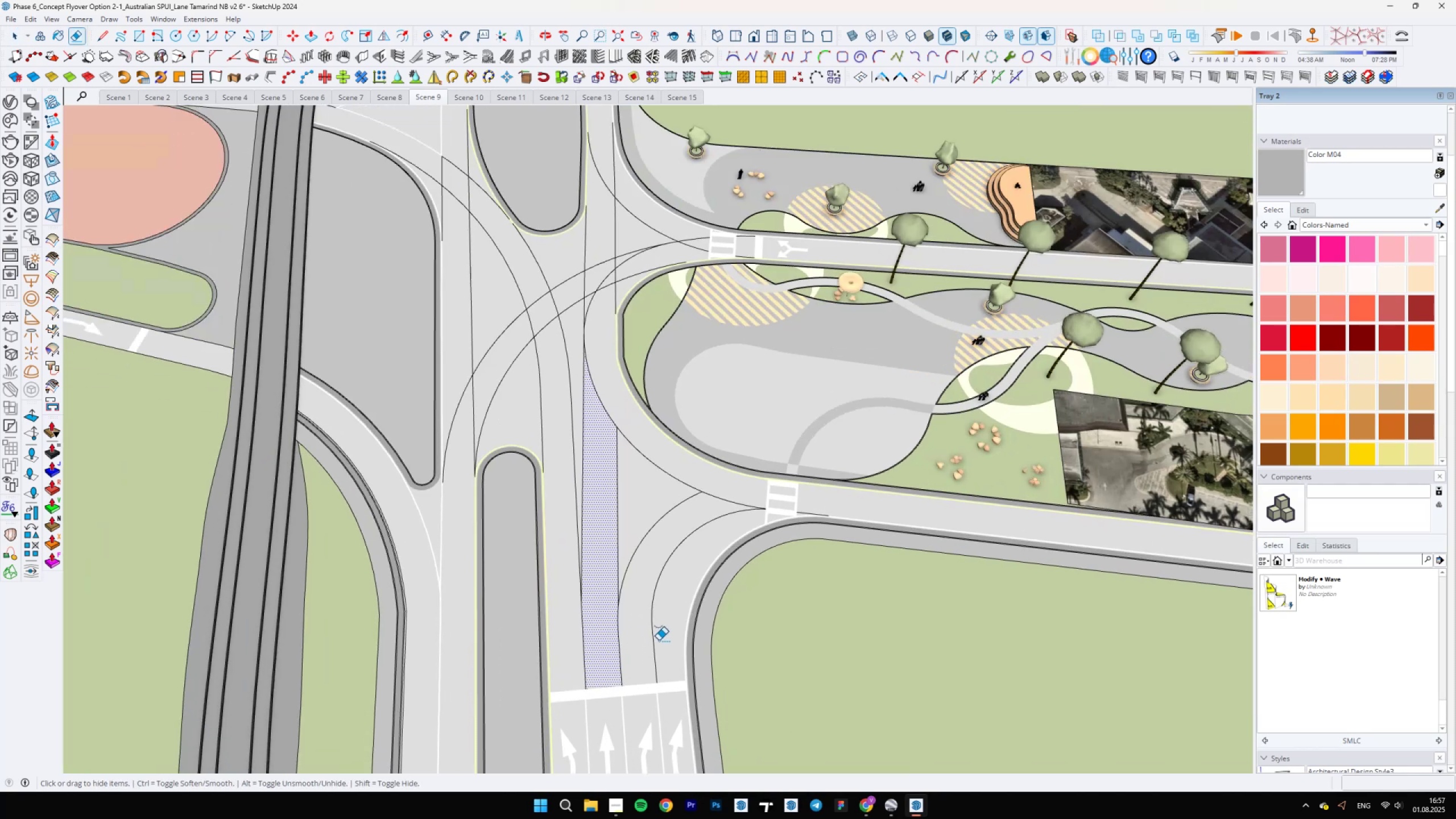 
key(E)
 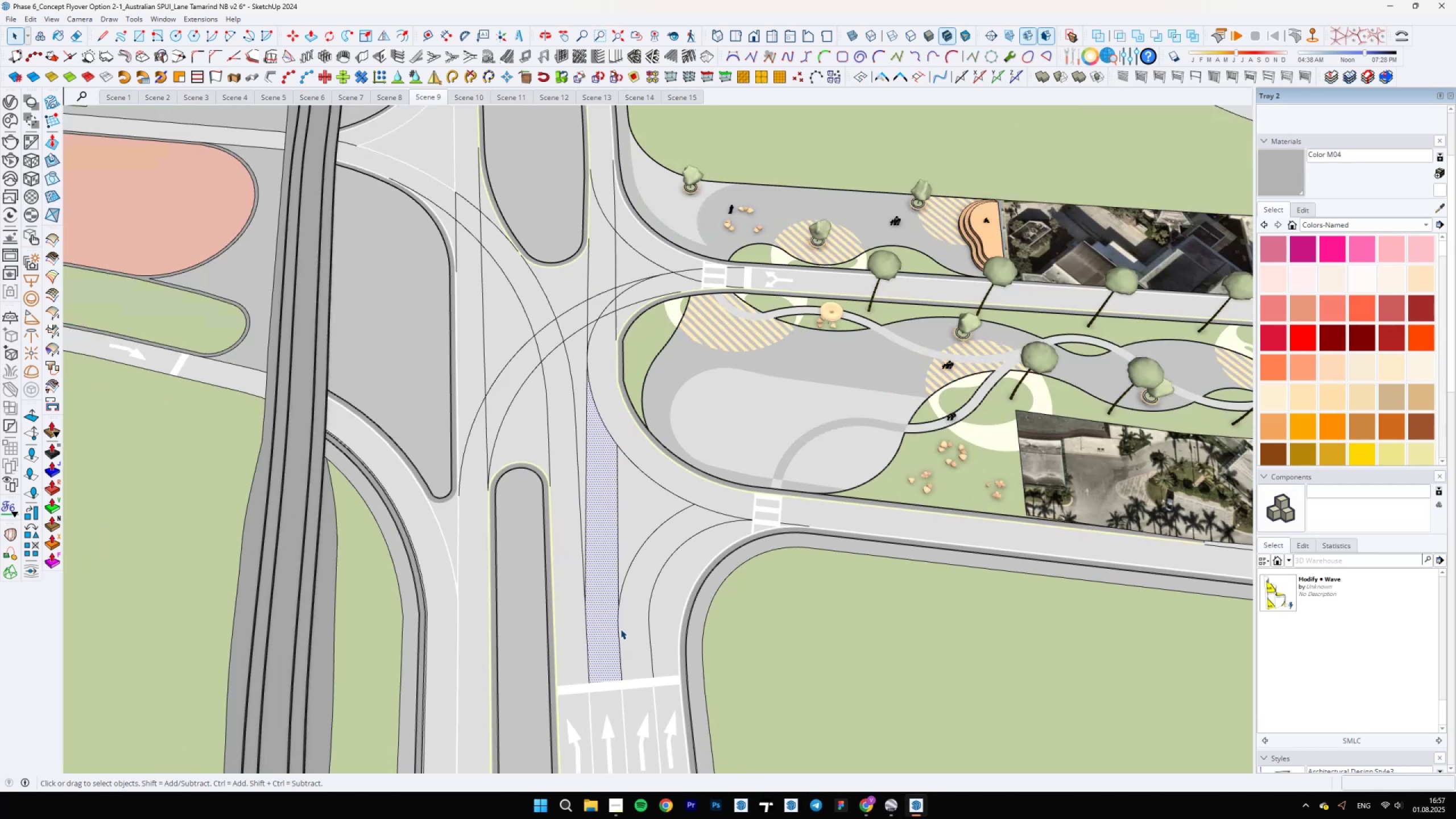 
key(Shift+ShiftLeft)
 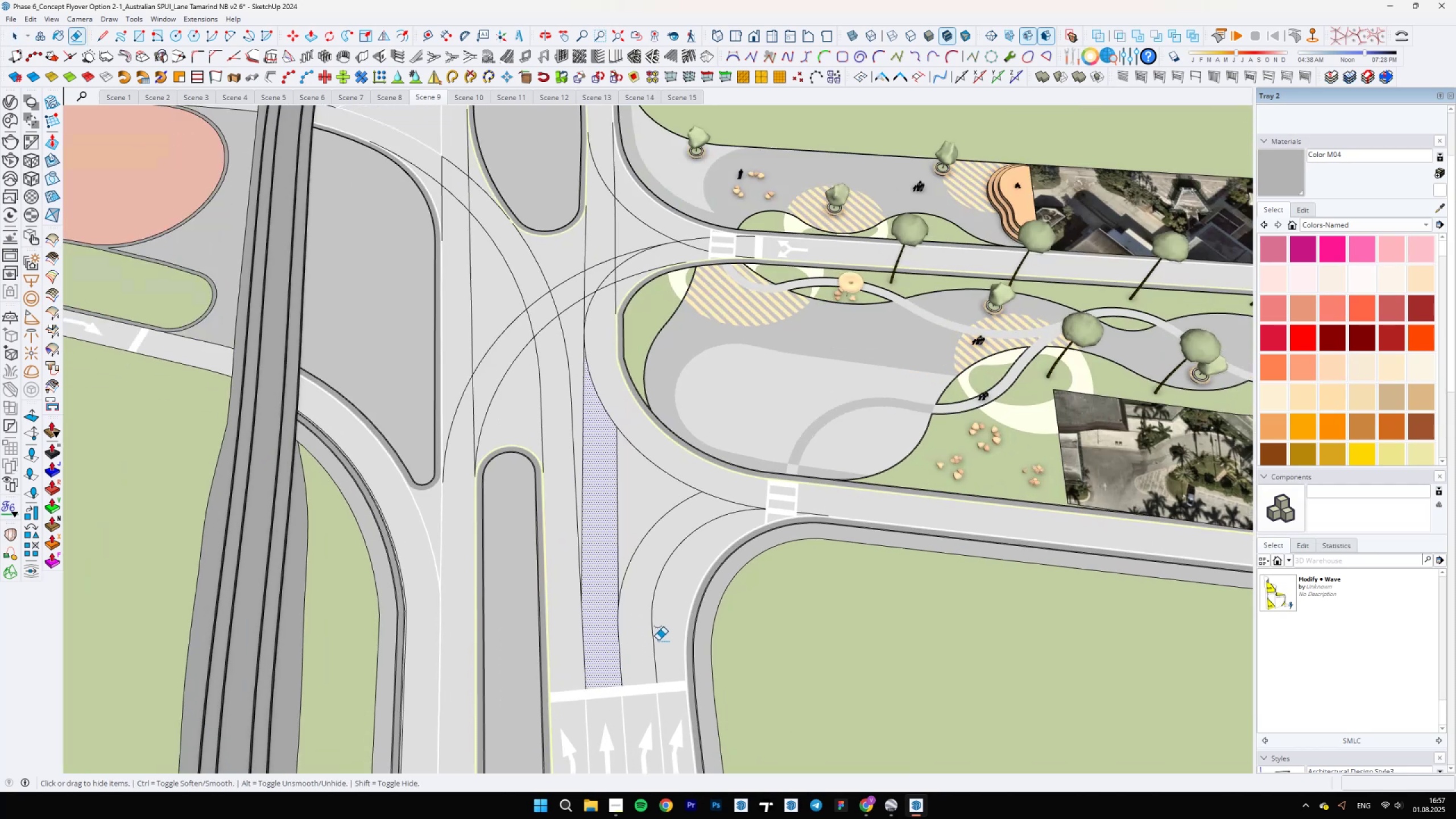 
left_click_drag(start_coordinate=[659, 640], to_coordinate=[600, 644])
 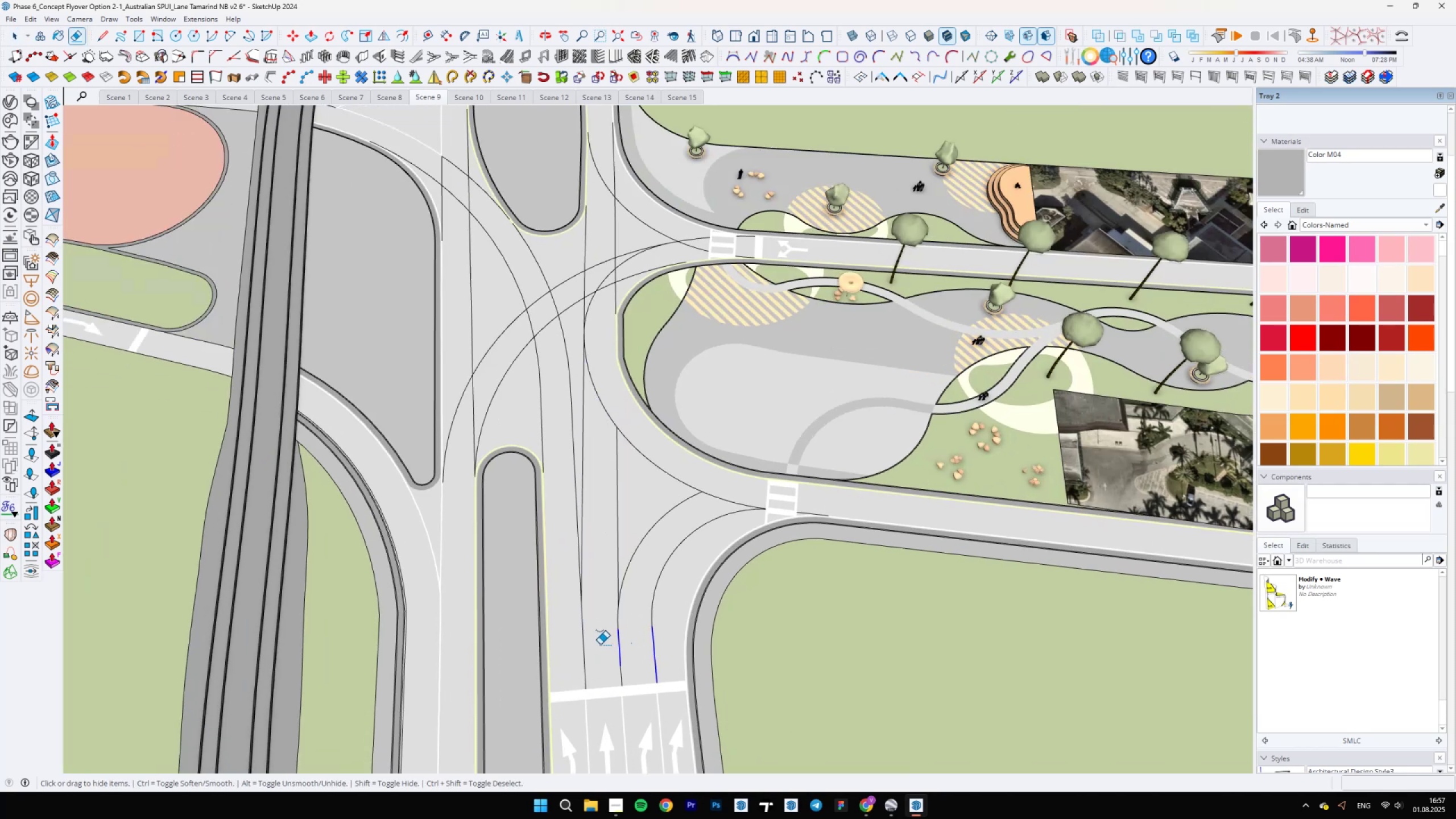 
key(Control+Z)
 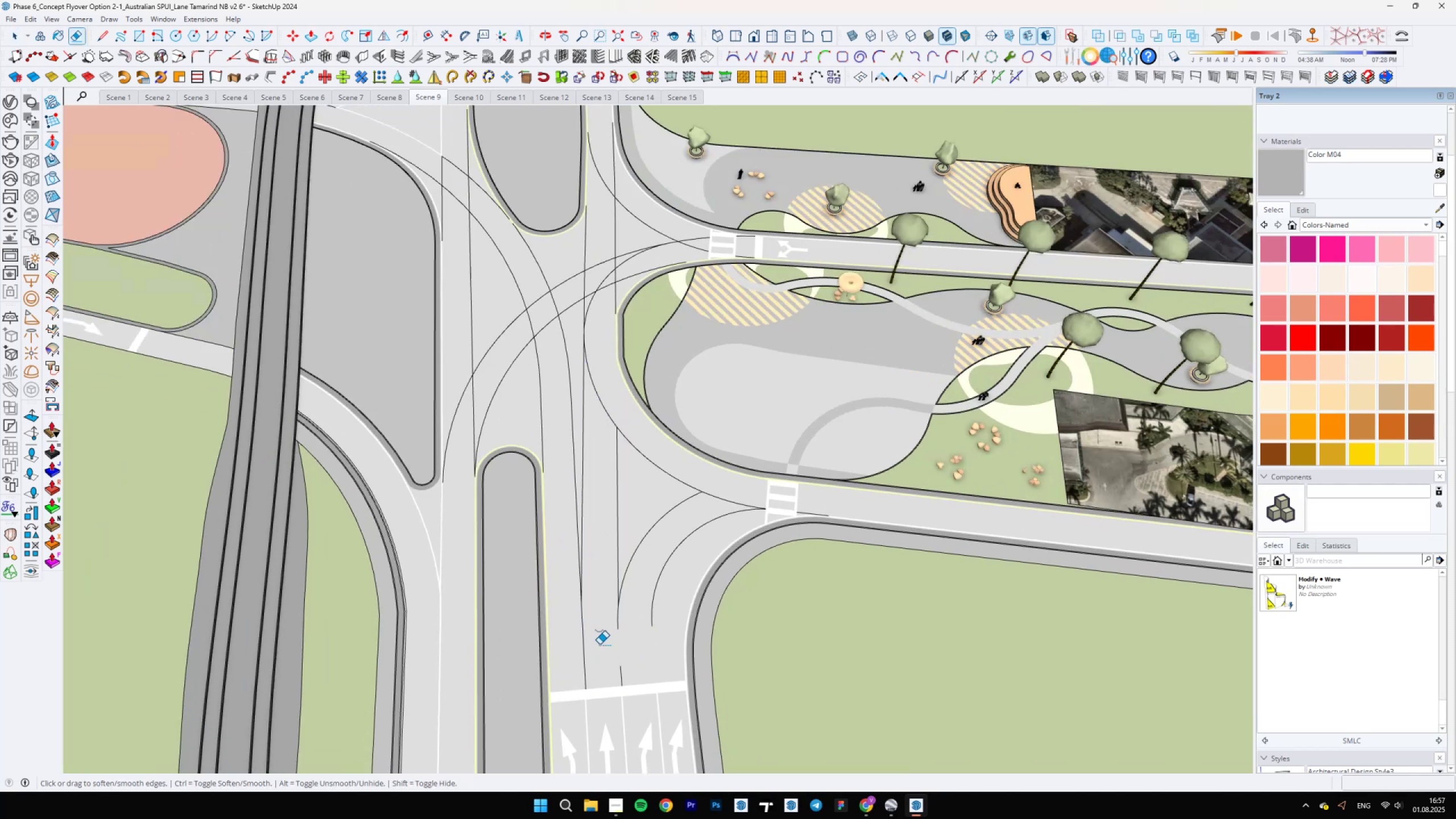 
key(Space)
 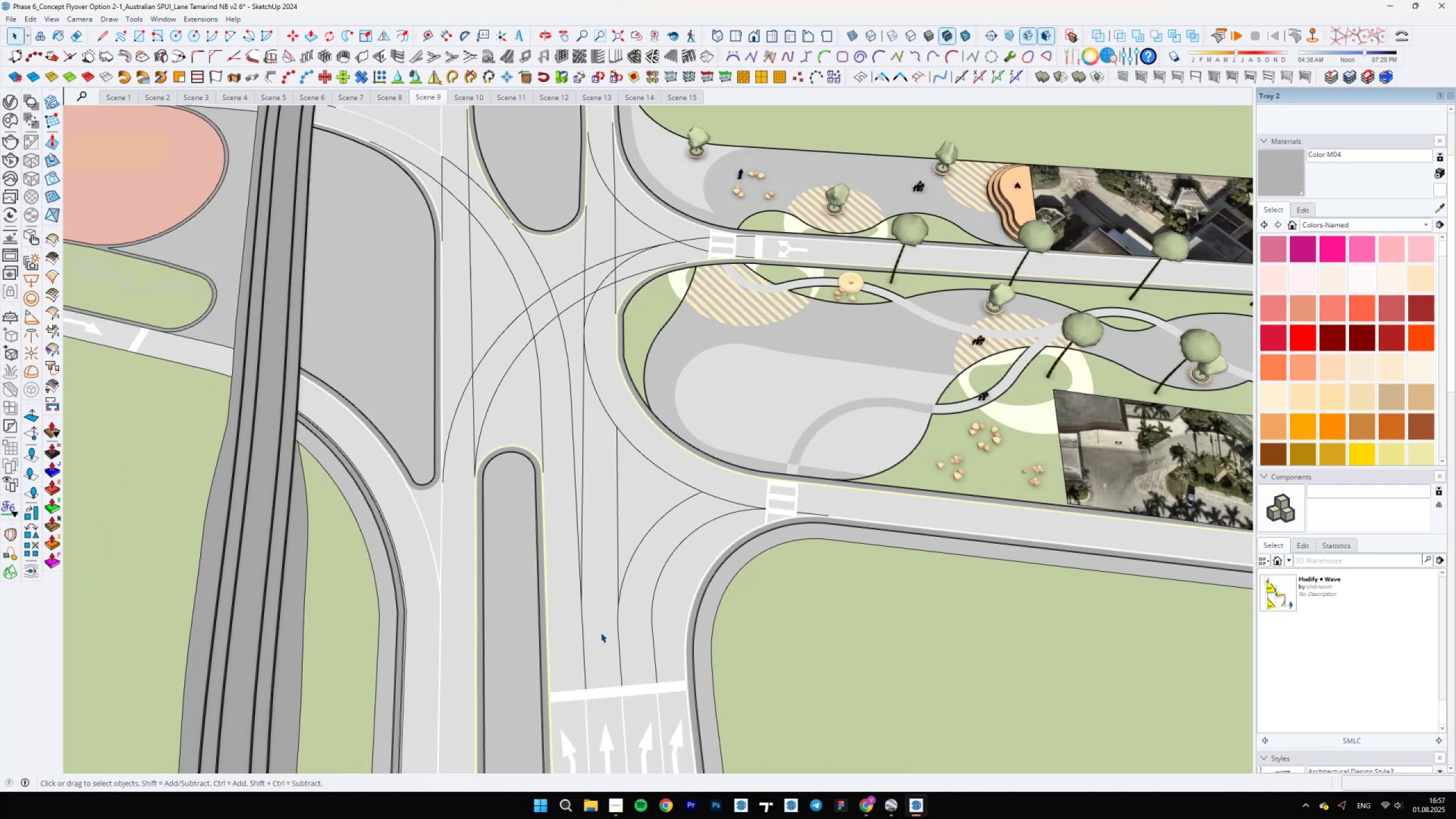 
double_click([601, 632])
 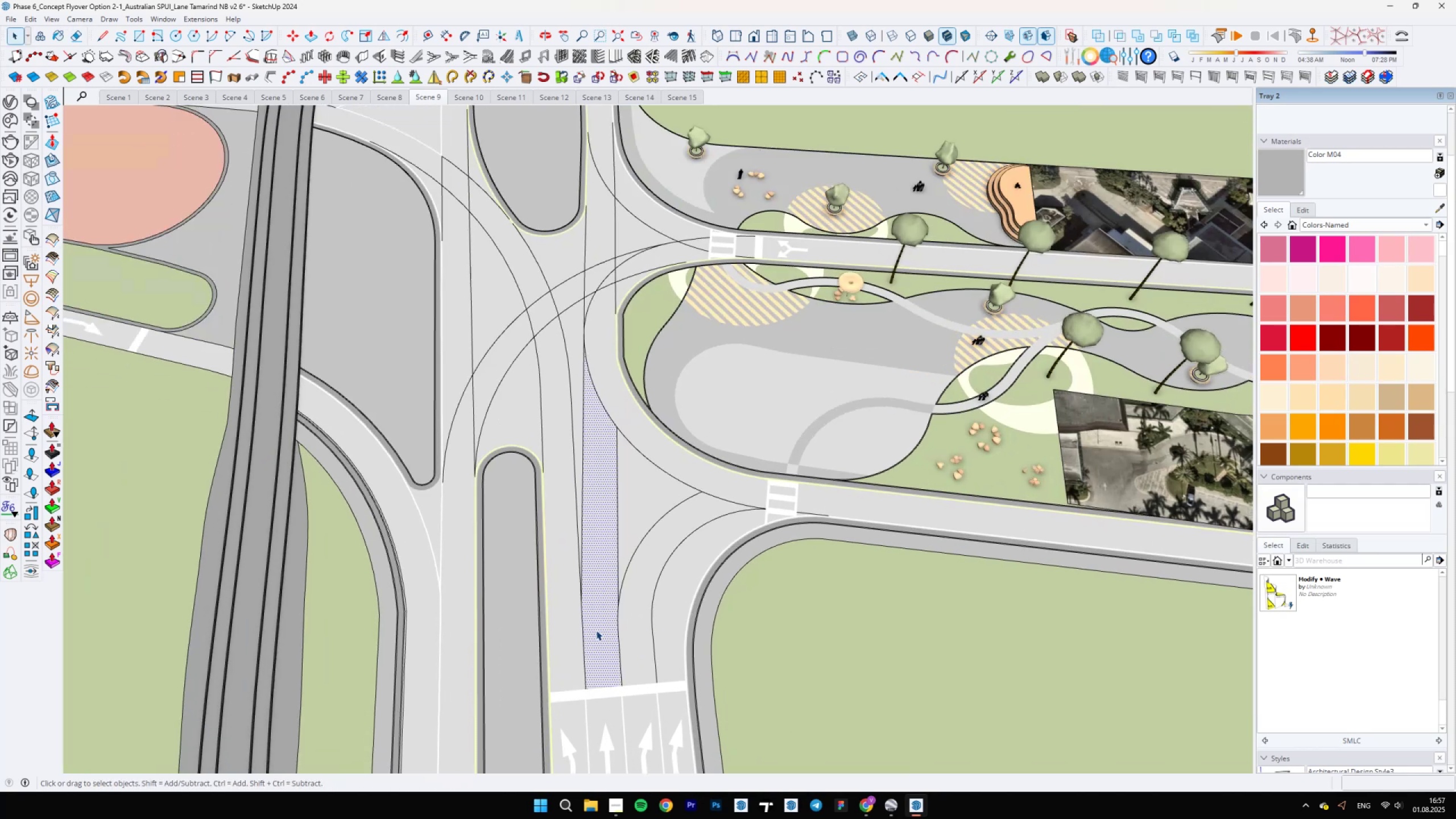 
hold_key(key=ControlLeft, duration=0.95)
triple_click([563, 613])
 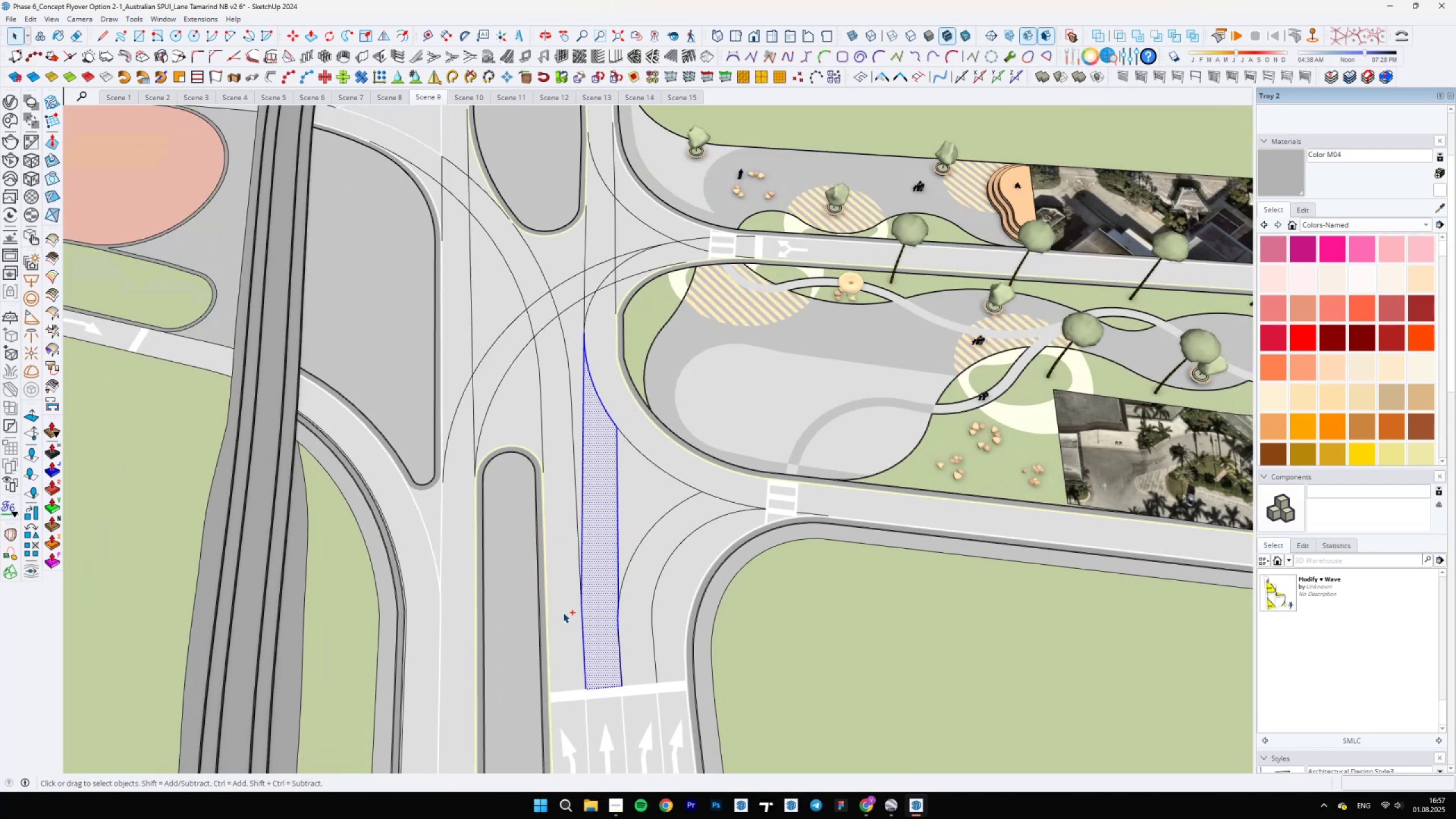 
triple_click([563, 613])
 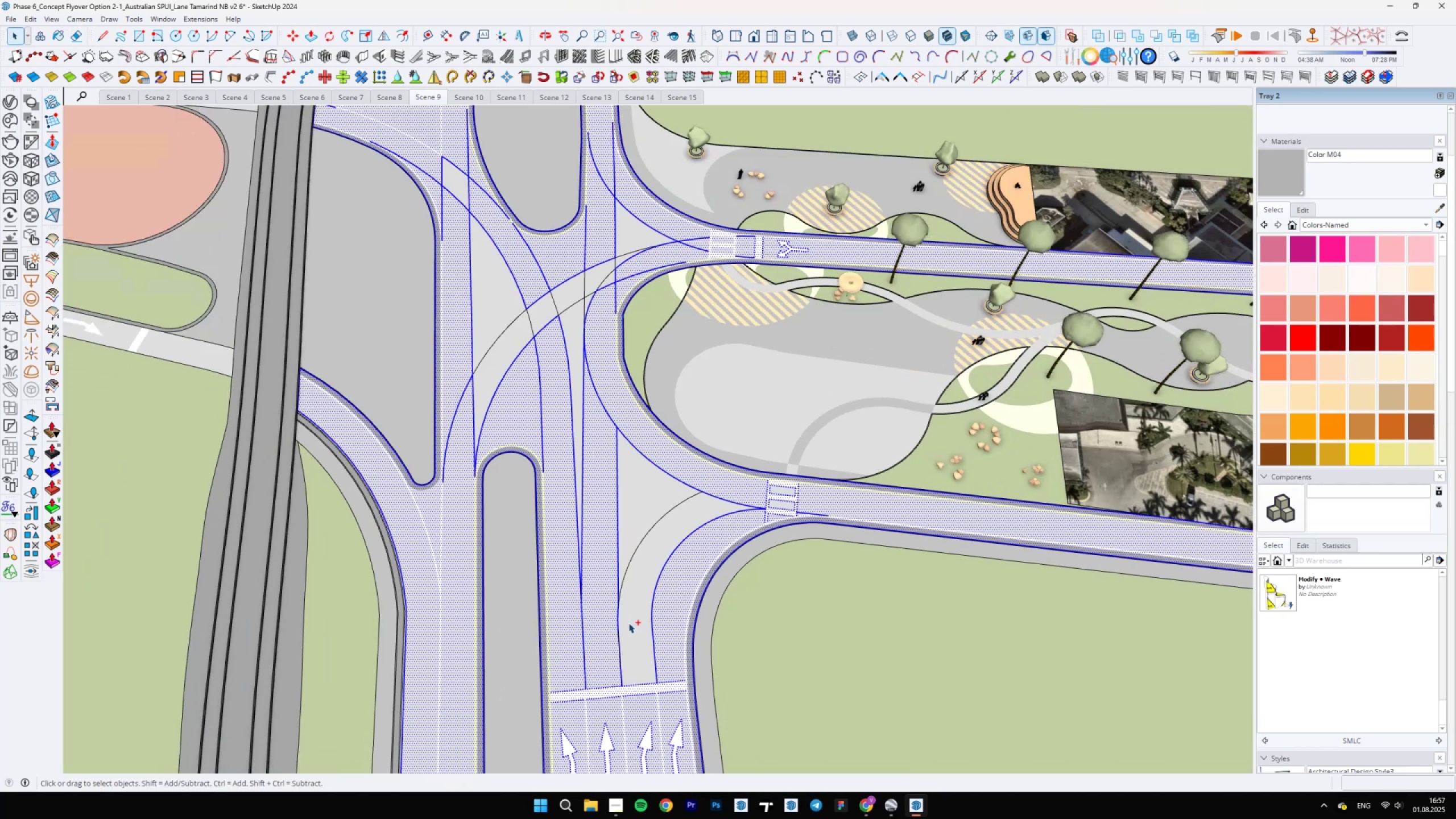 
left_click([568, 628])
 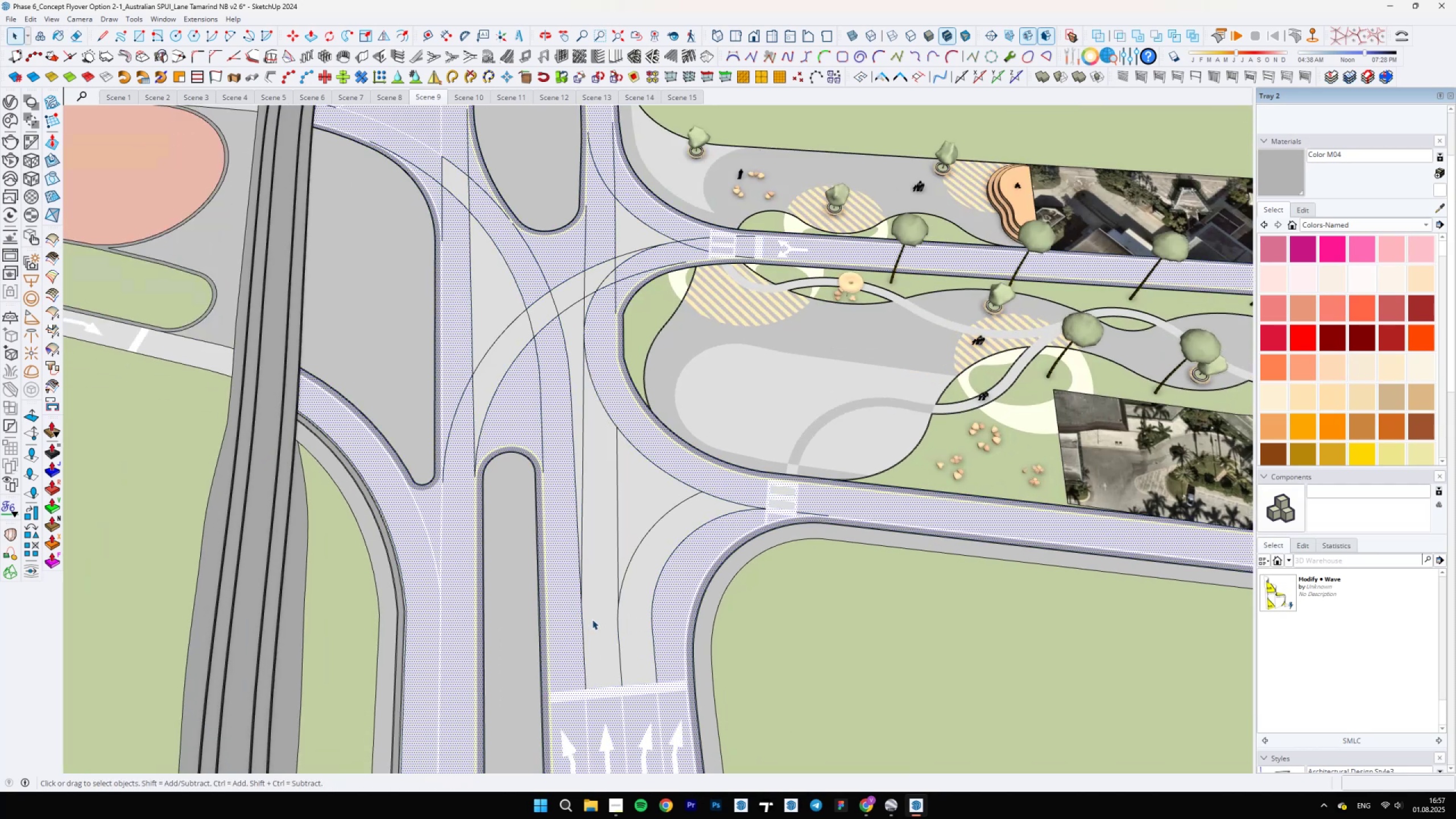 
double_click([592, 619])
 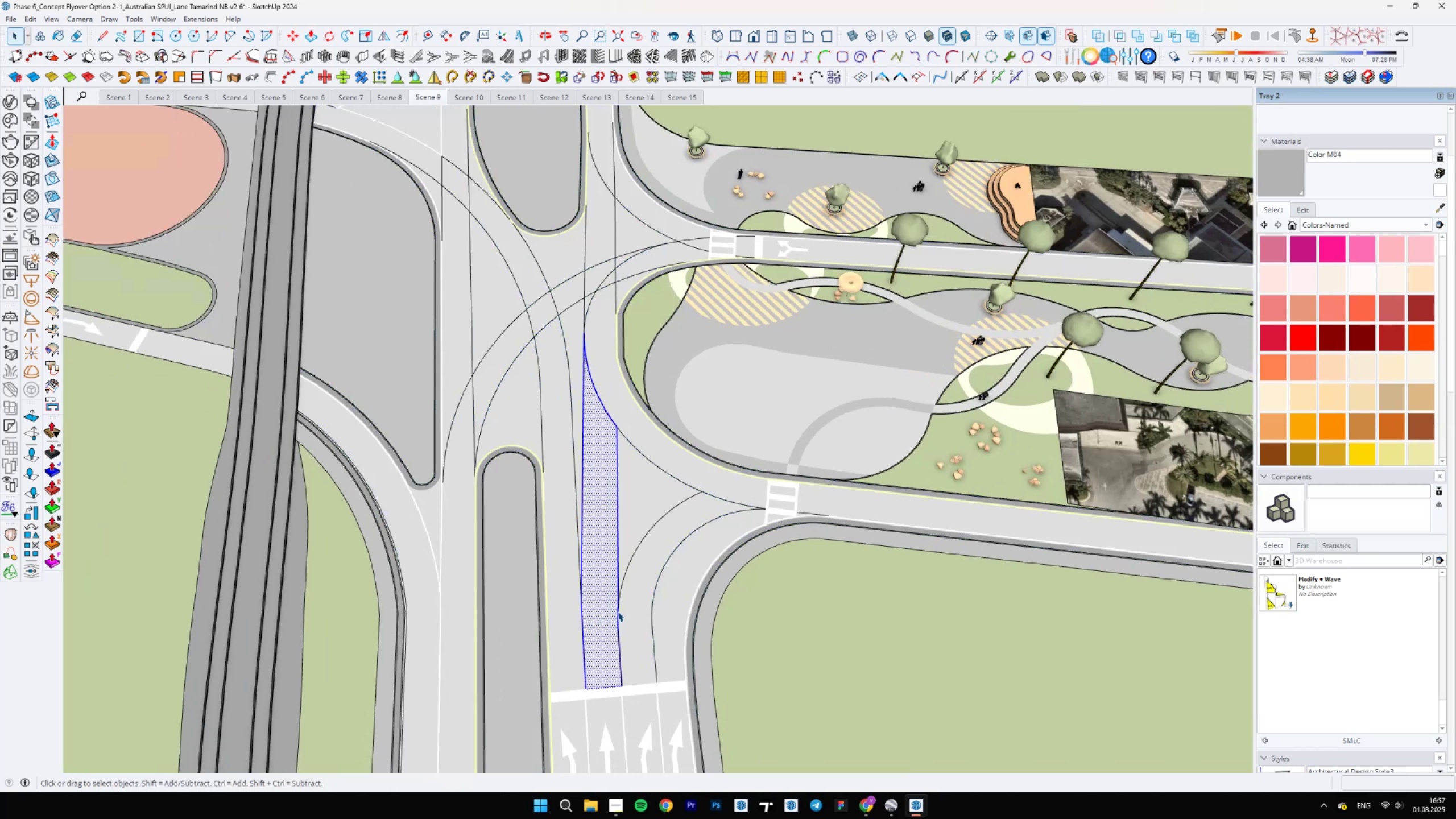 
hold_key(key=ControlLeft, duration=1.53)
double_click([635, 624])
 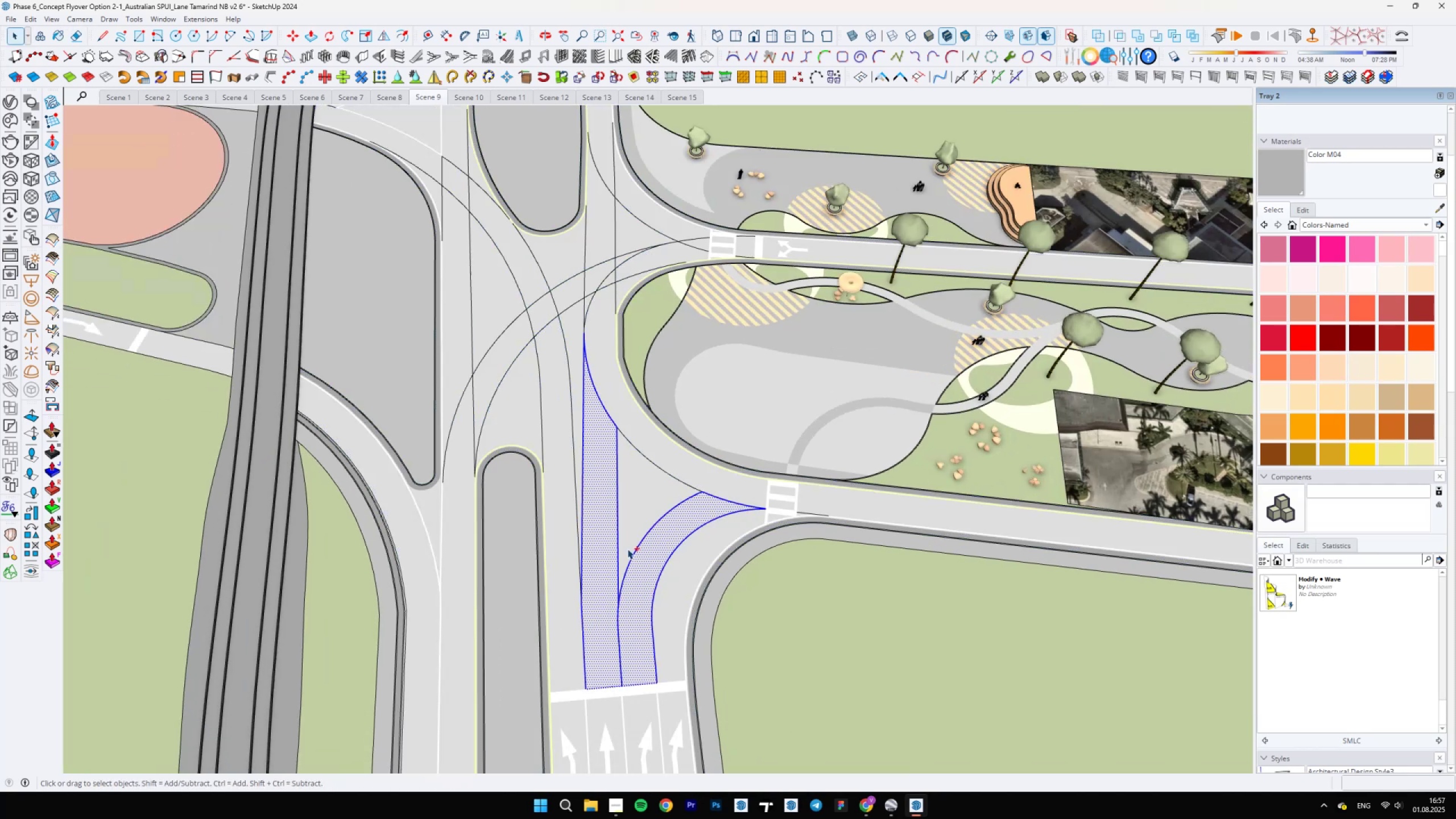 
triple_click([623, 524])
 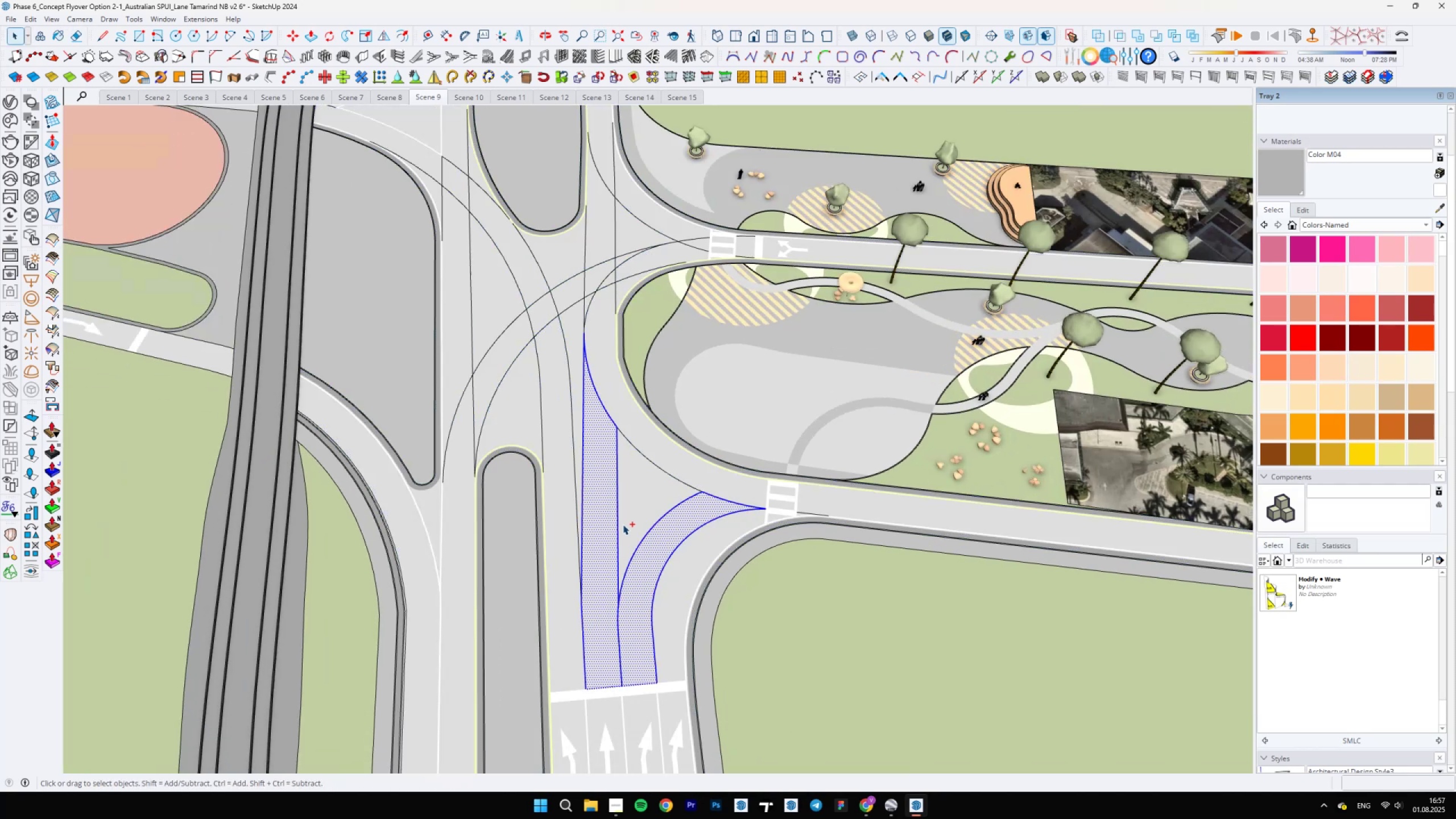 
triple_click([623, 524])
 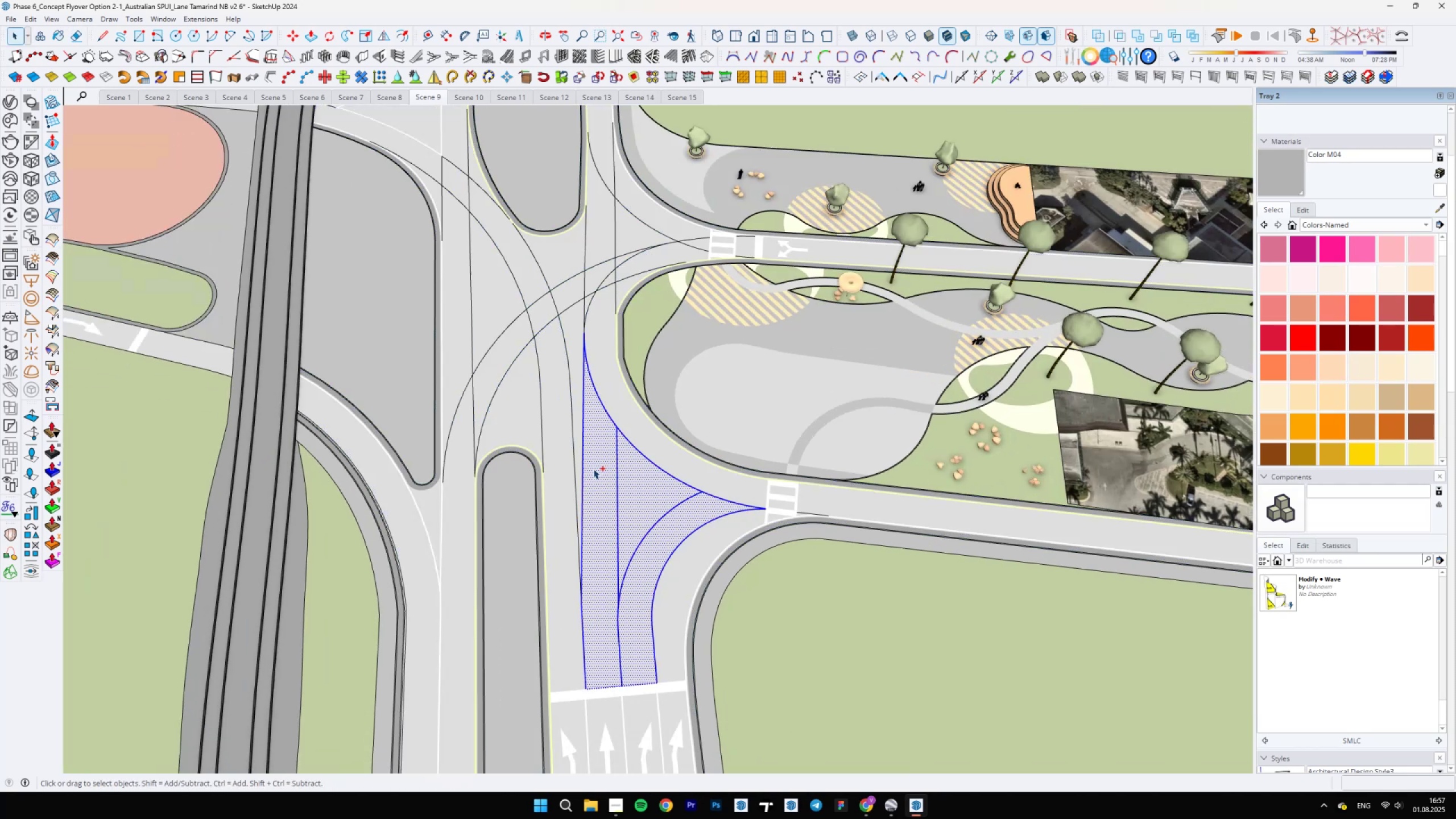 
hold_key(key=ControlLeft, duration=0.73)
left_click([576, 412])
 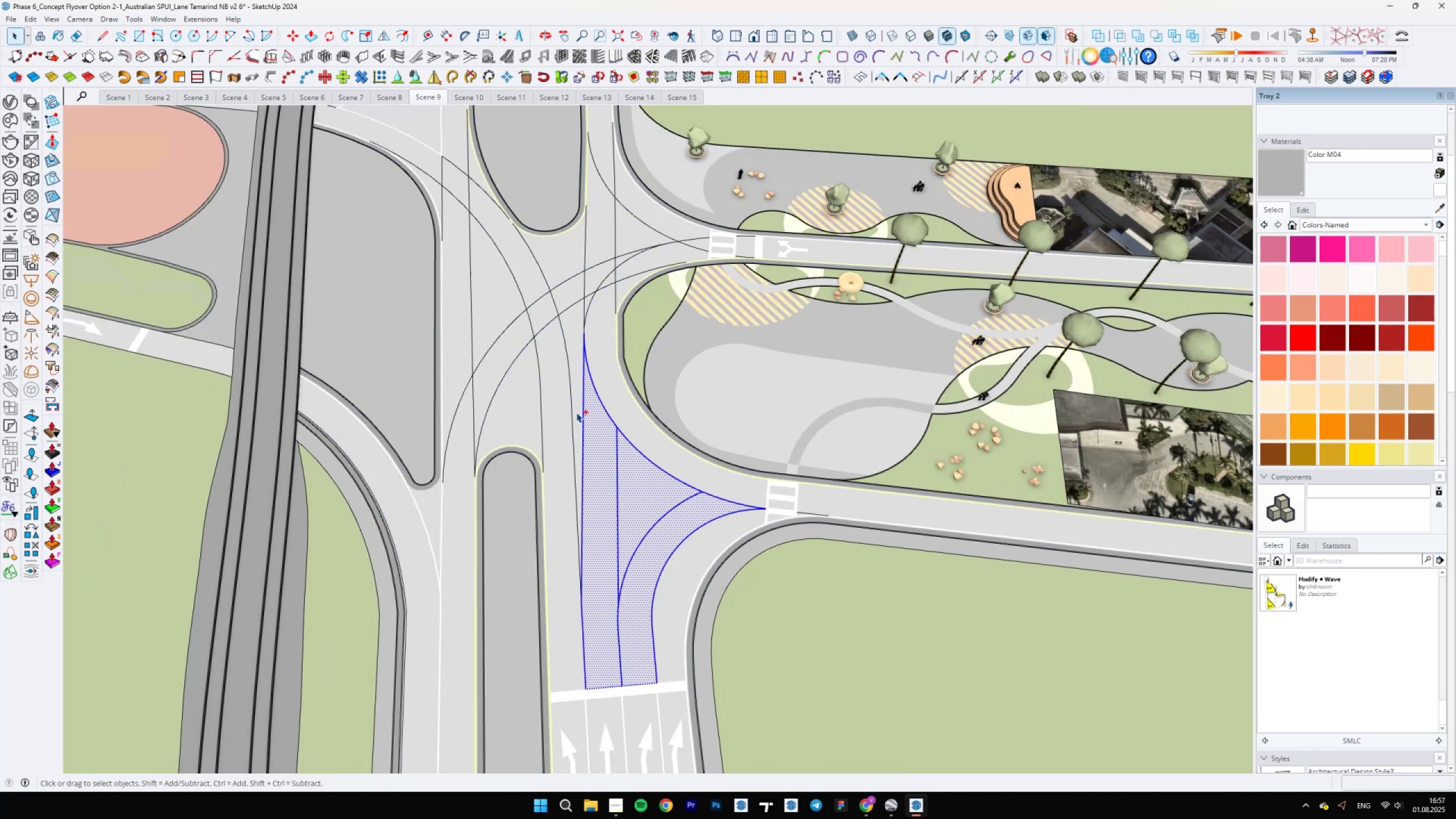 
double_click([576, 412])
 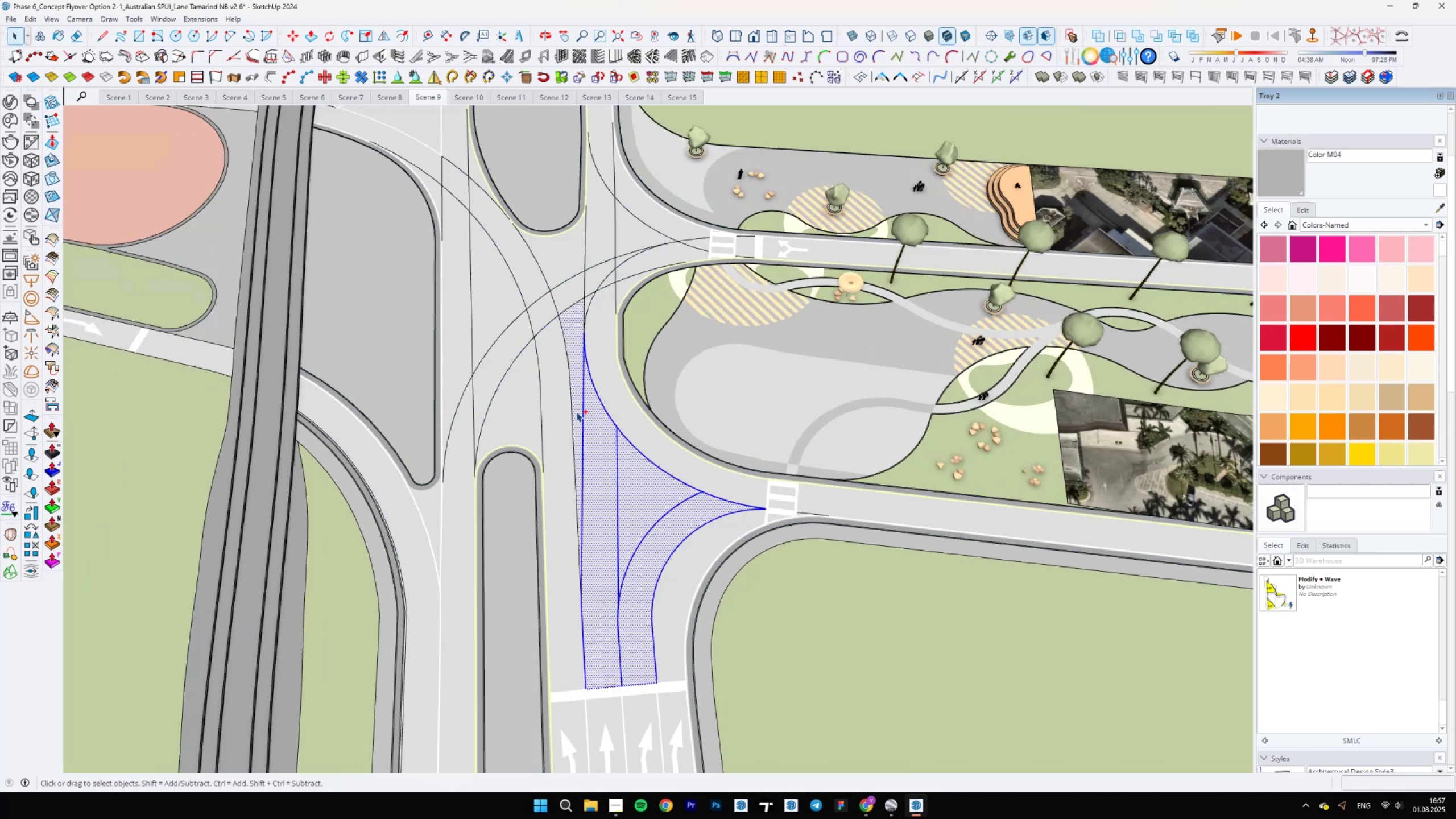 
hold_key(key=ShiftLeft, duration=0.49)
 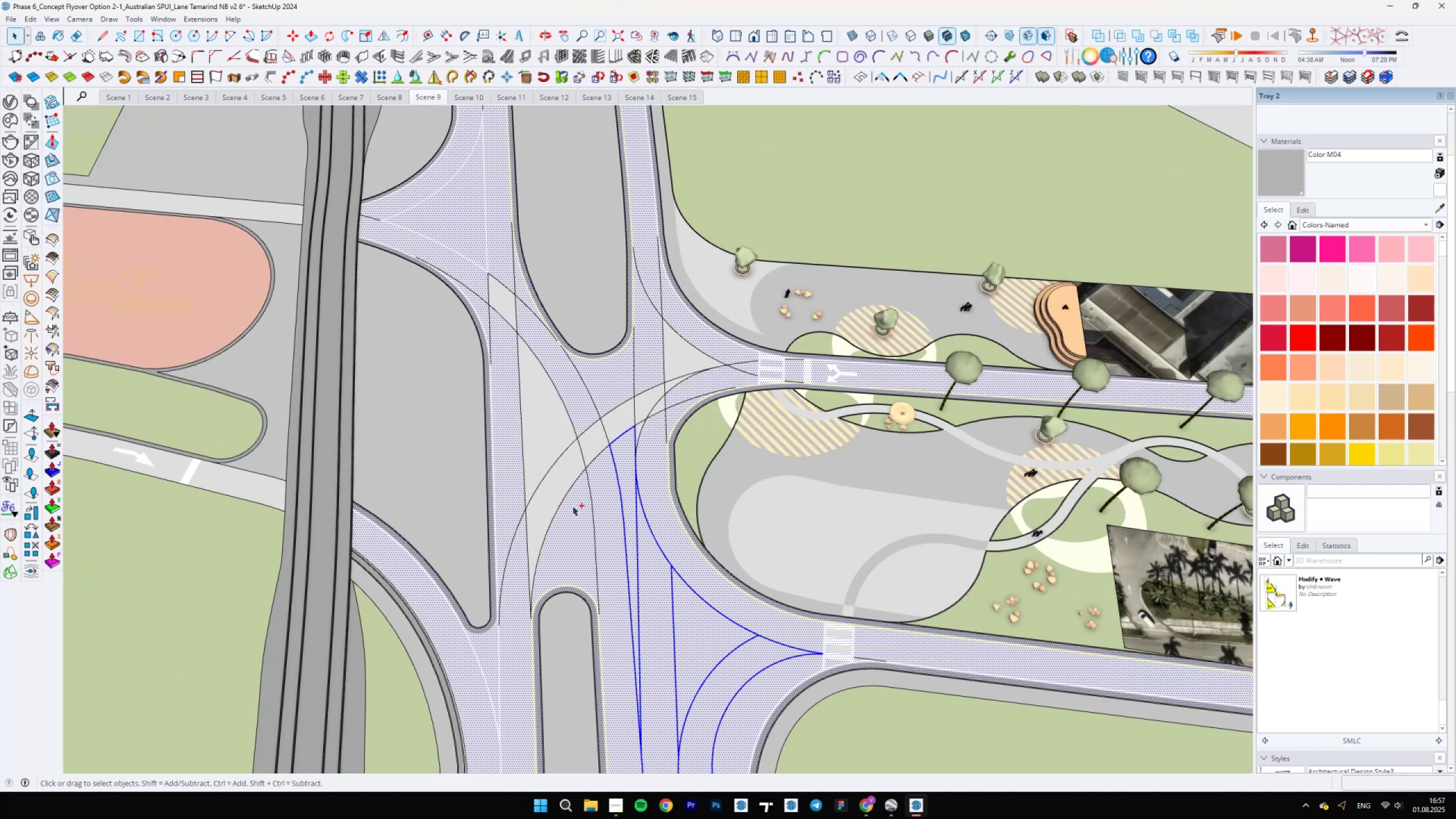 
hold_key(key=ControlLeft, duration=1.51)
double_click([572, 506])
 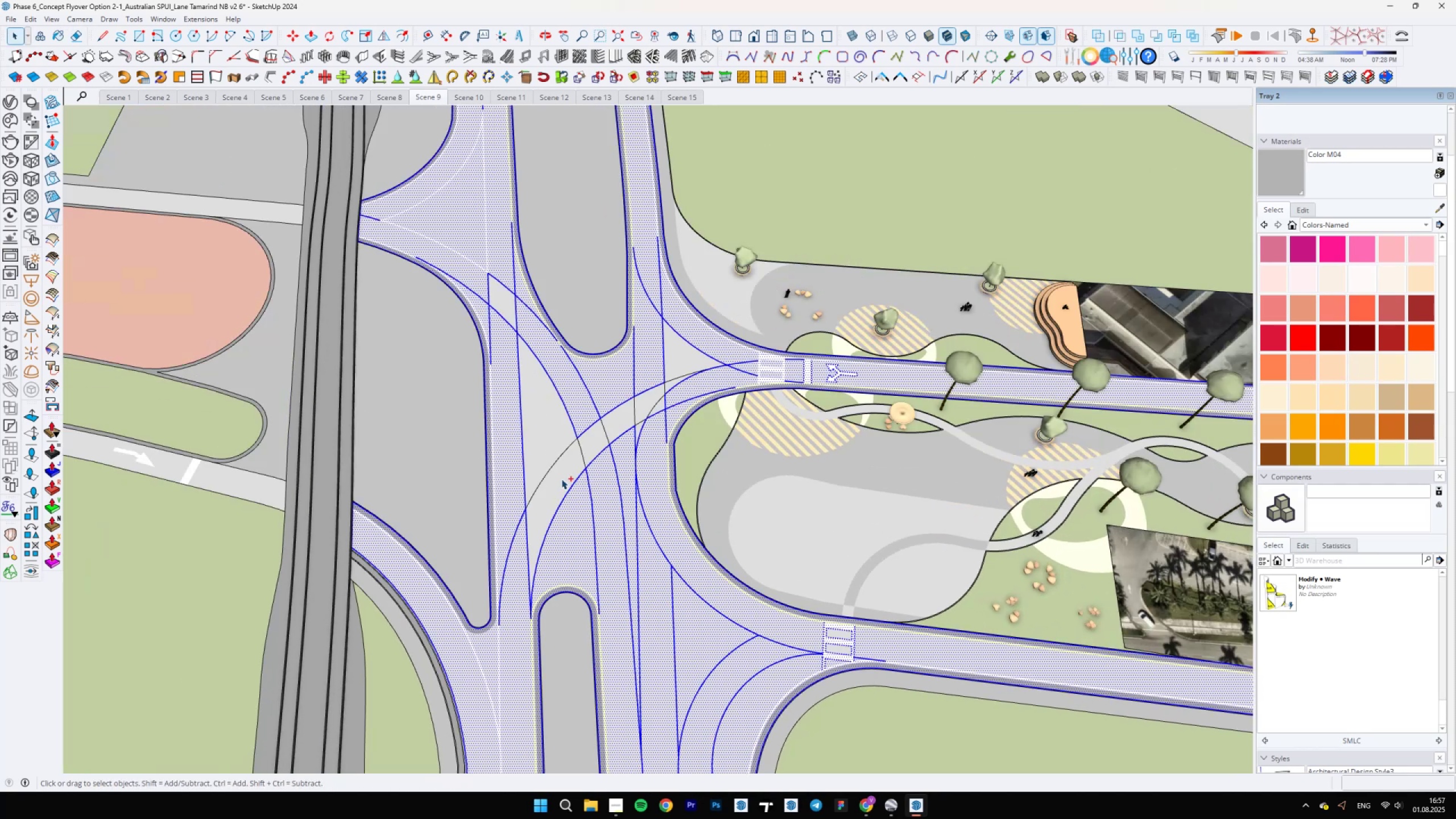 
double_click([561, 479])
 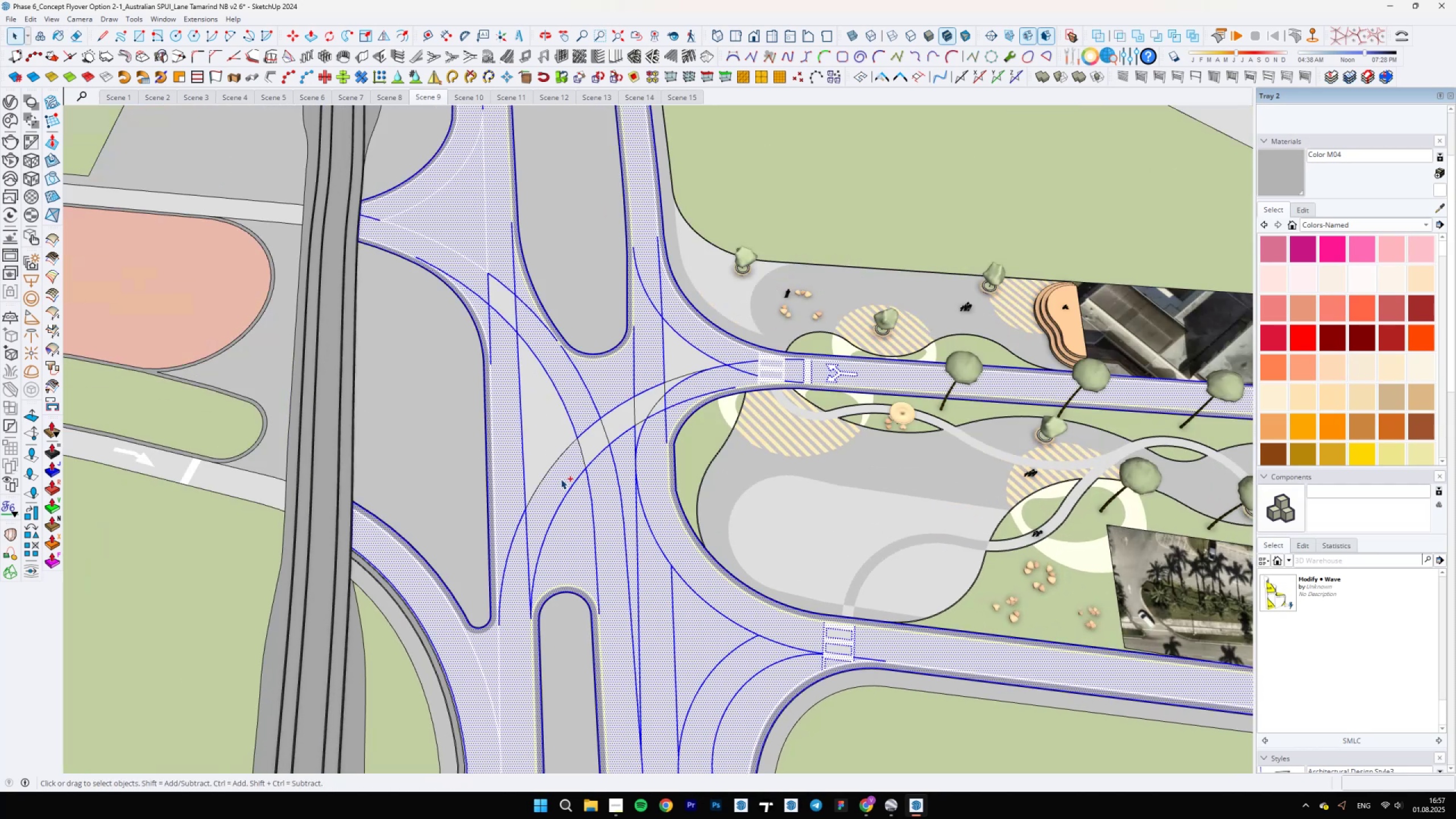 
hold_key(key=ControlLeft, duration=1.52)
left_click([542, 439])
 